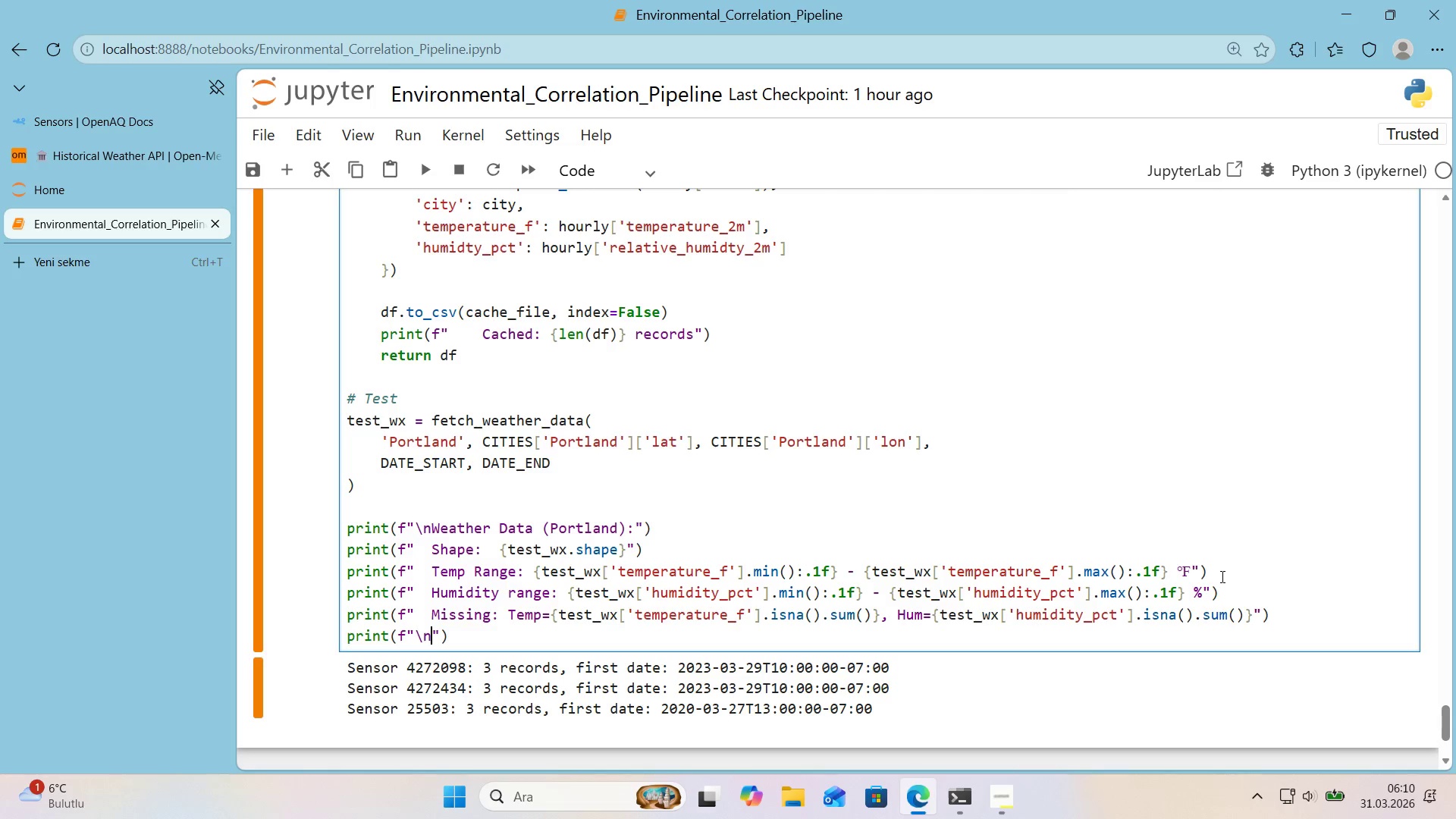 
key(Alt+Control+7)
 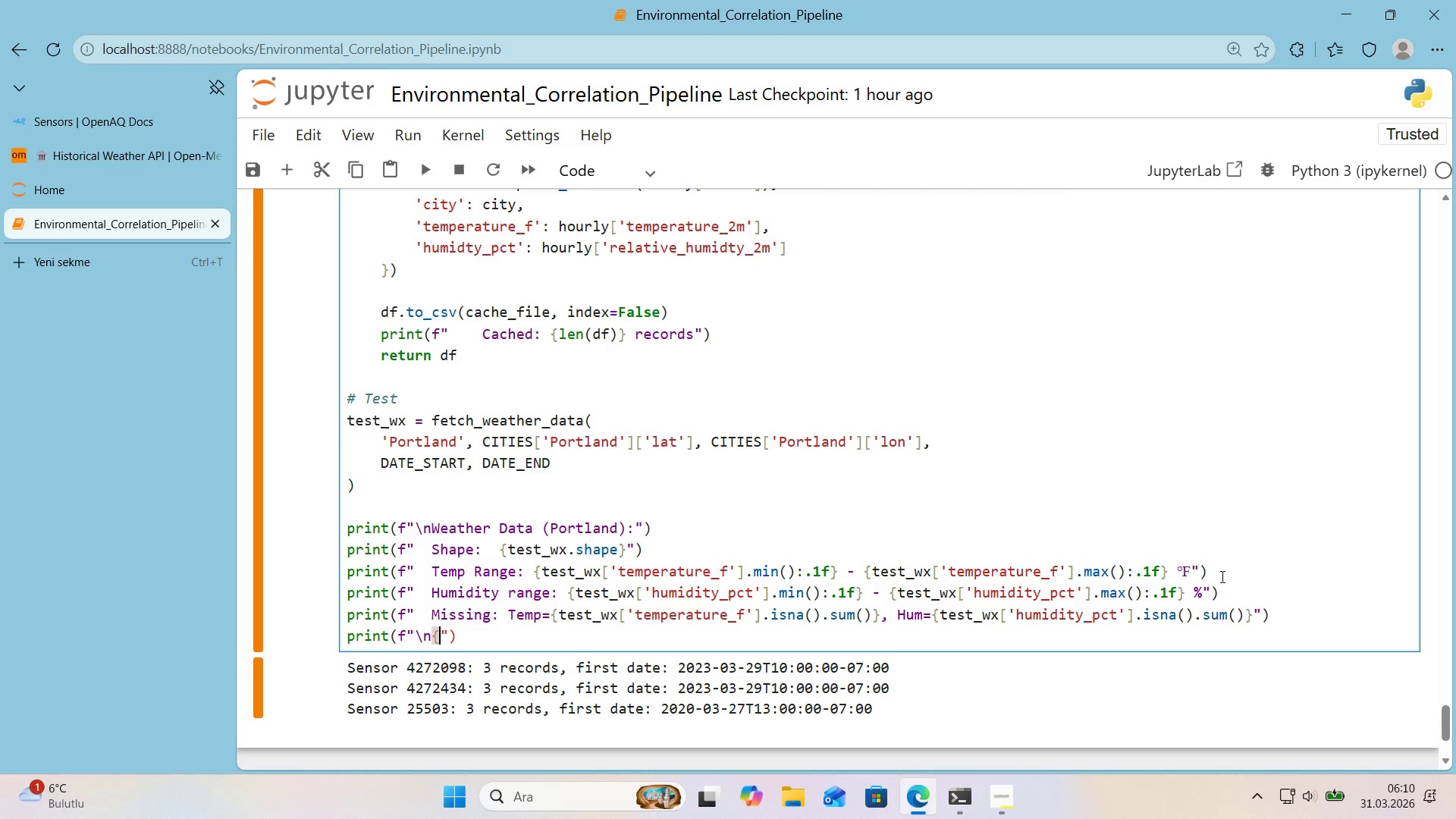 
key(Alt+Control+0)
 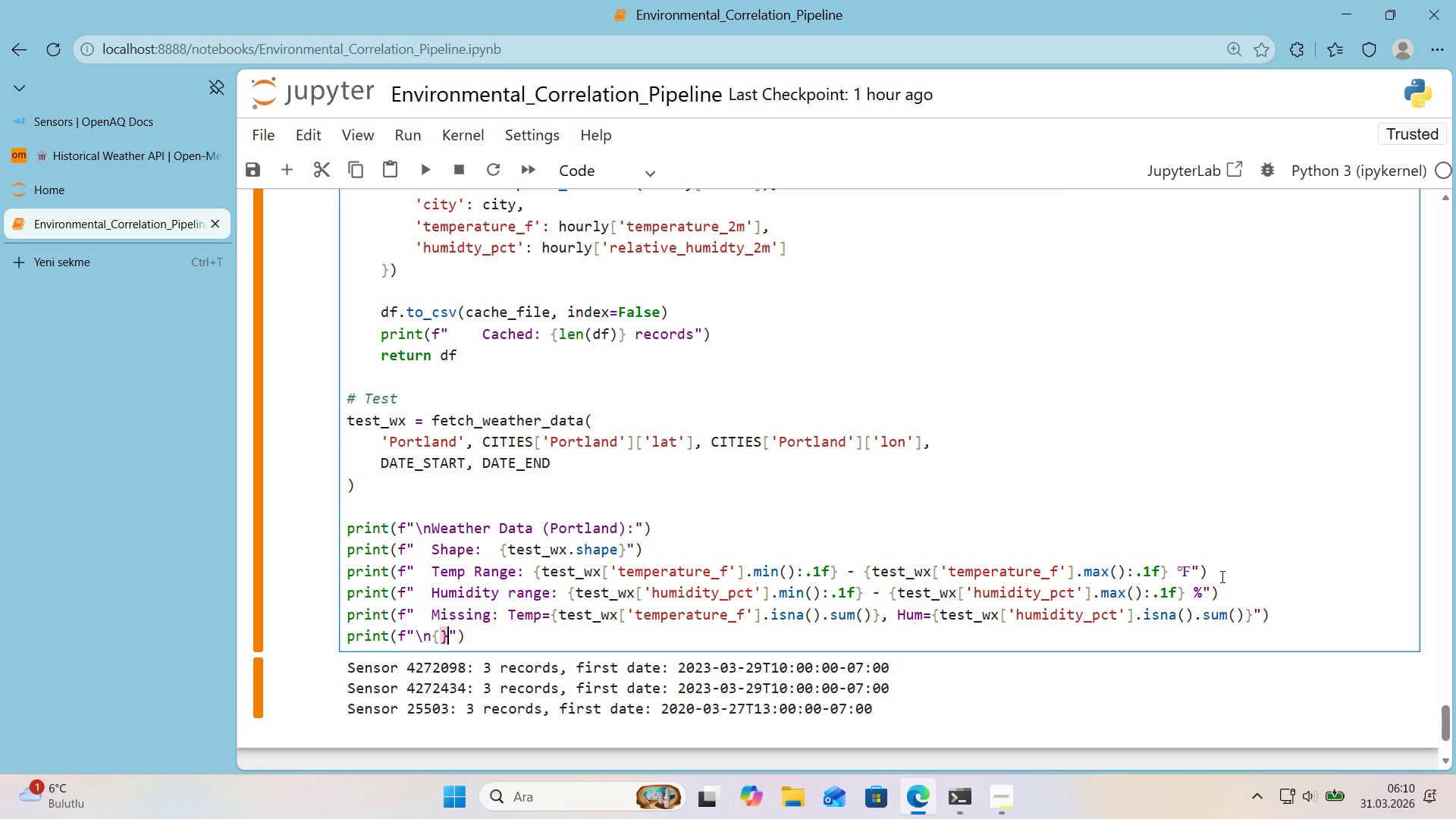 
key(ArrowLeft)
 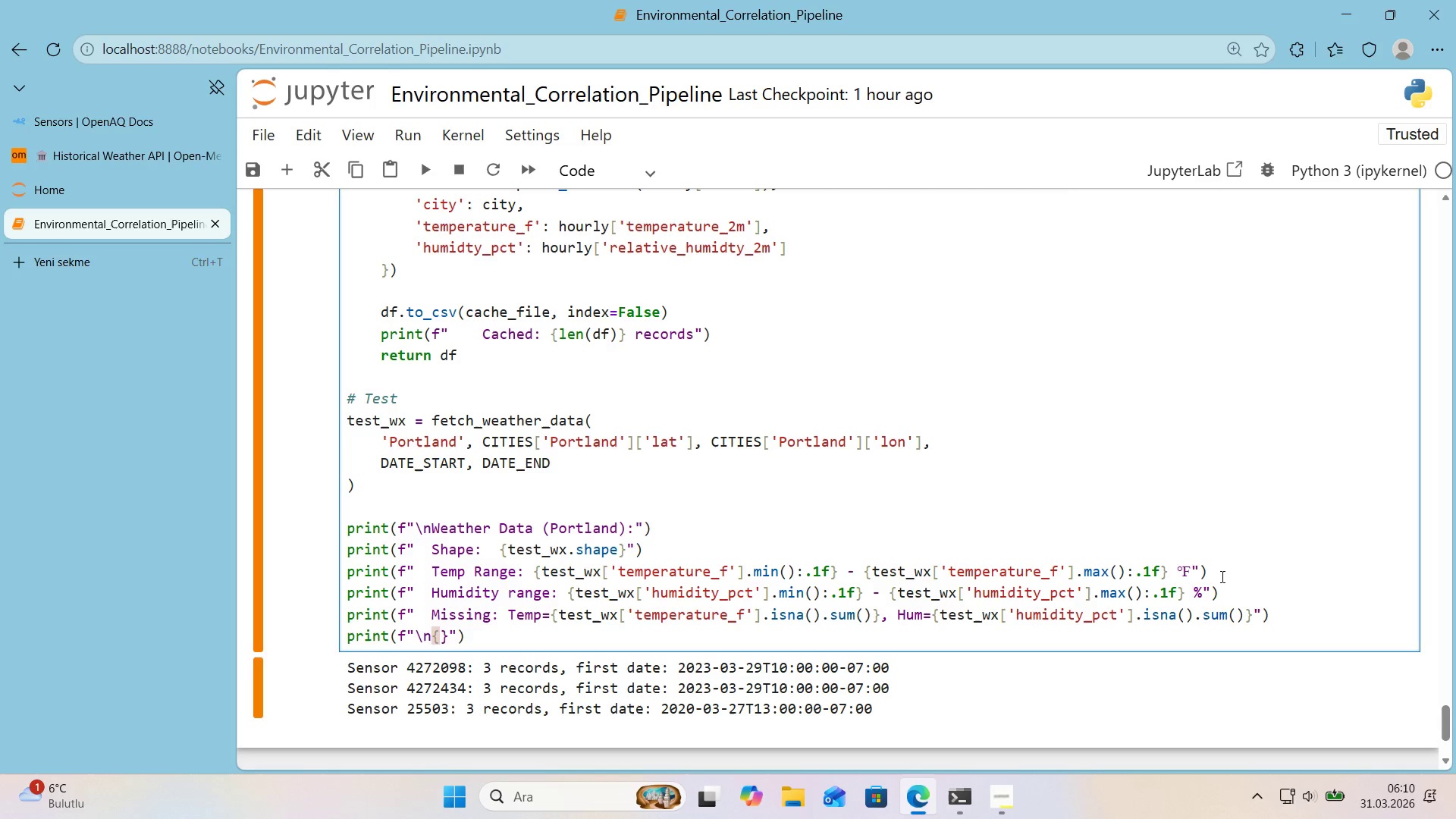 
type(test_wx.head*()
 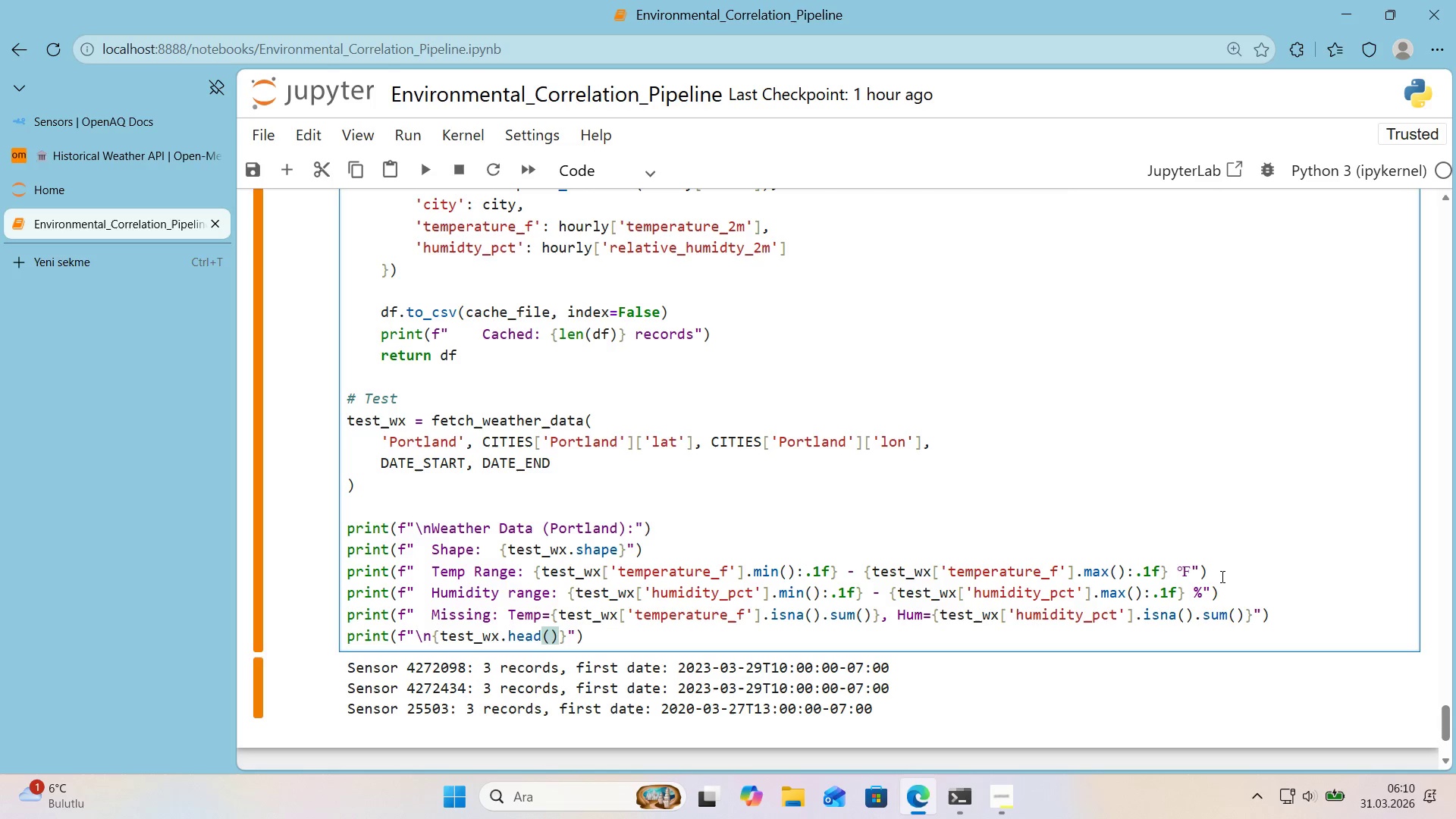 
key(ArrowRight)
 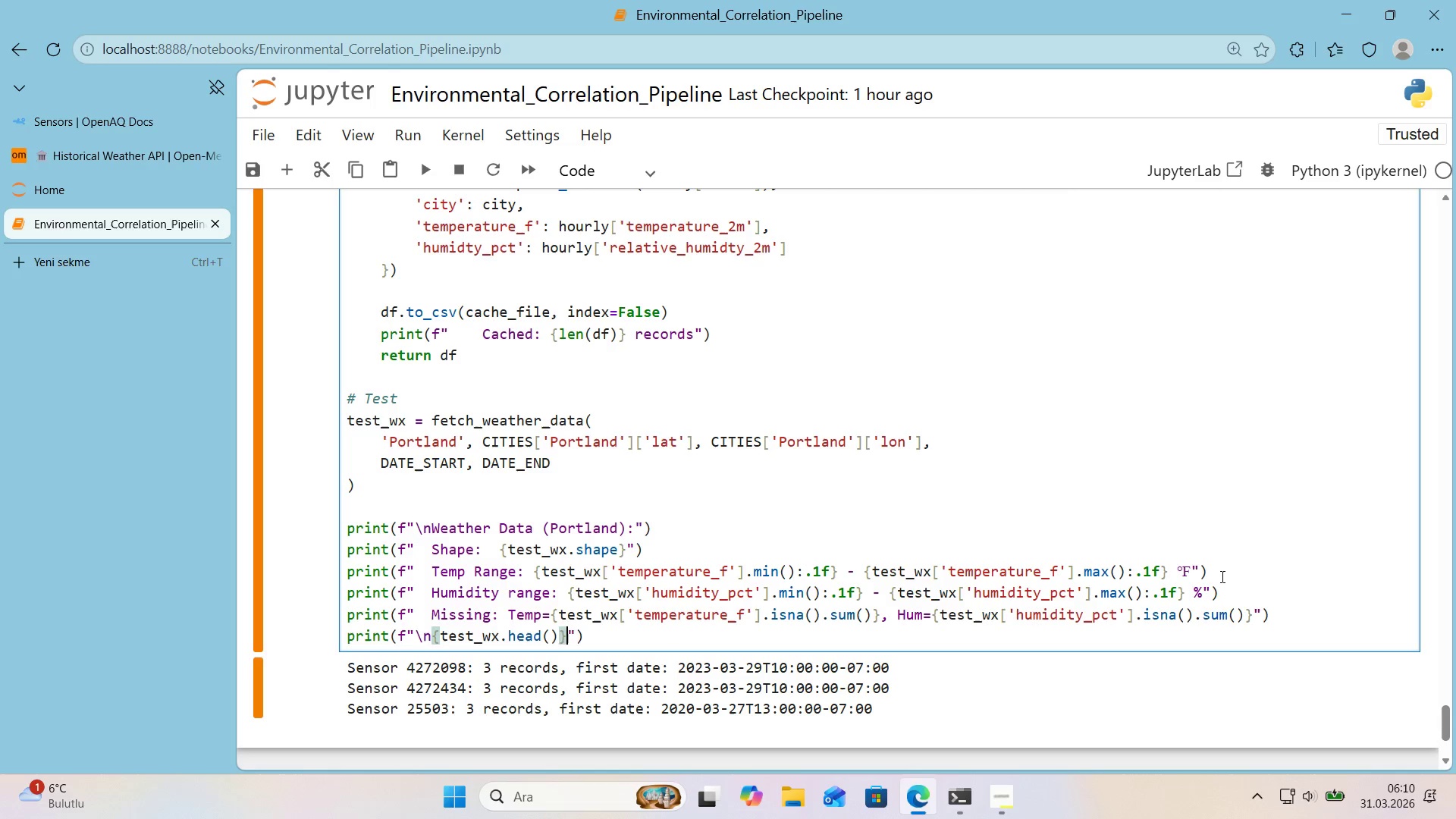 
key(ArrowRight)
 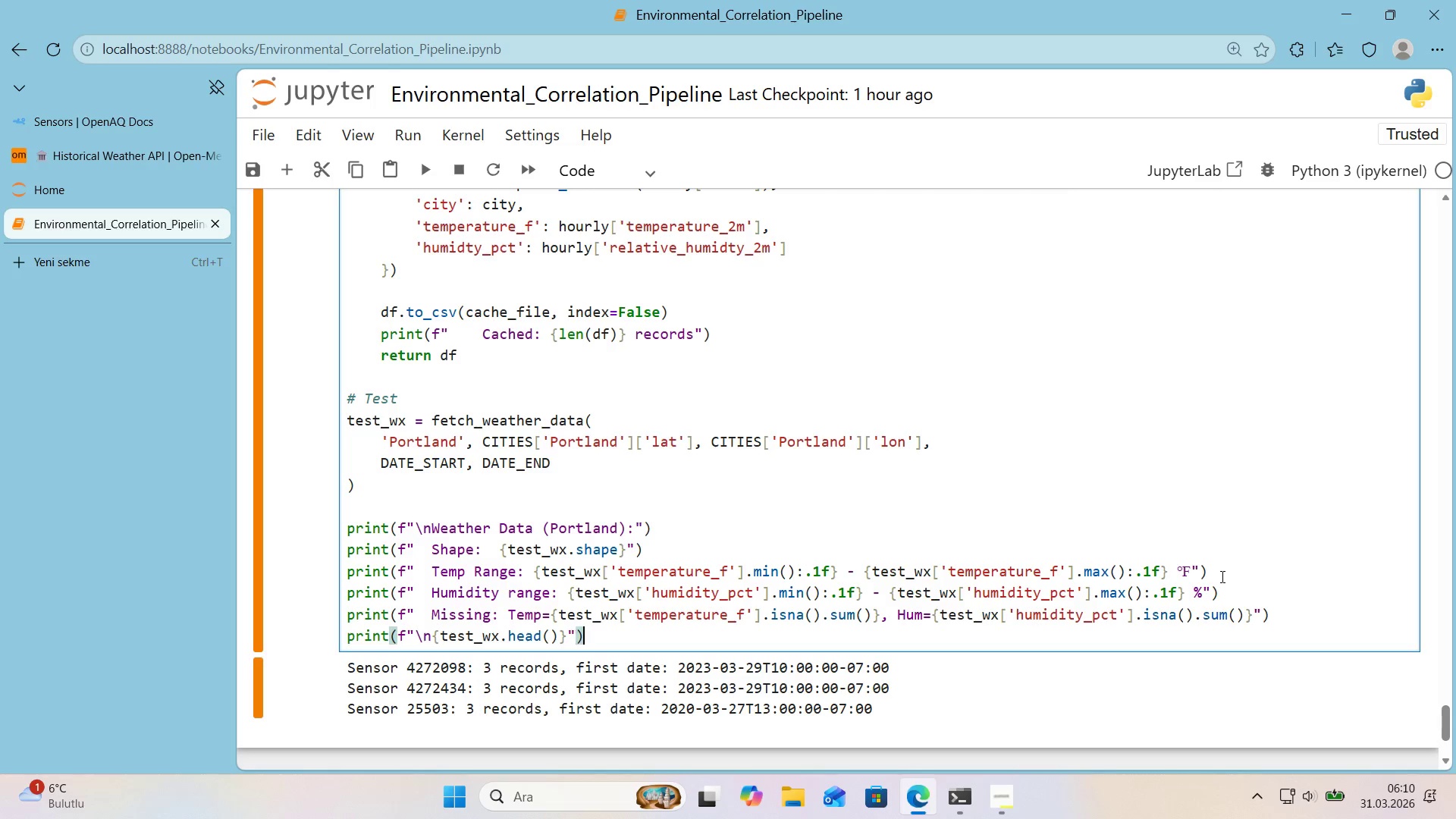 
key(ArrowRight)
 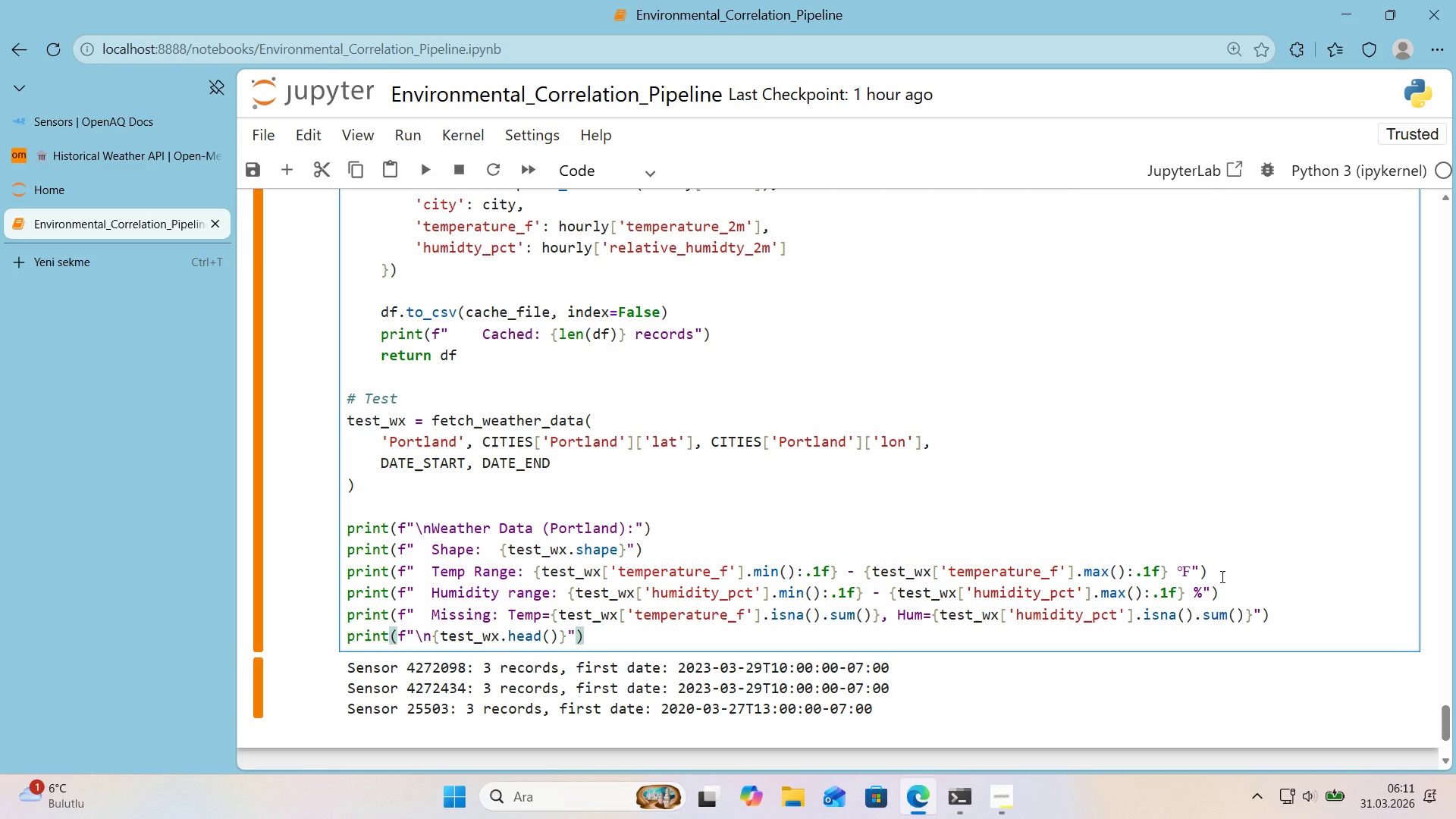 
wait(28.0)
 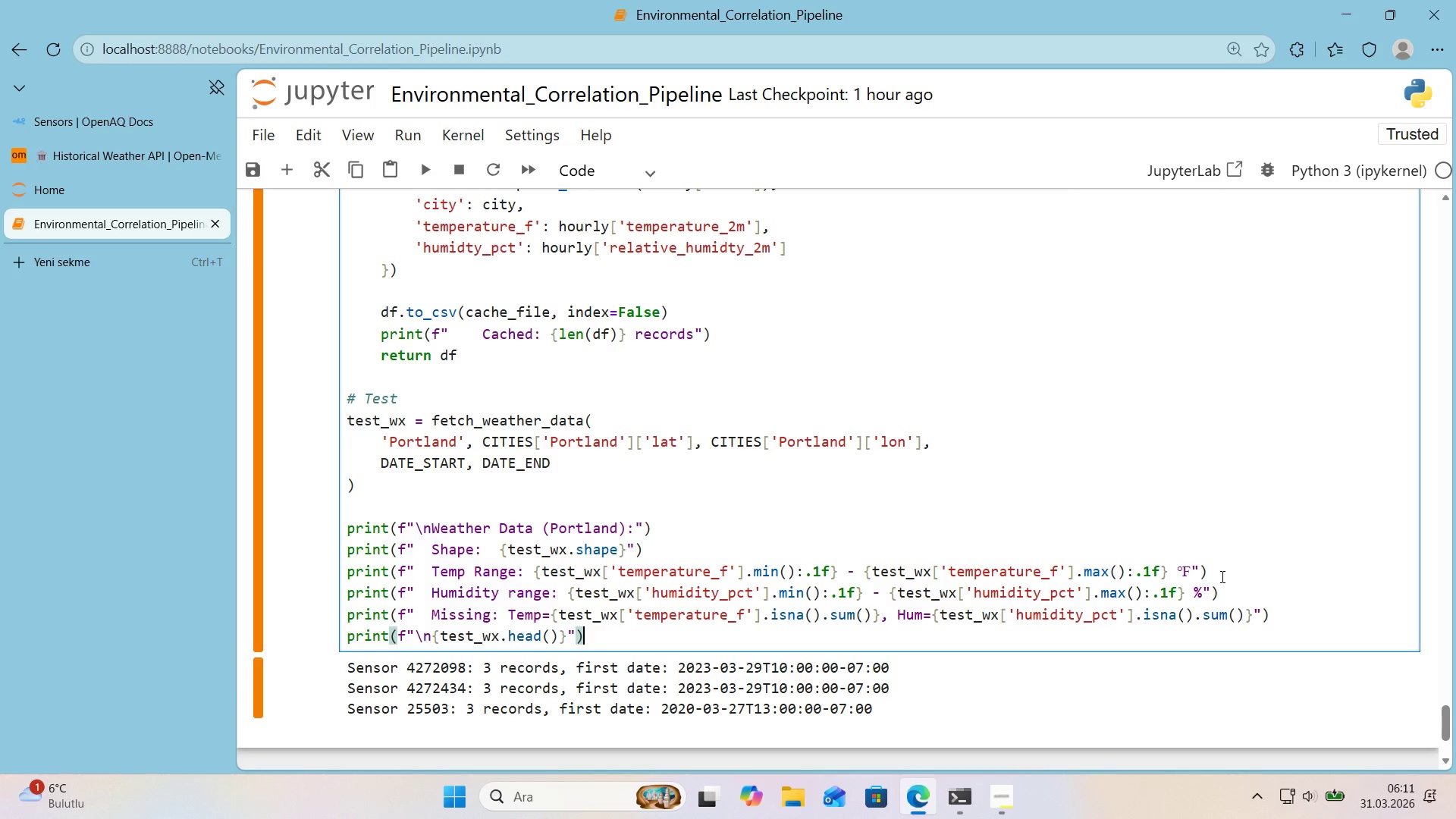 
key(Shift+Enter)
 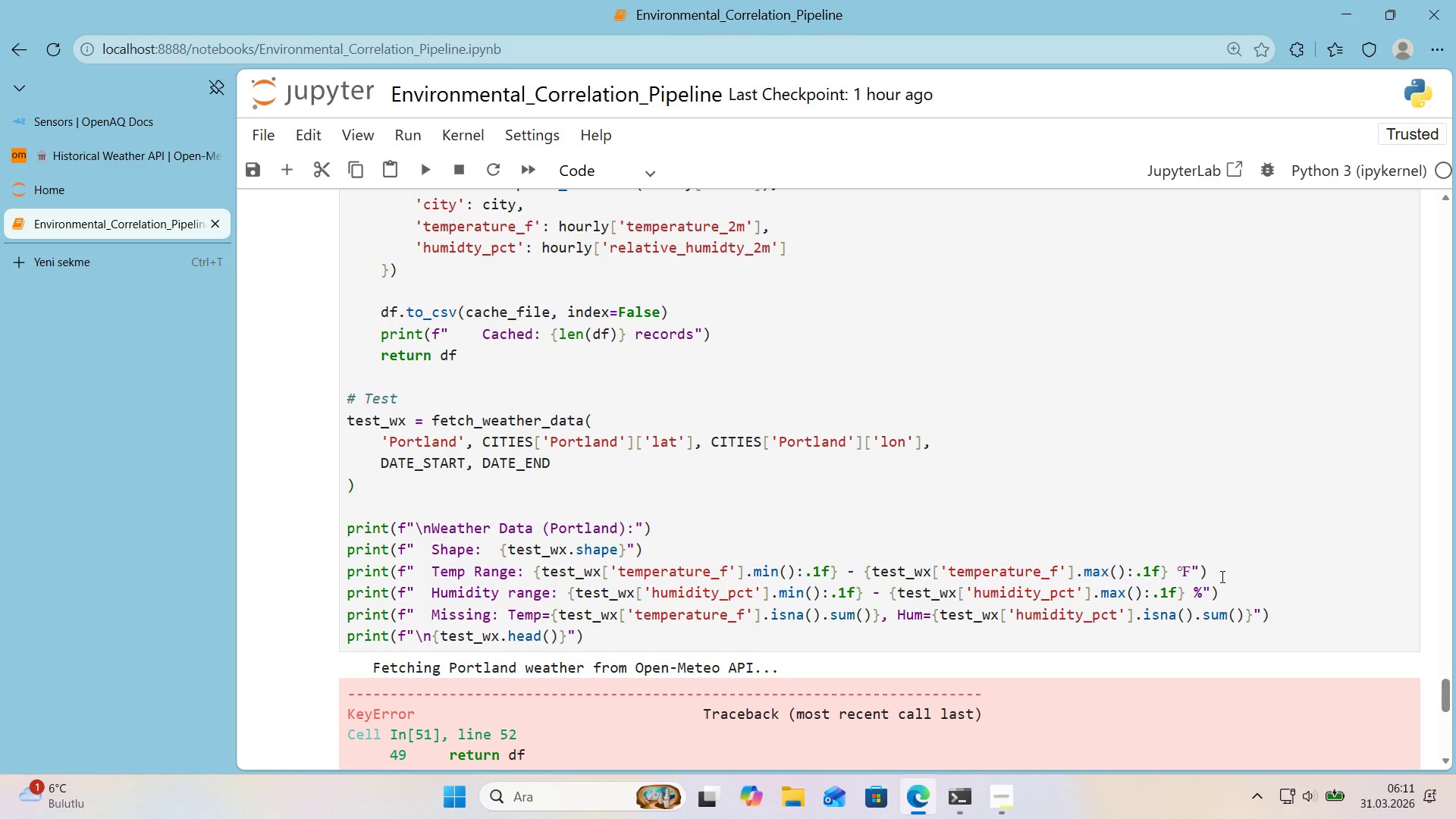 
scroll: coordinate [1220, 579], scroll_direction: down, amount: 5.0
 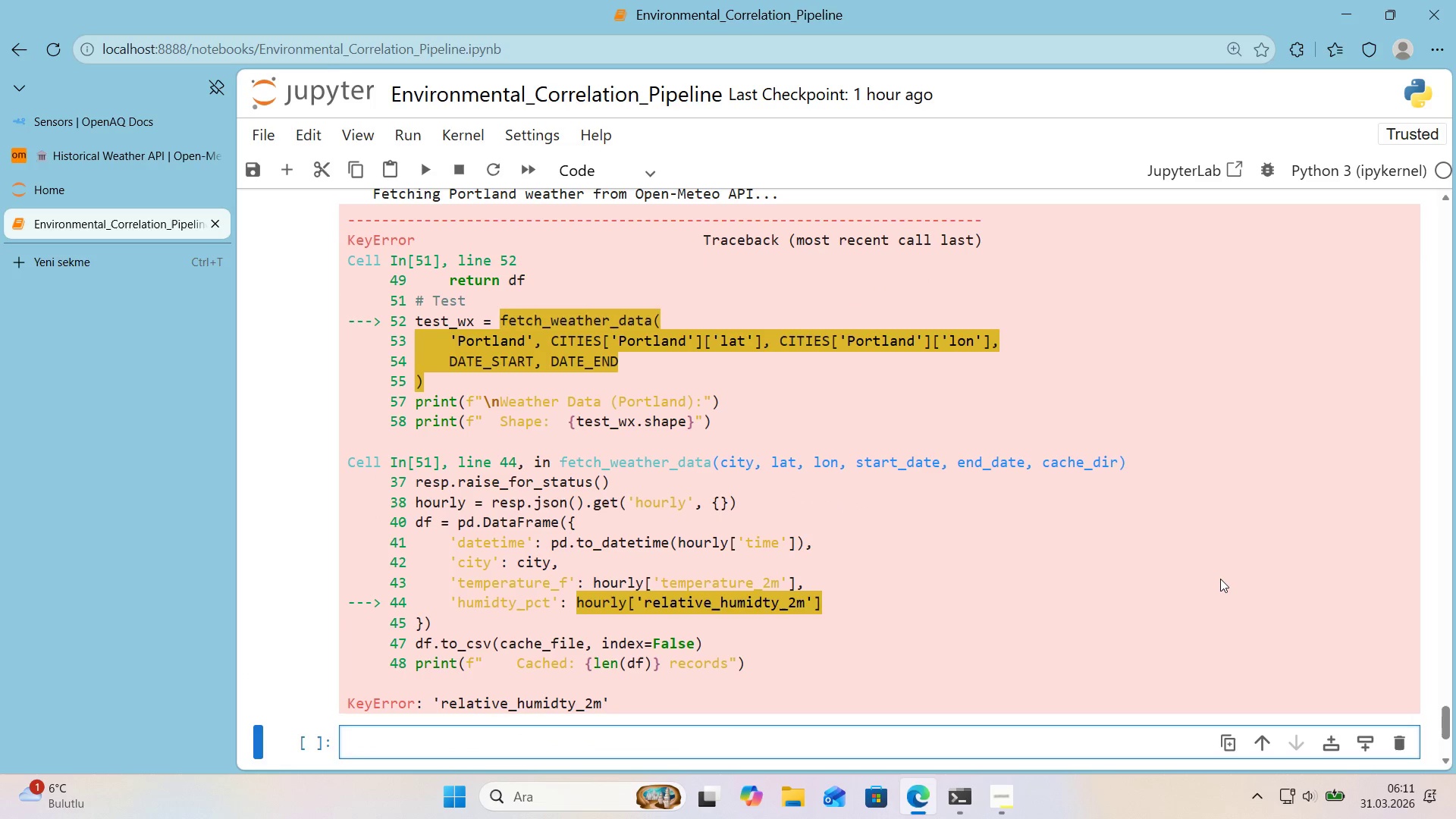 
scroll: coordinate [1220, 579], scroll_direction: none, amount: 0.0
 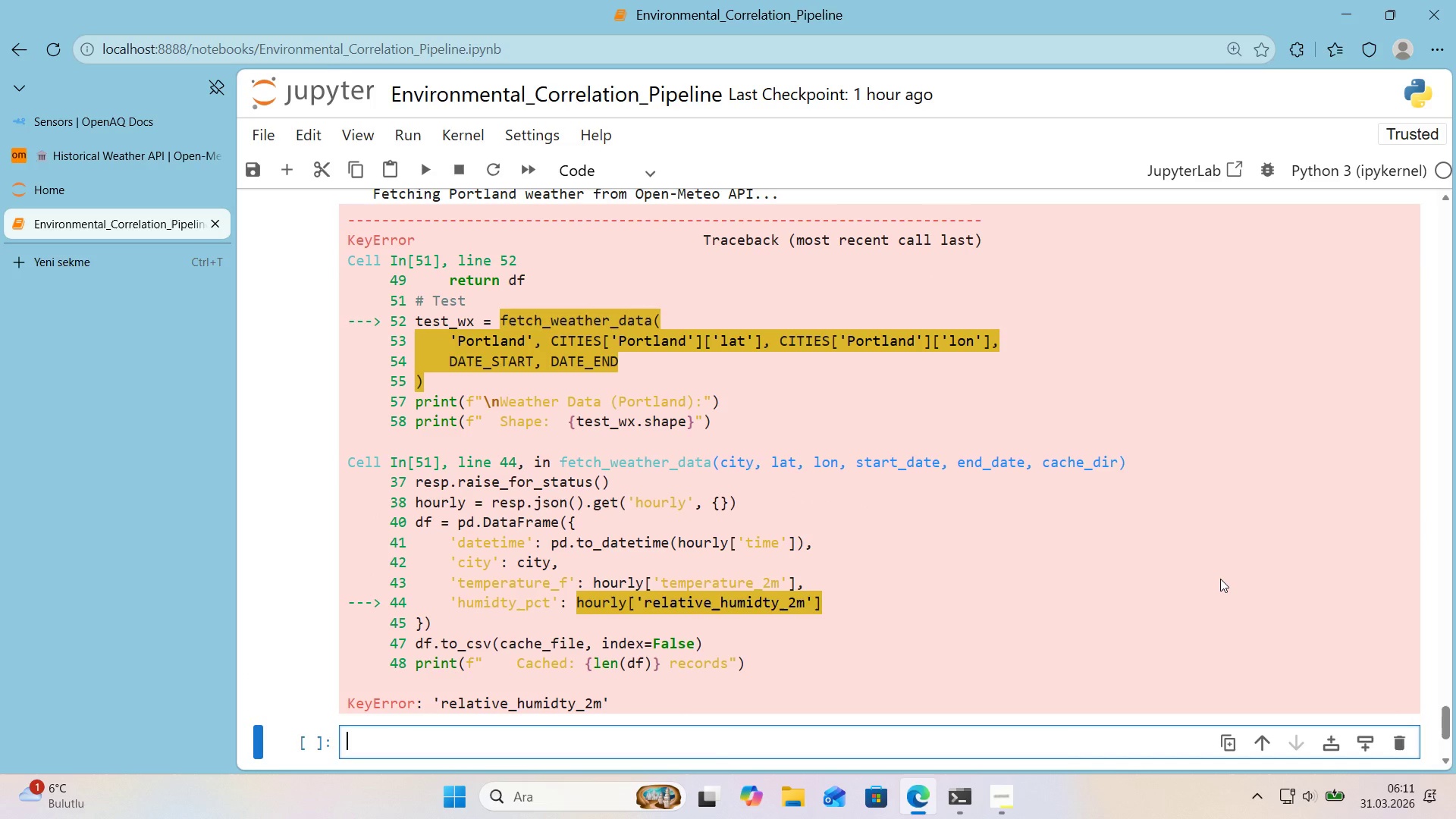 
scroll: coordinate [1220, 579], scroll_direction: up, amount: 3.0
 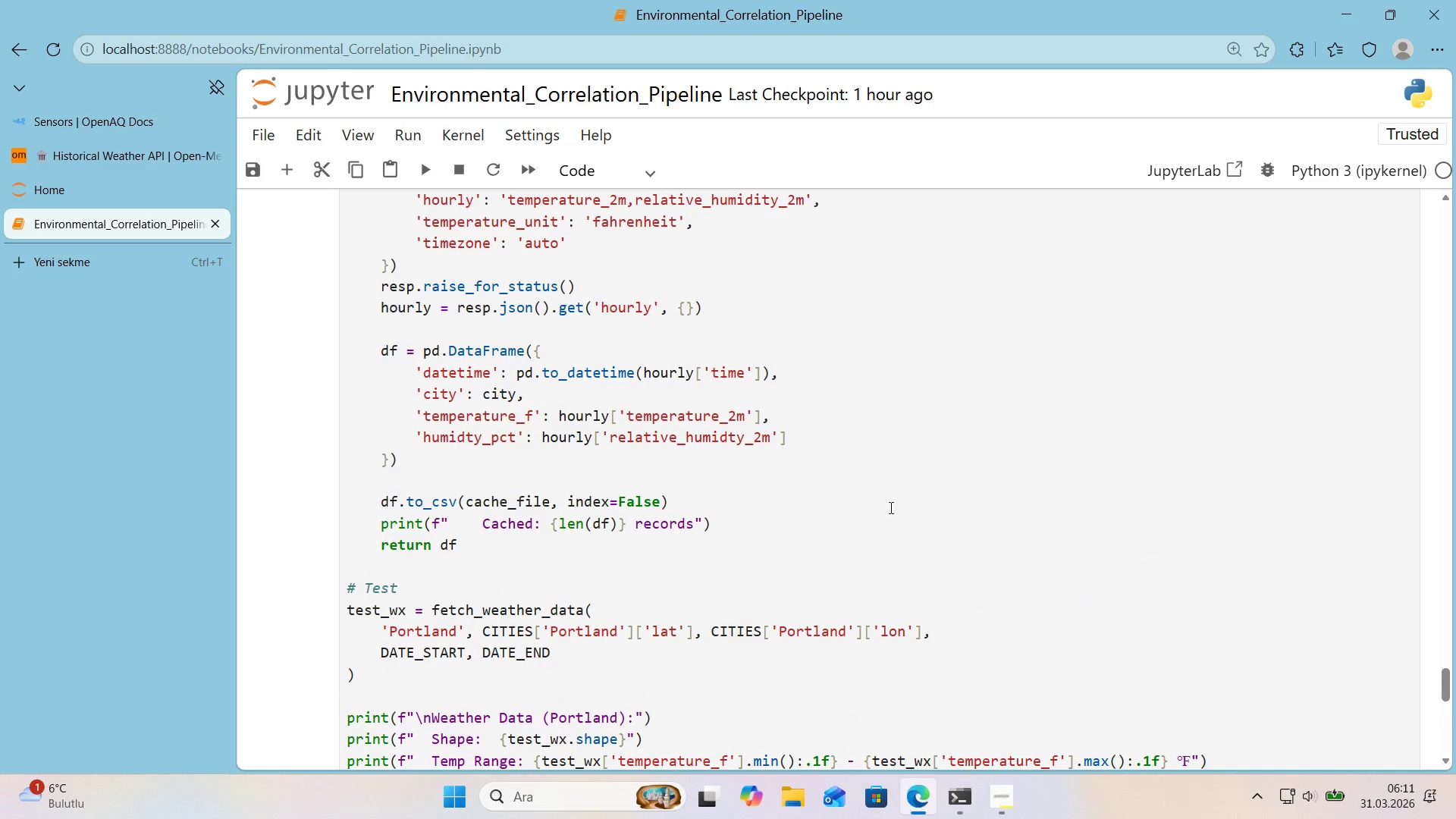 
scroll: coordinate [771, 472], scroll_direction: down, amount: 9.0
 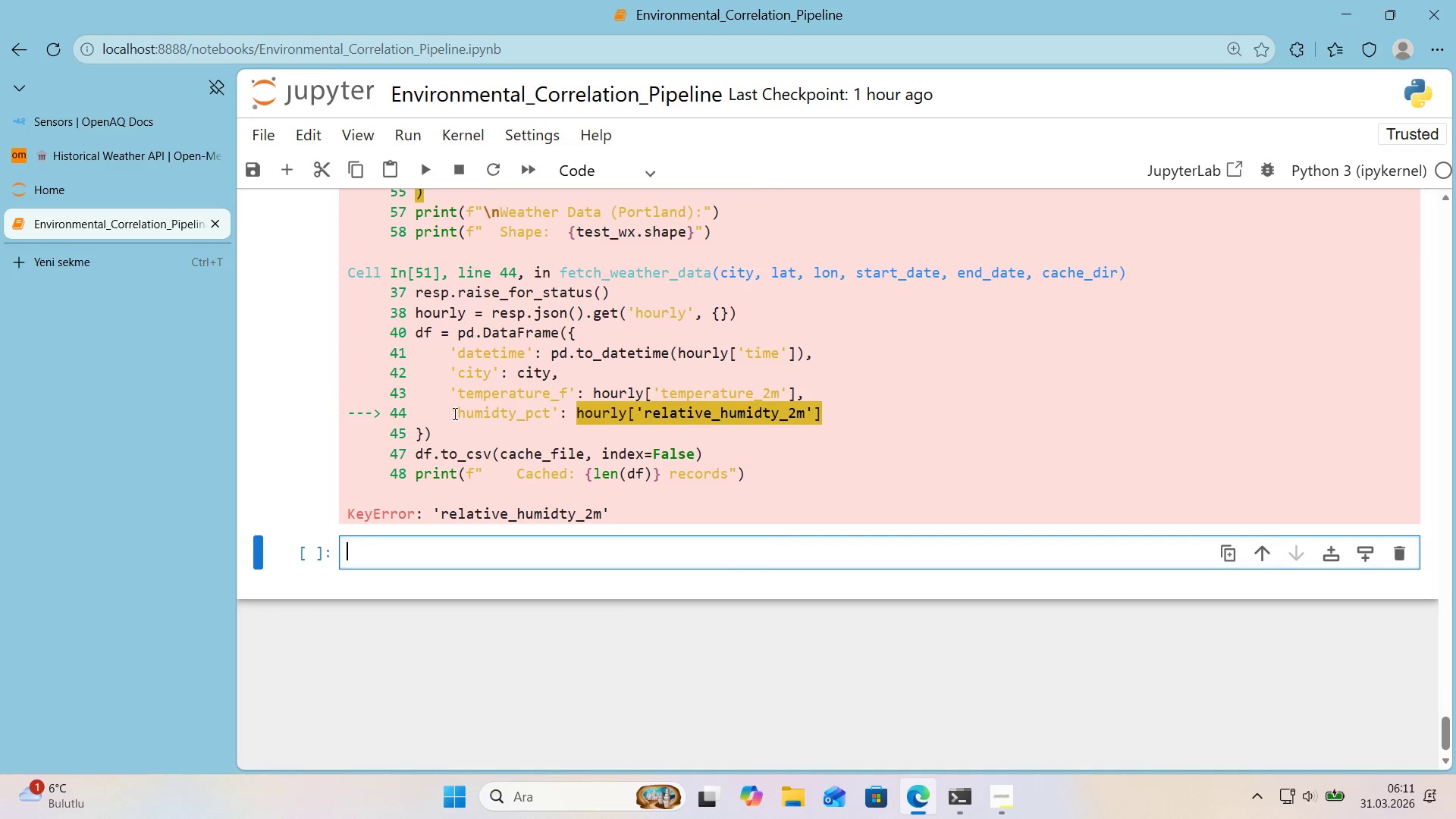 
left_click_drag(start_coordinate=[453, 413], to_coordinate=[843, 417])
 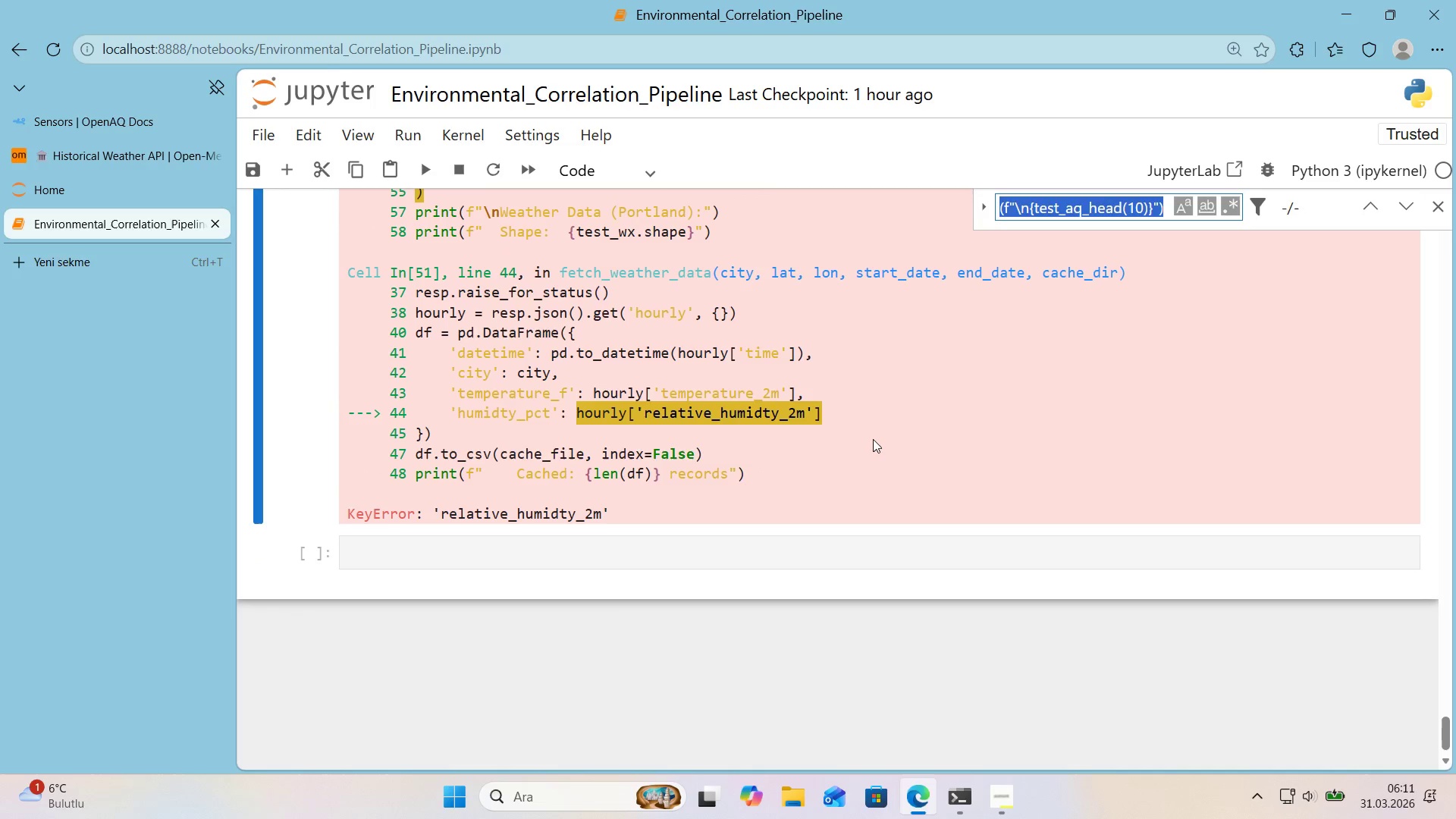 
key(Control+ControlLeft)
 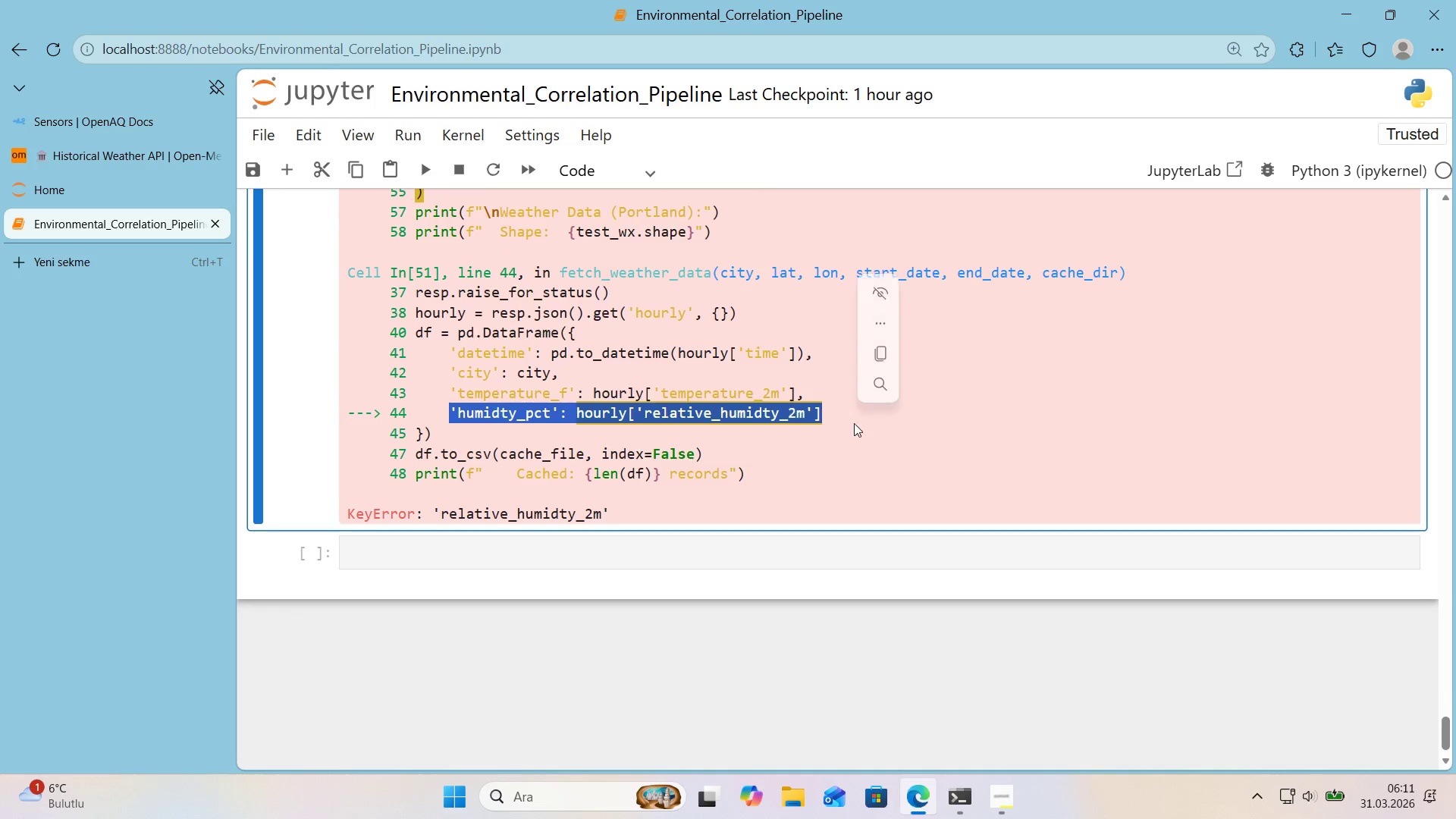 
key(C)
 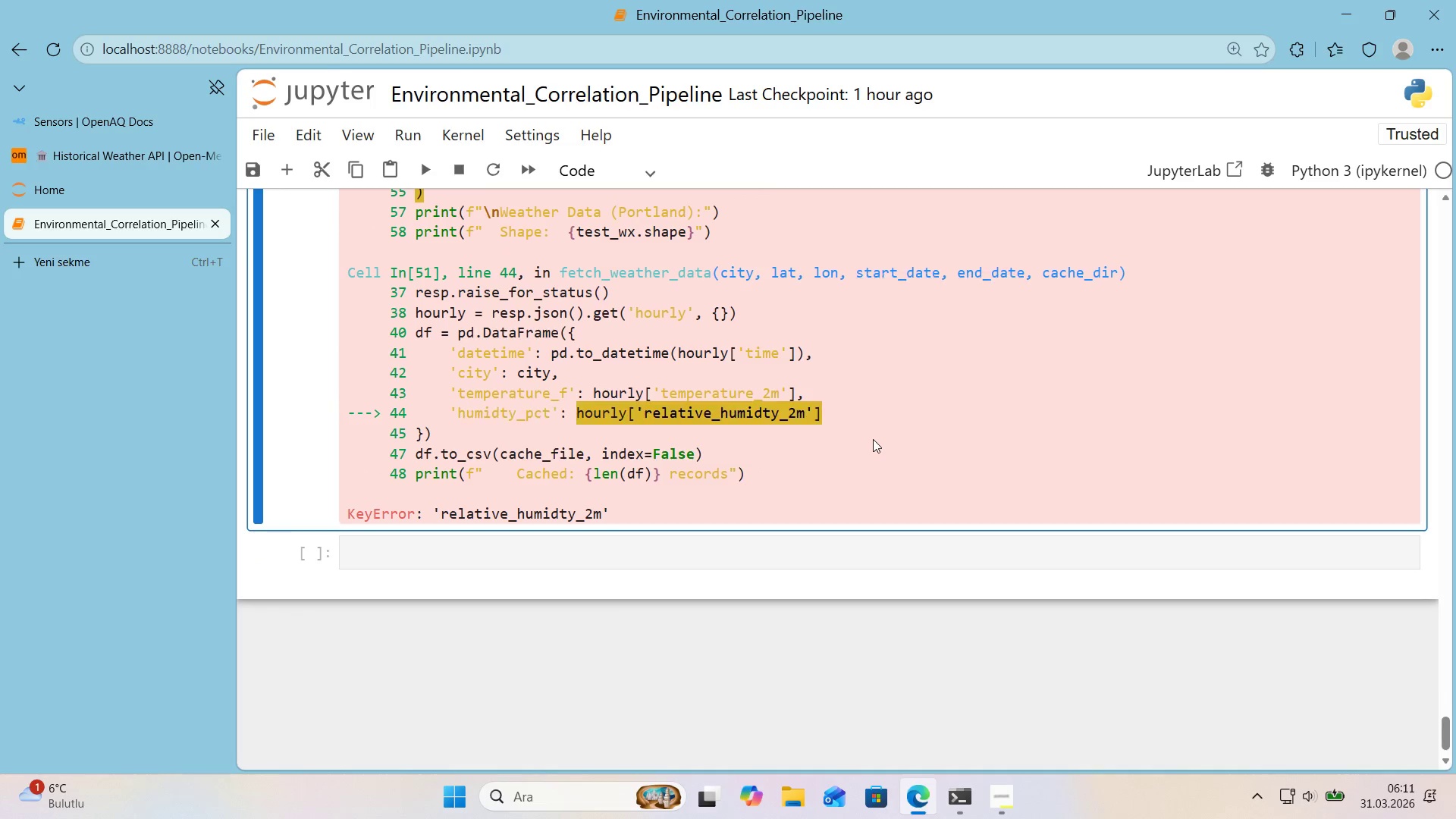 
left_click([873, 439])
 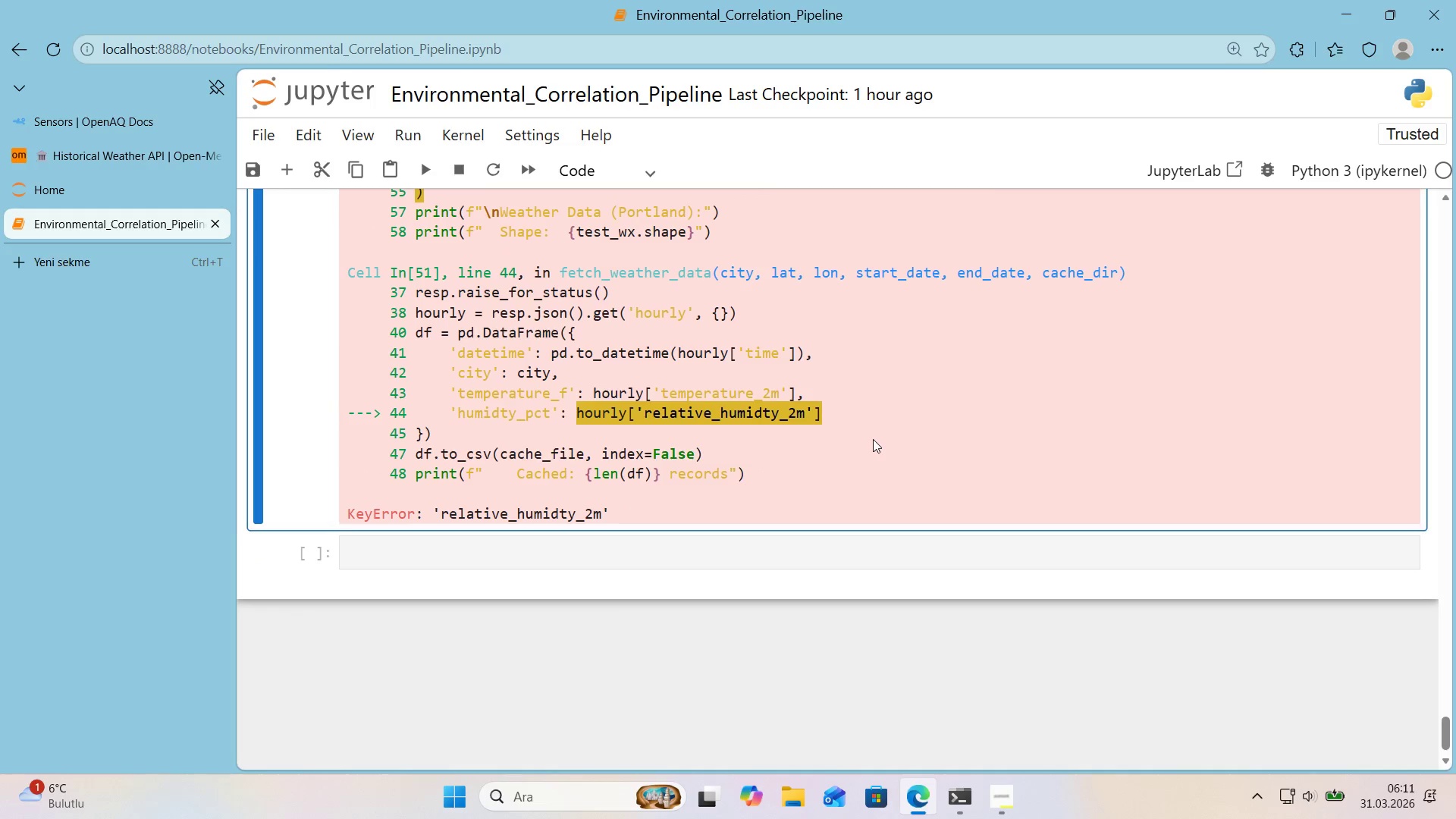 
key(Control+ControlLeft)
 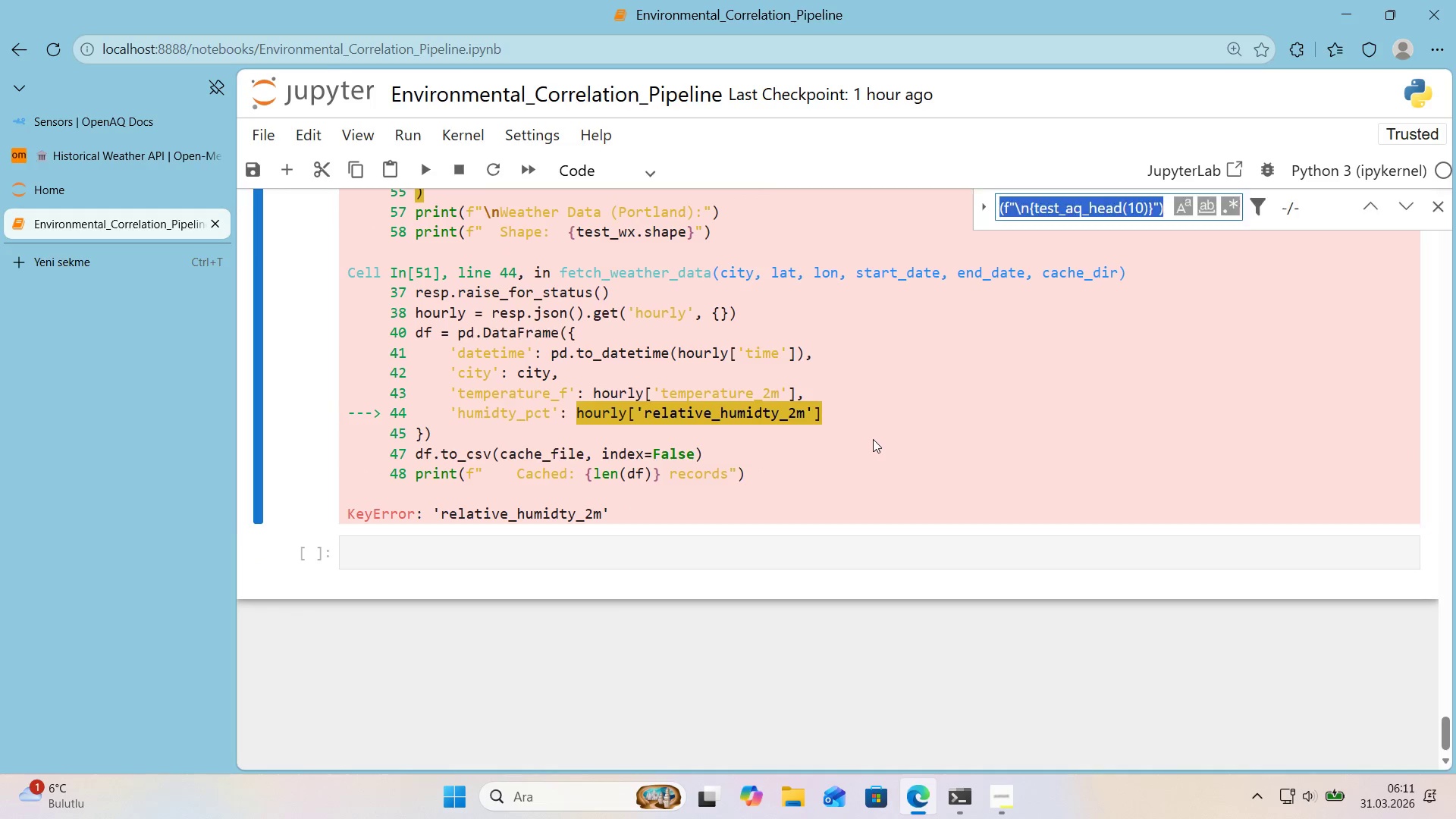 
key(Control+F)
 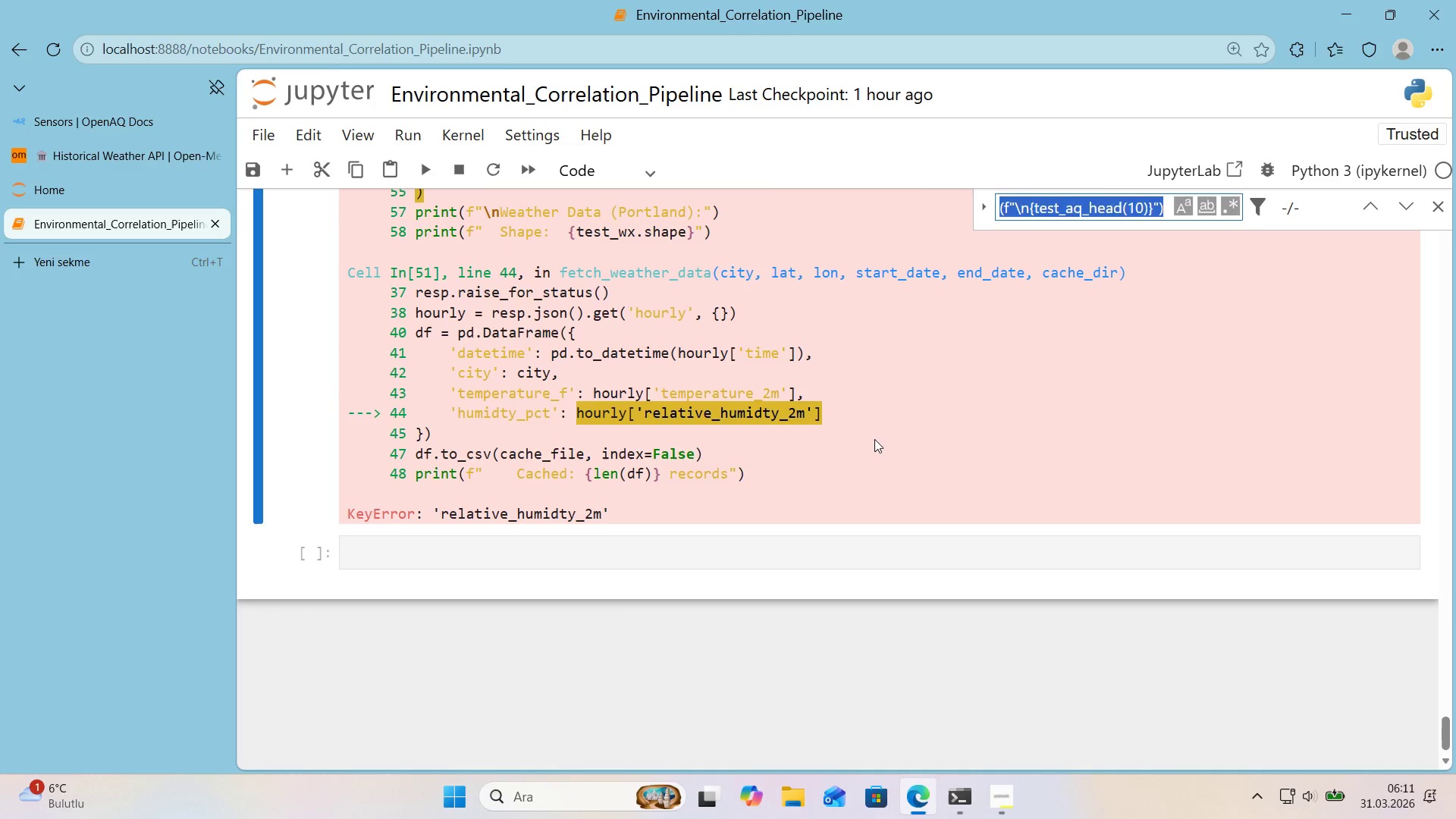 
key(Control+ControlLeft)
 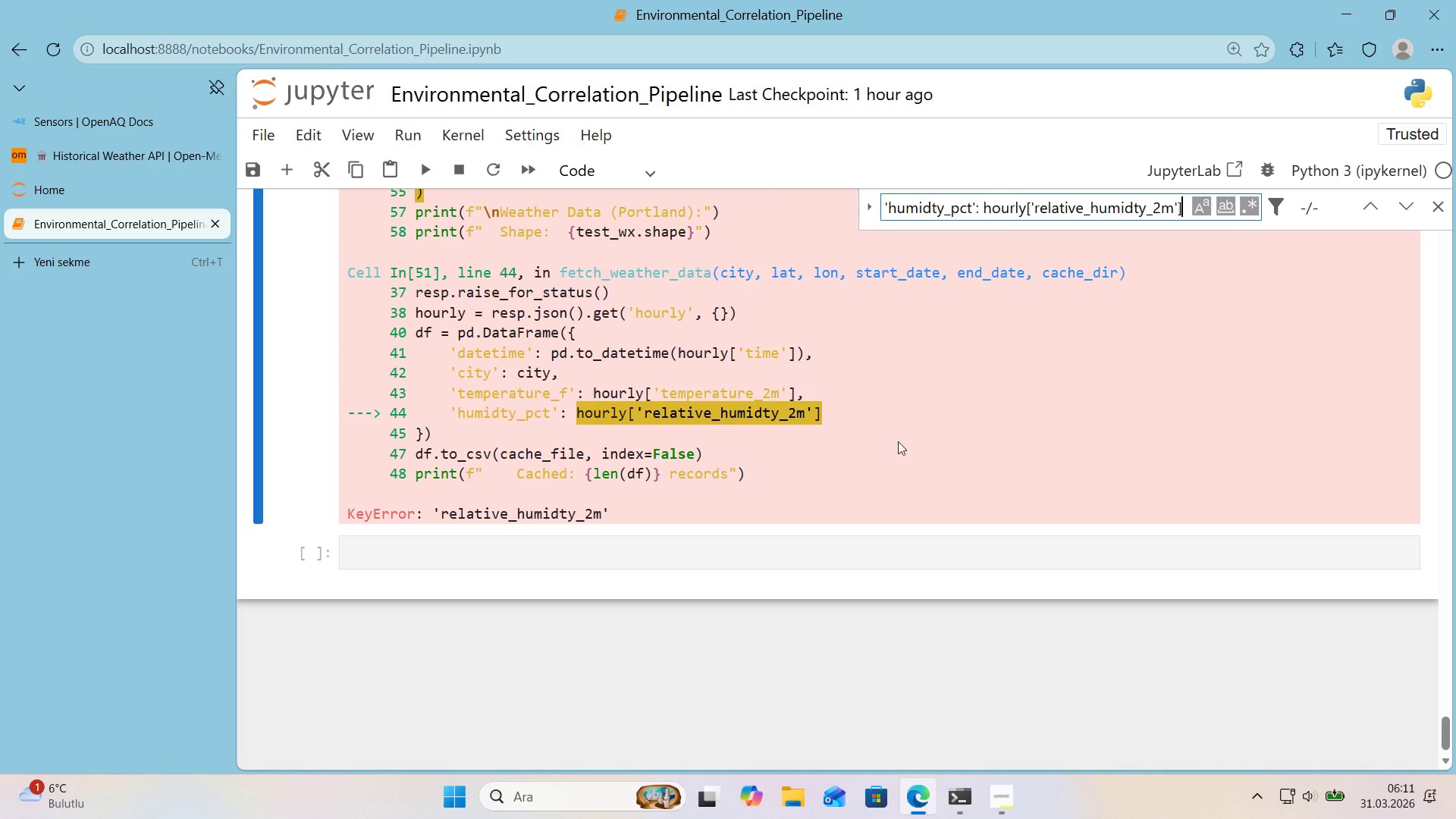 
key(Control+V)
 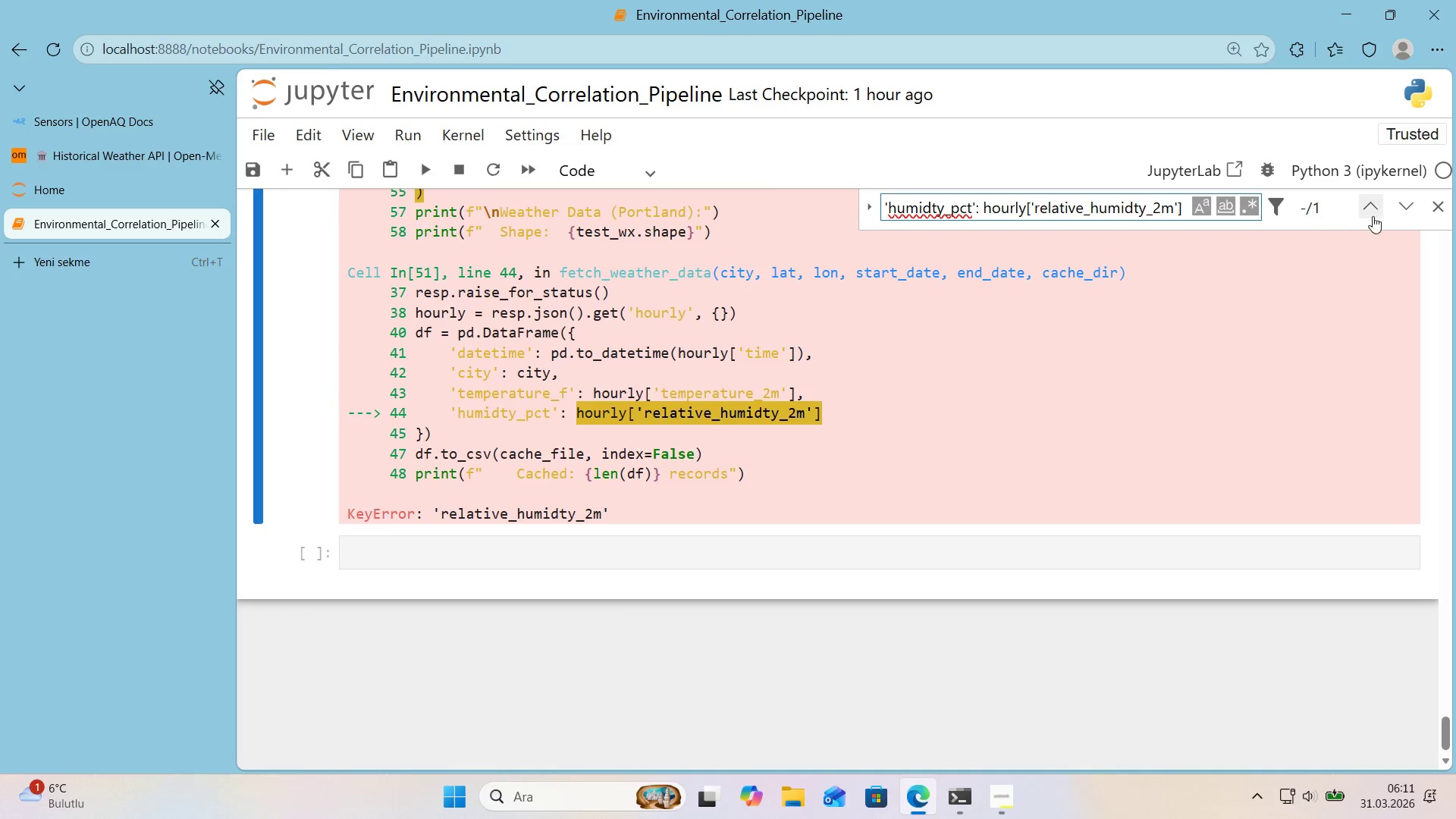 
left_click([1377, 210])
 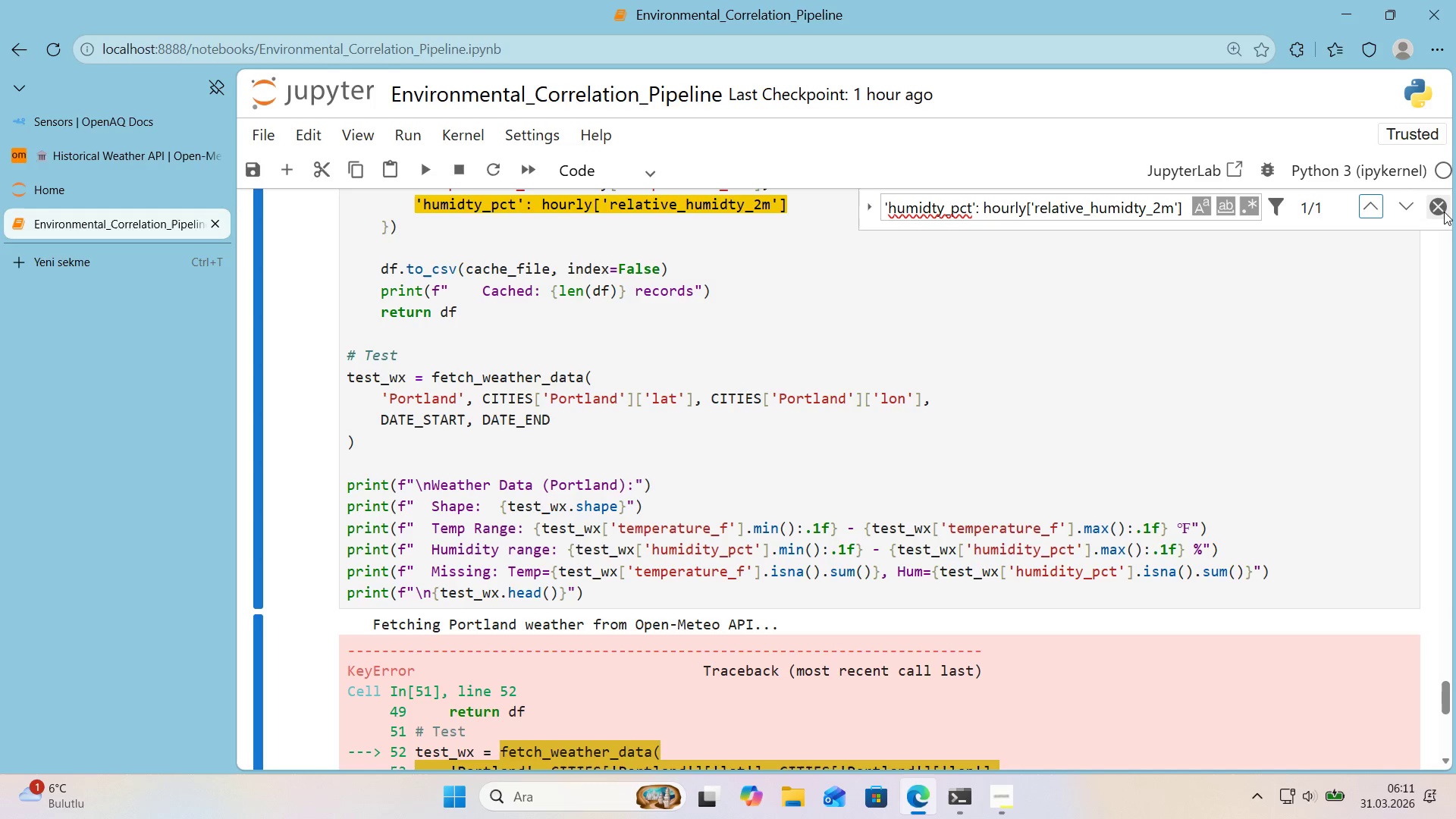 
left_click([1443, 212])
 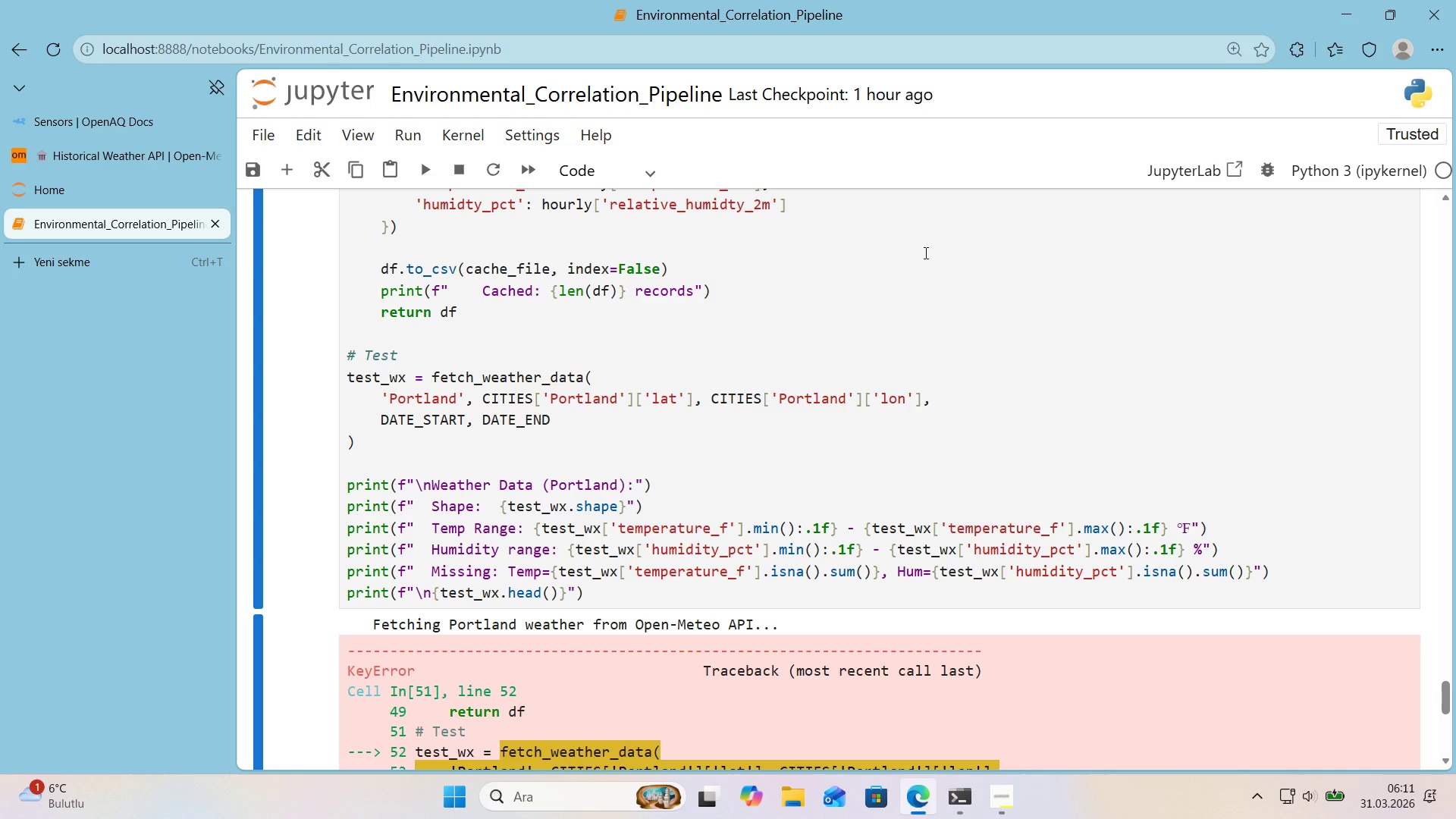 
scroll: coordinate [833, 265], scroll_direction: up, amount: 1.0
 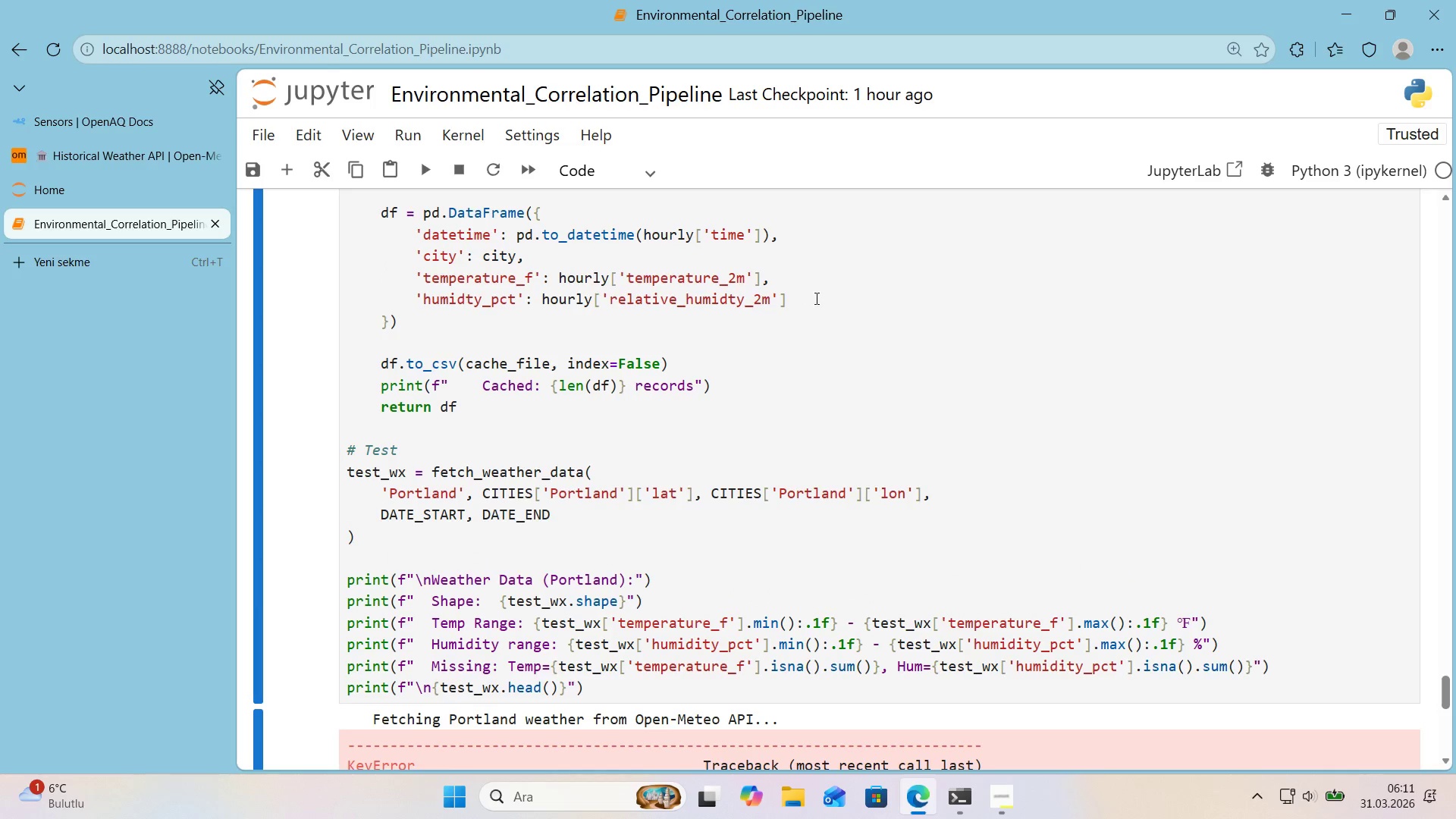 
left_click([824, 300])
 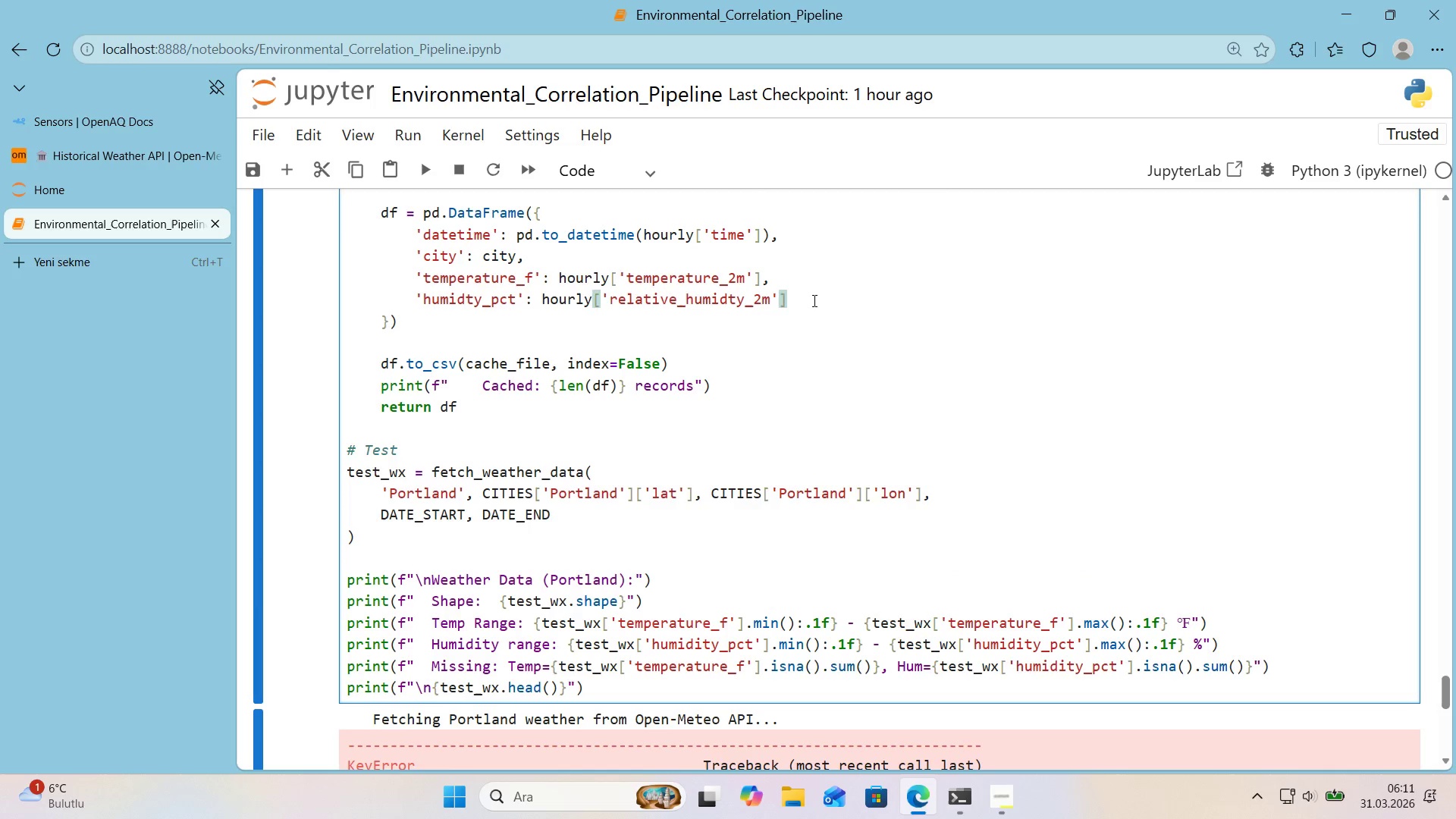 
wait(8.2)
 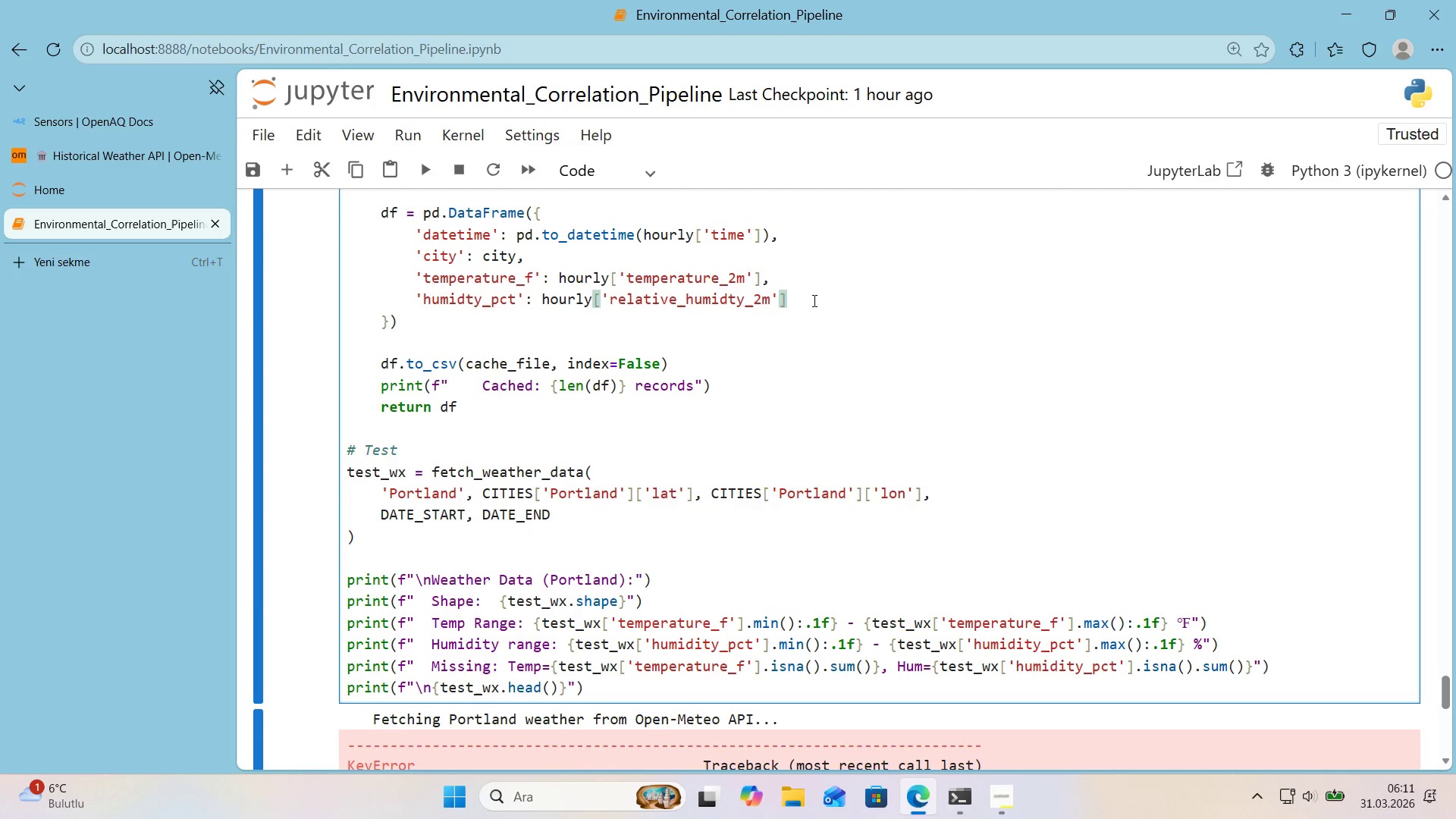 
scroll: coordinate [813, 300], scroll_direction: down, amount: 3.0
 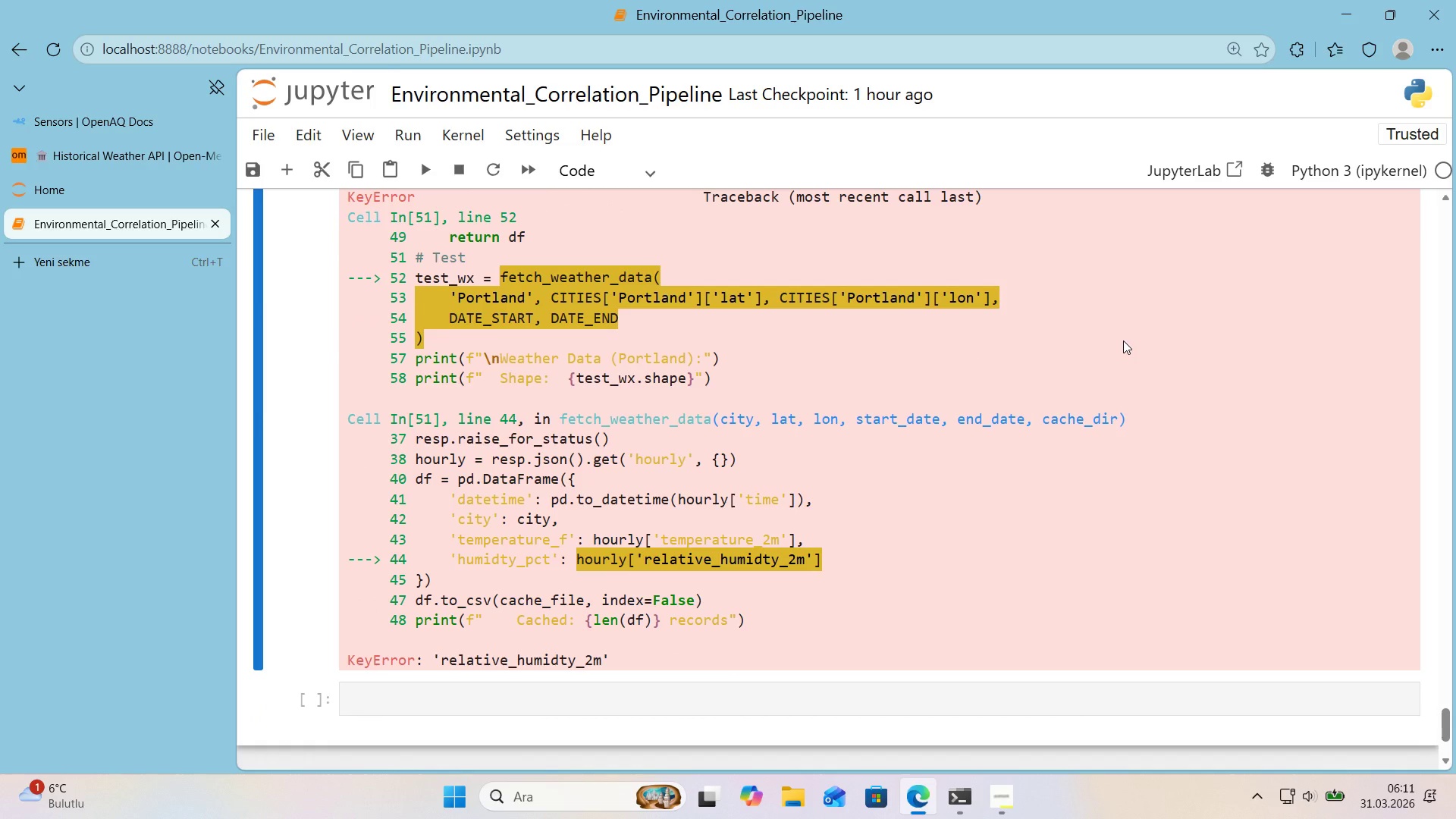 
wait(13.88)
 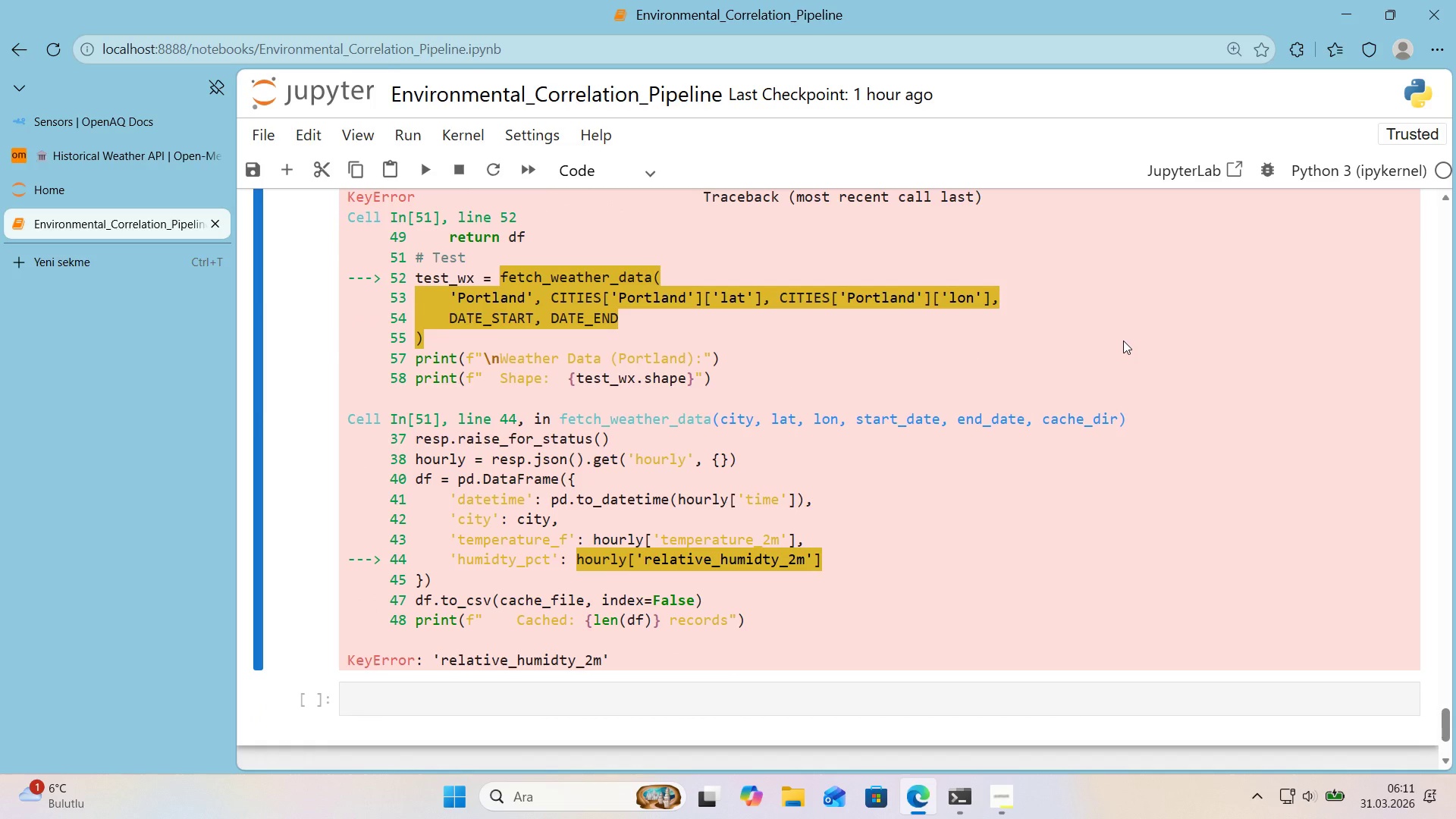 
scroll: coordinate [1046, 279], scroll_direction: up, amount: 9.0
 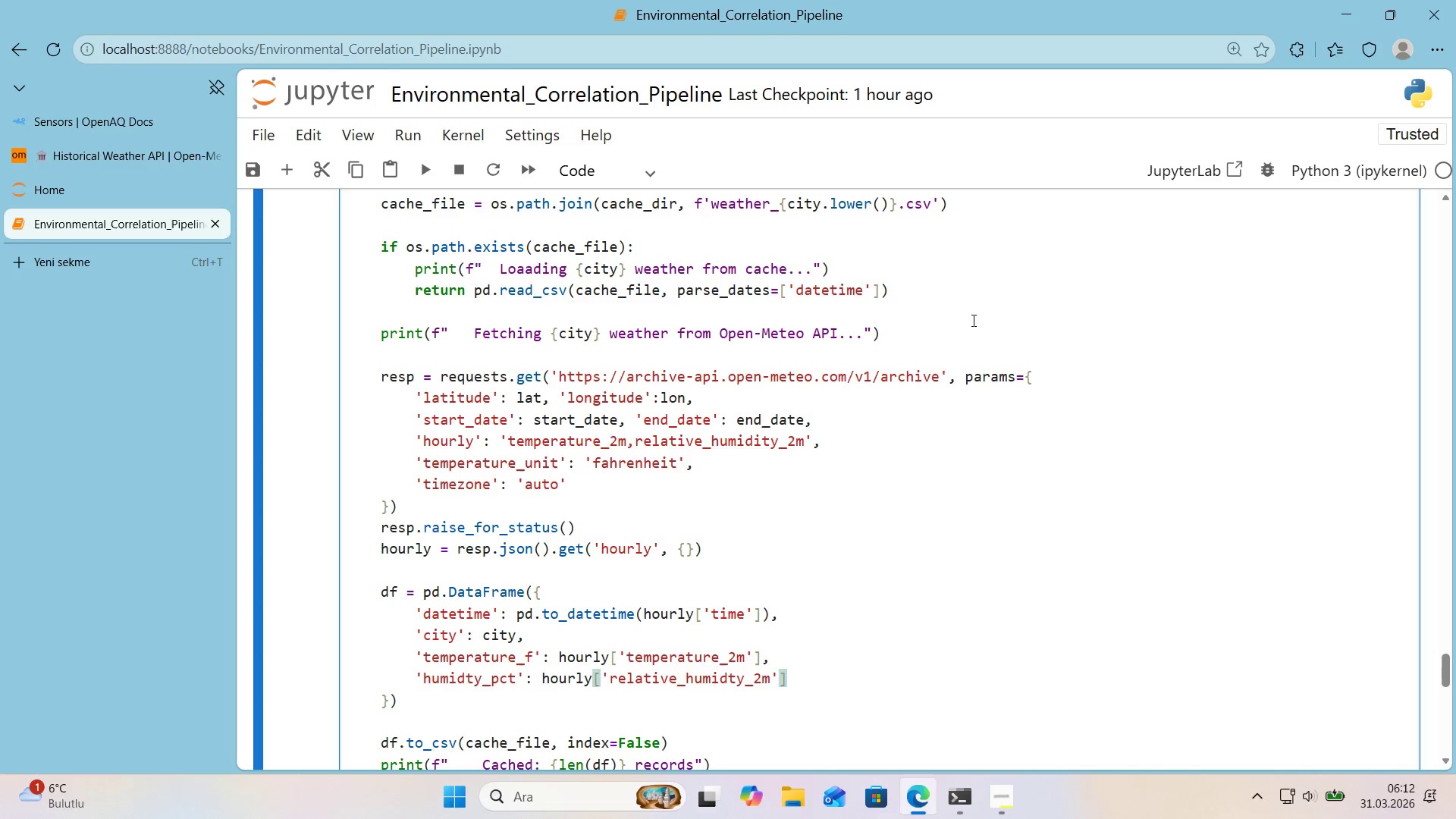 
scroll: coordinate [954, 340], scroll_direction: down, amount: 1.0
 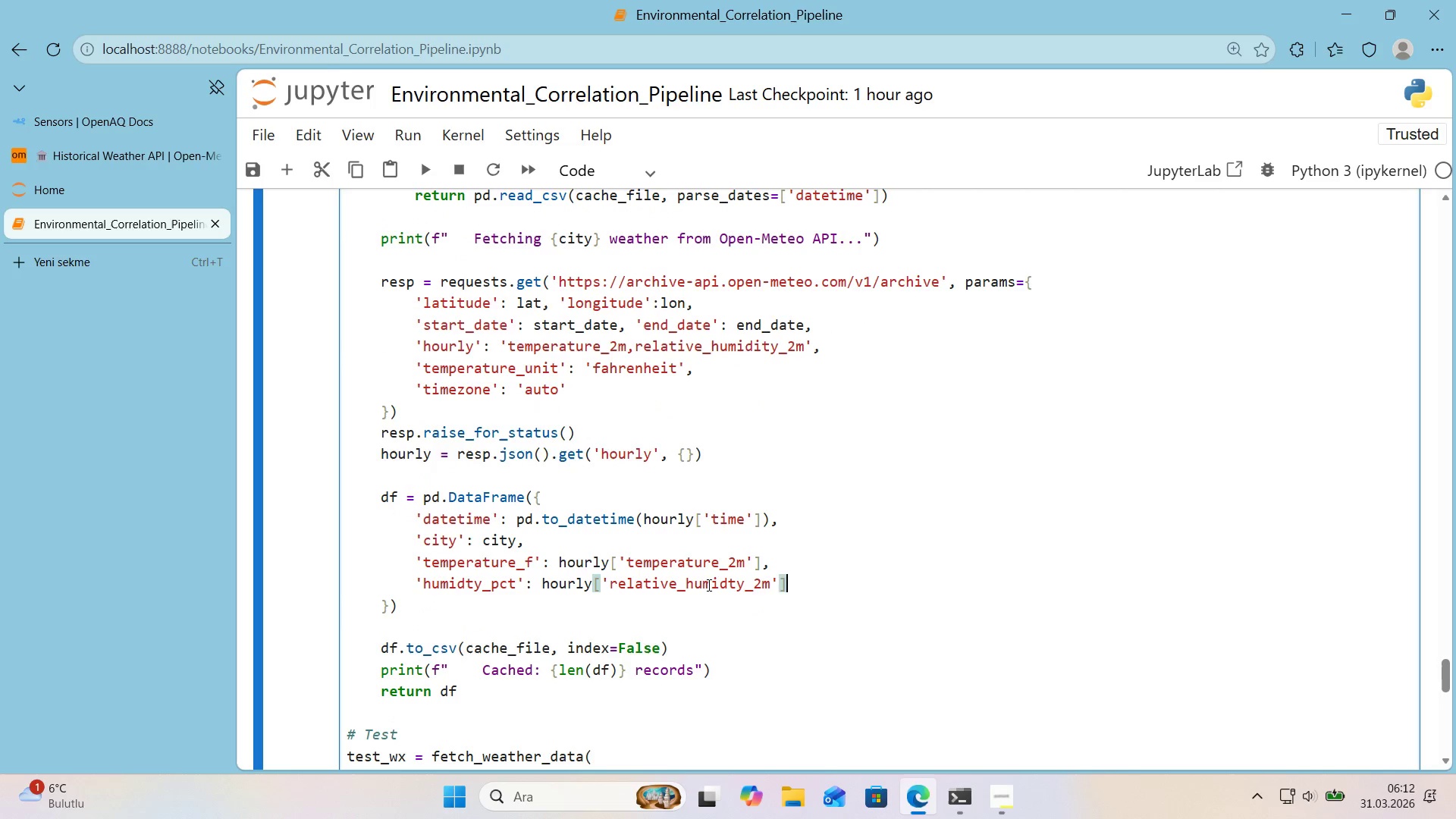 
double_click([708, 584])
 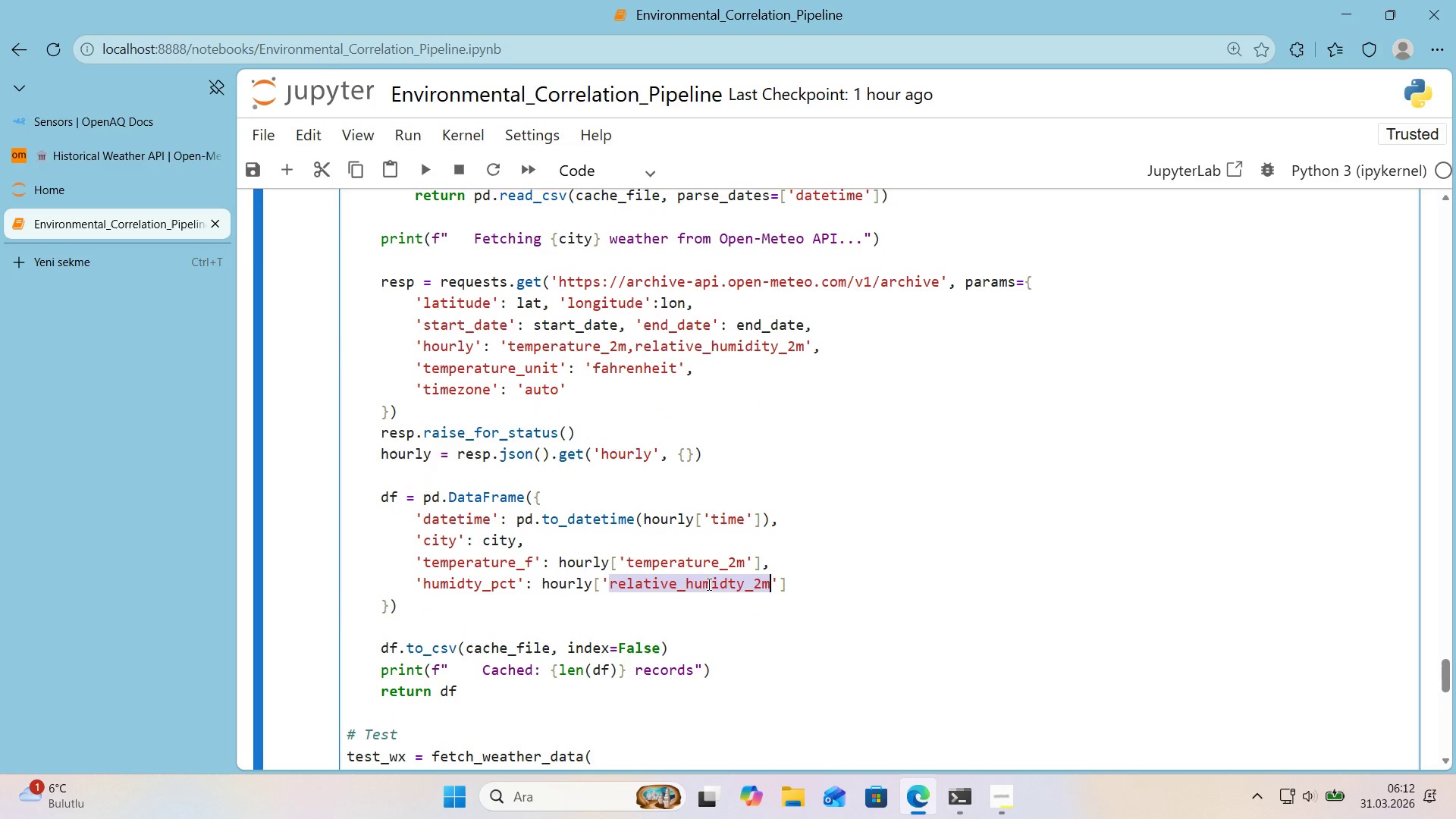 
key(Control+C)
 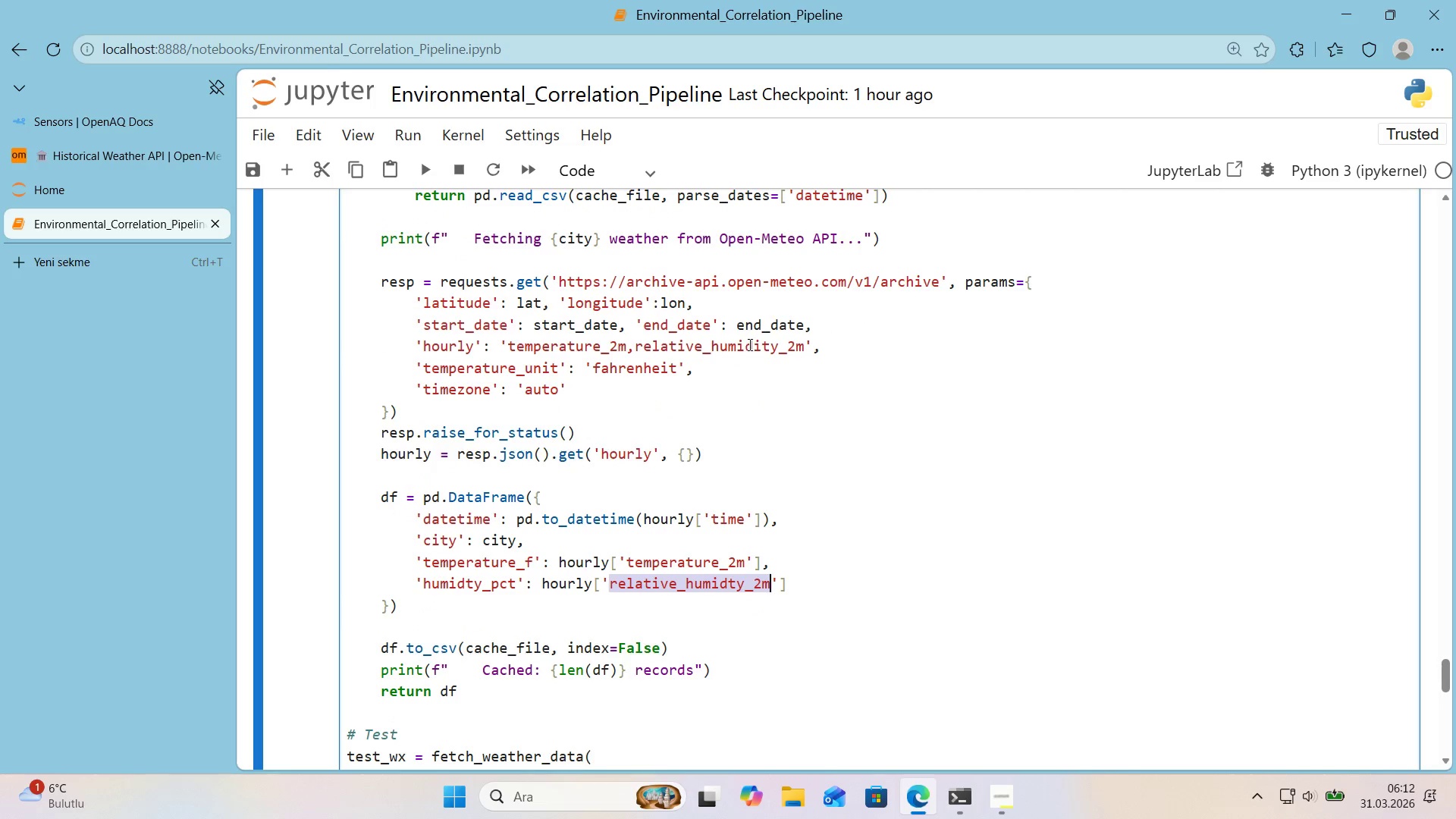 
double_click([748, 344])
 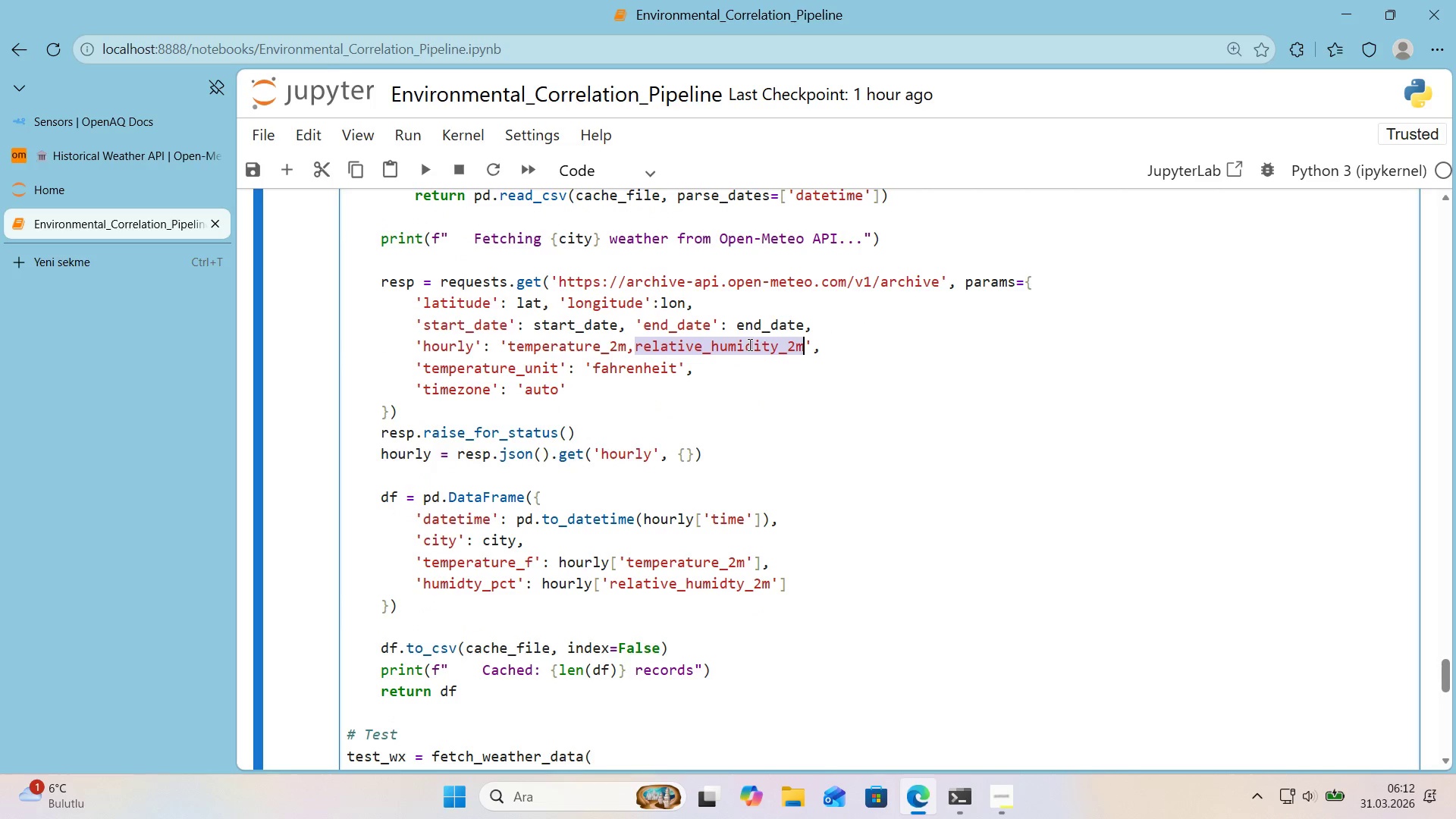 
key(Control+V)
 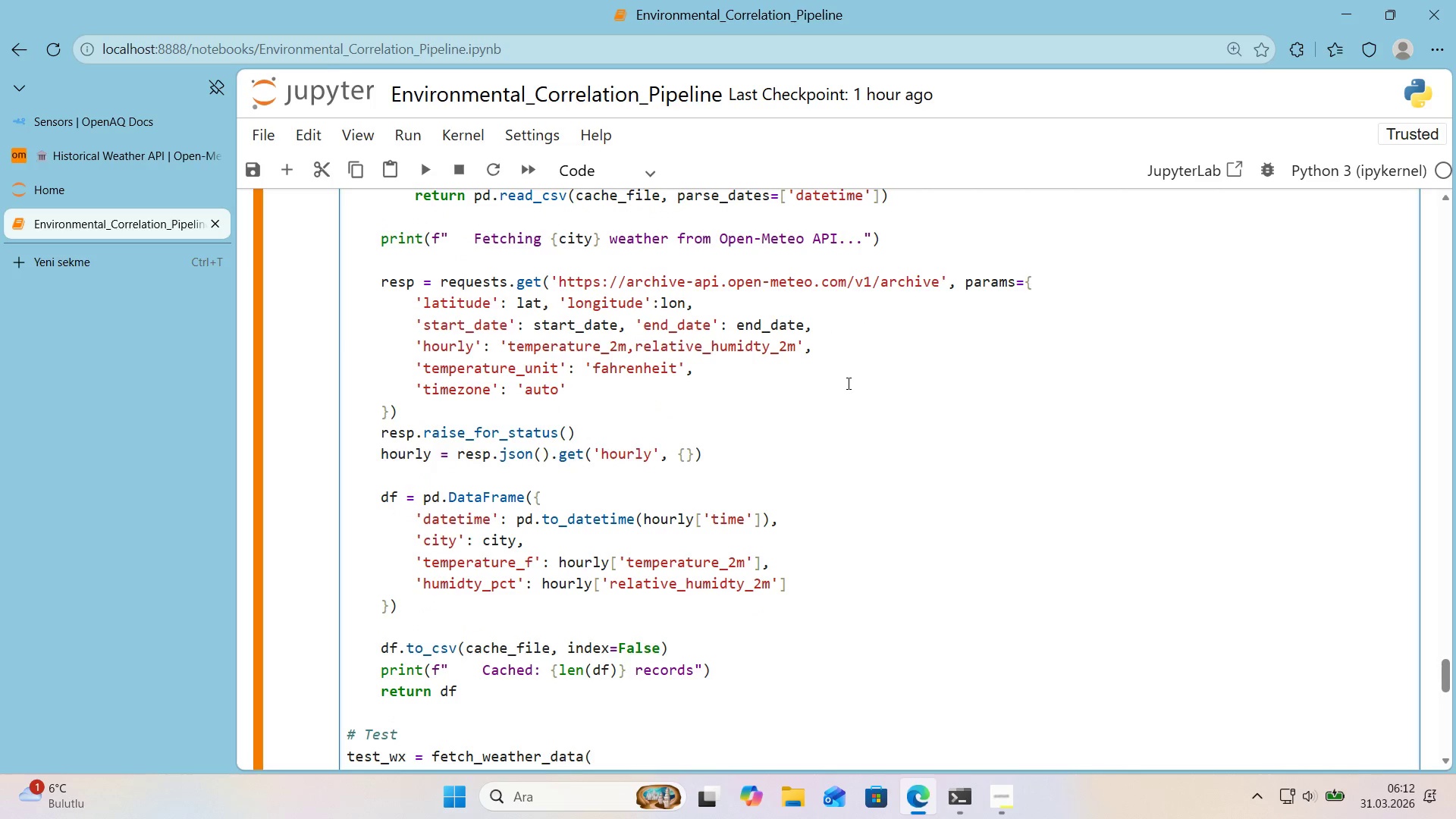 
key(Shift+Enter)
 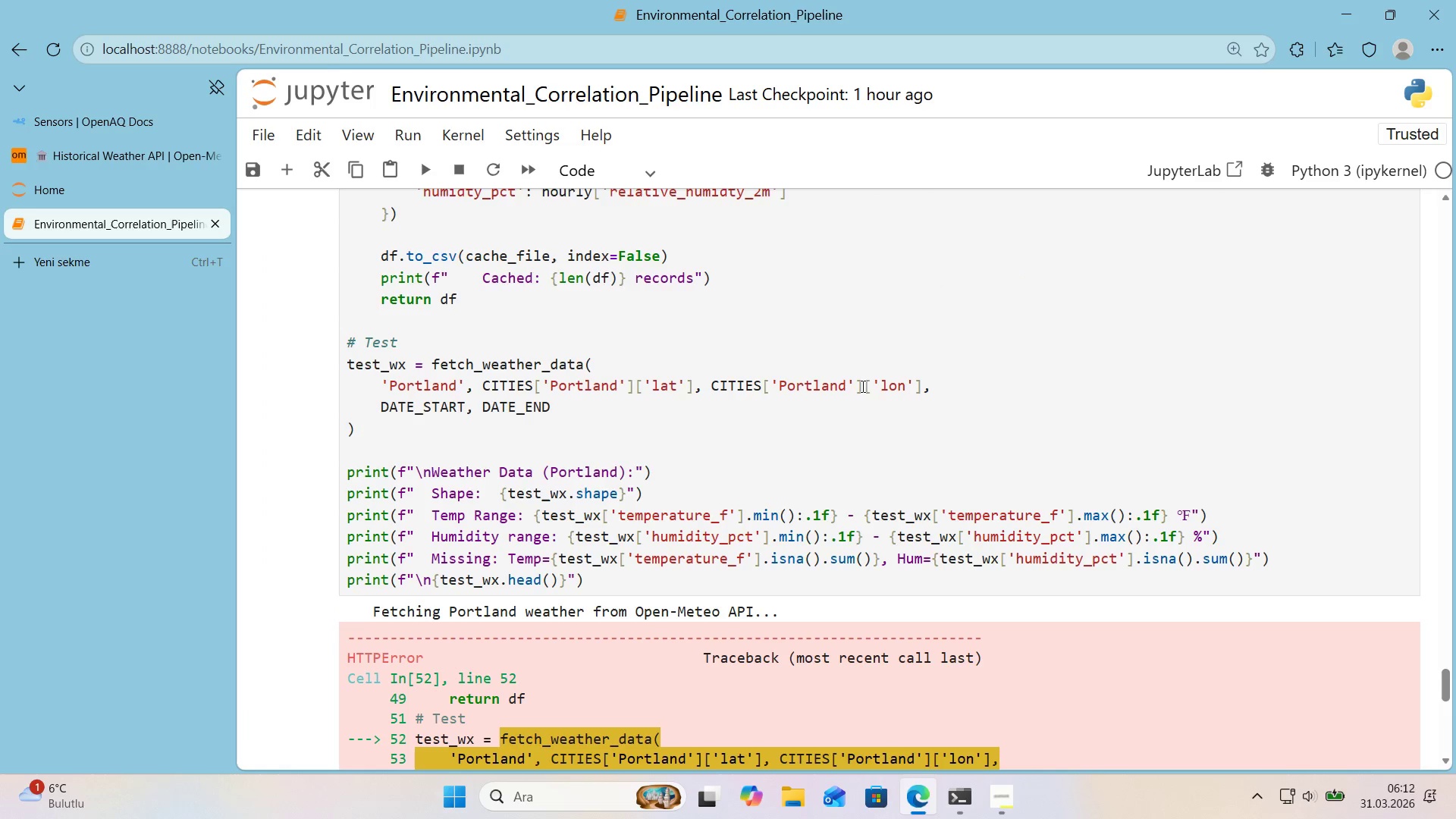 
scroll: coordinate [865, 387], scroll_direction: down, amount: 8.0
 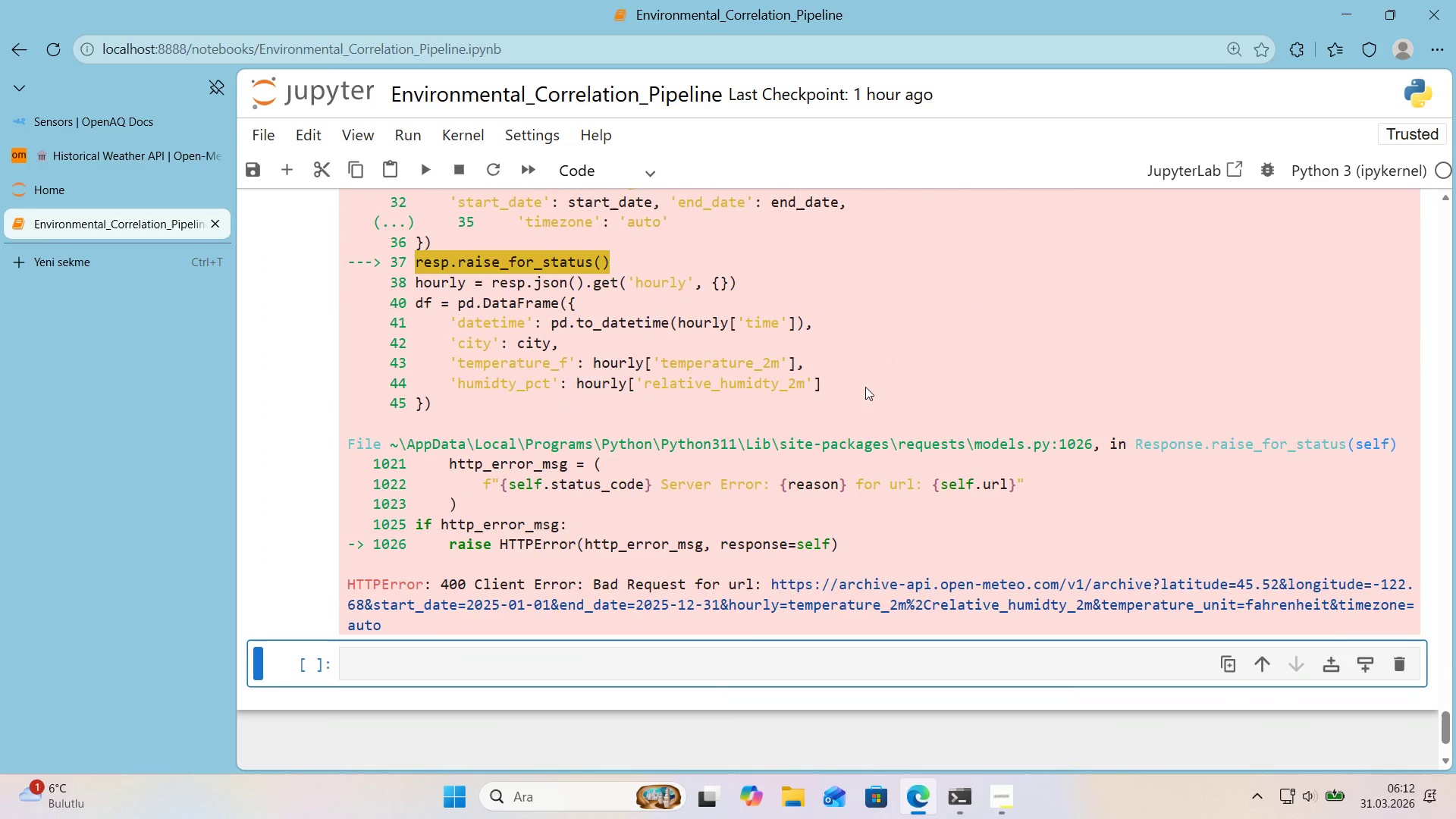 
scroll: coordinate [865, 387], scroll_direction: up, amount: 1.0
 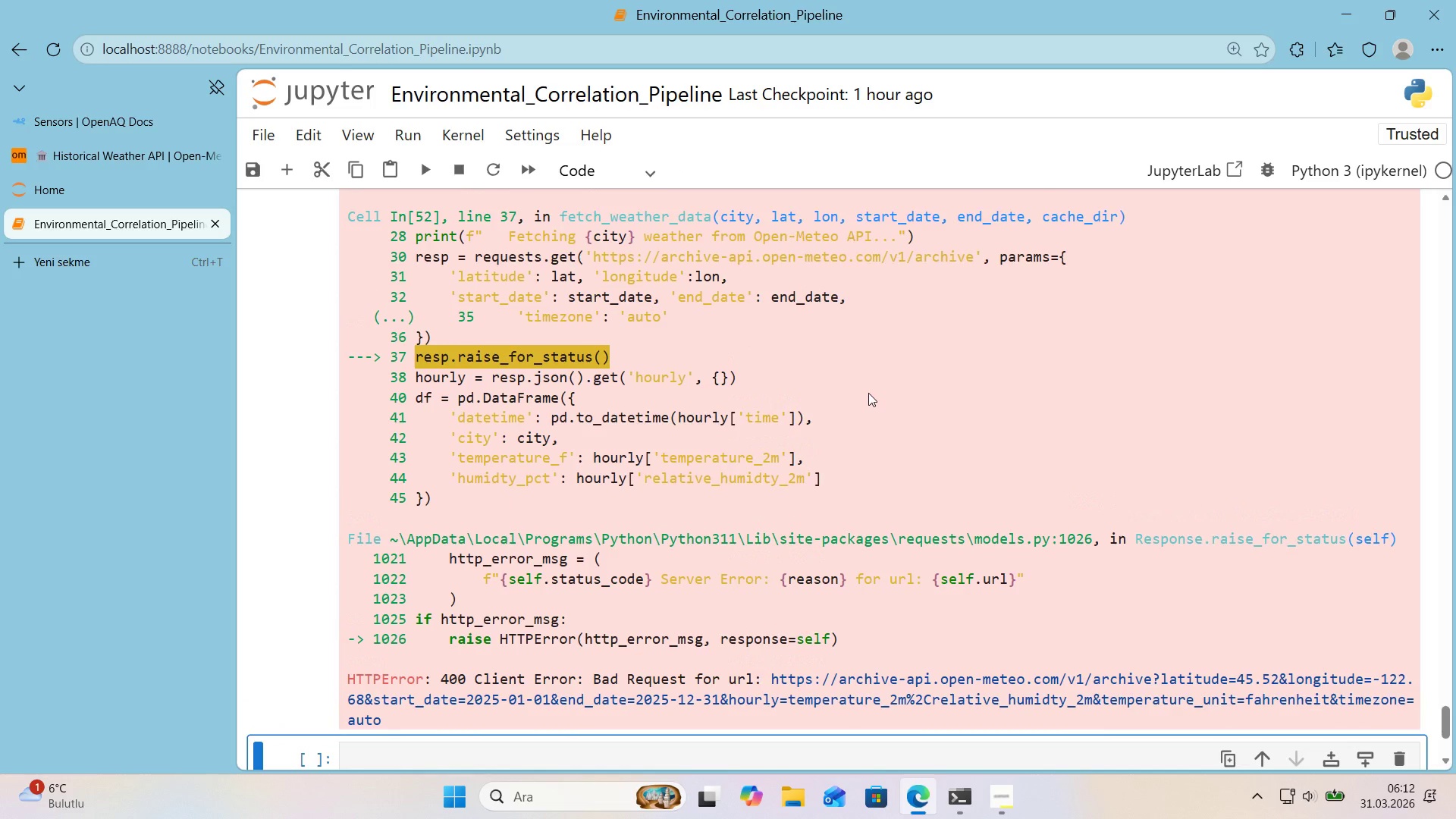 
left_click([82, 149])
 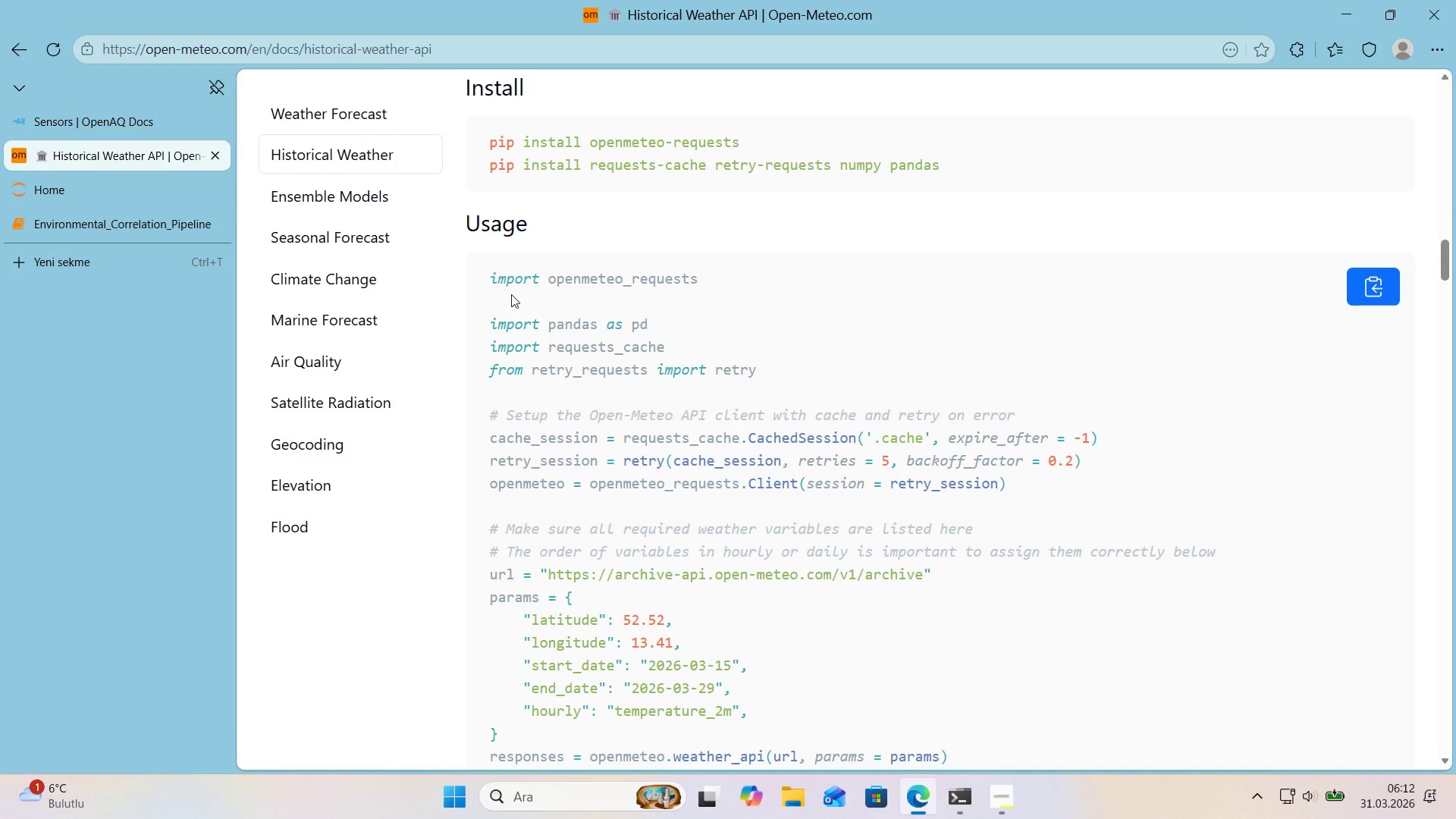 
left_click([159, 229])
 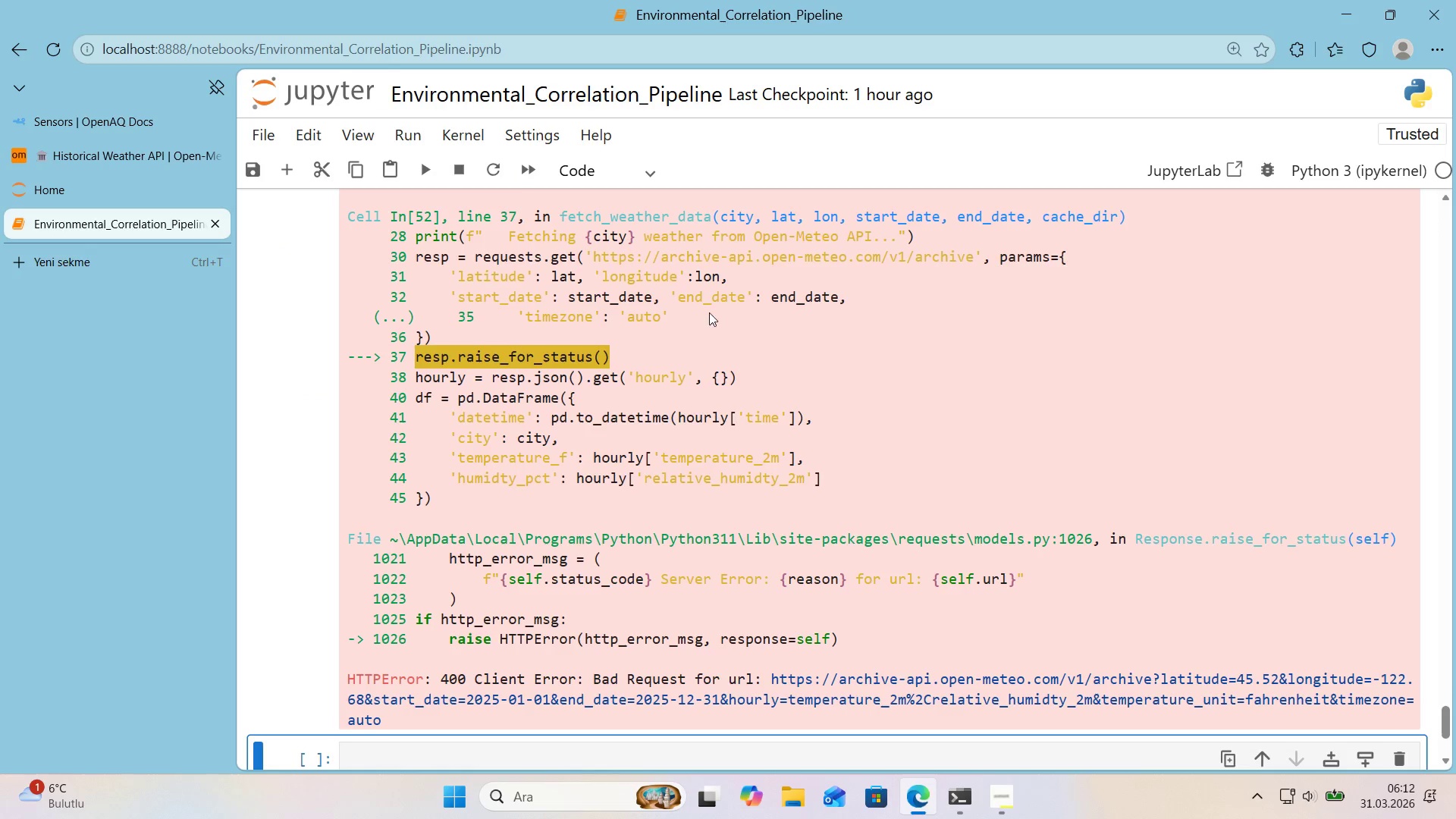 
scroll: coordinate [774, 326], scroll_direction: none, amount: 0.0
 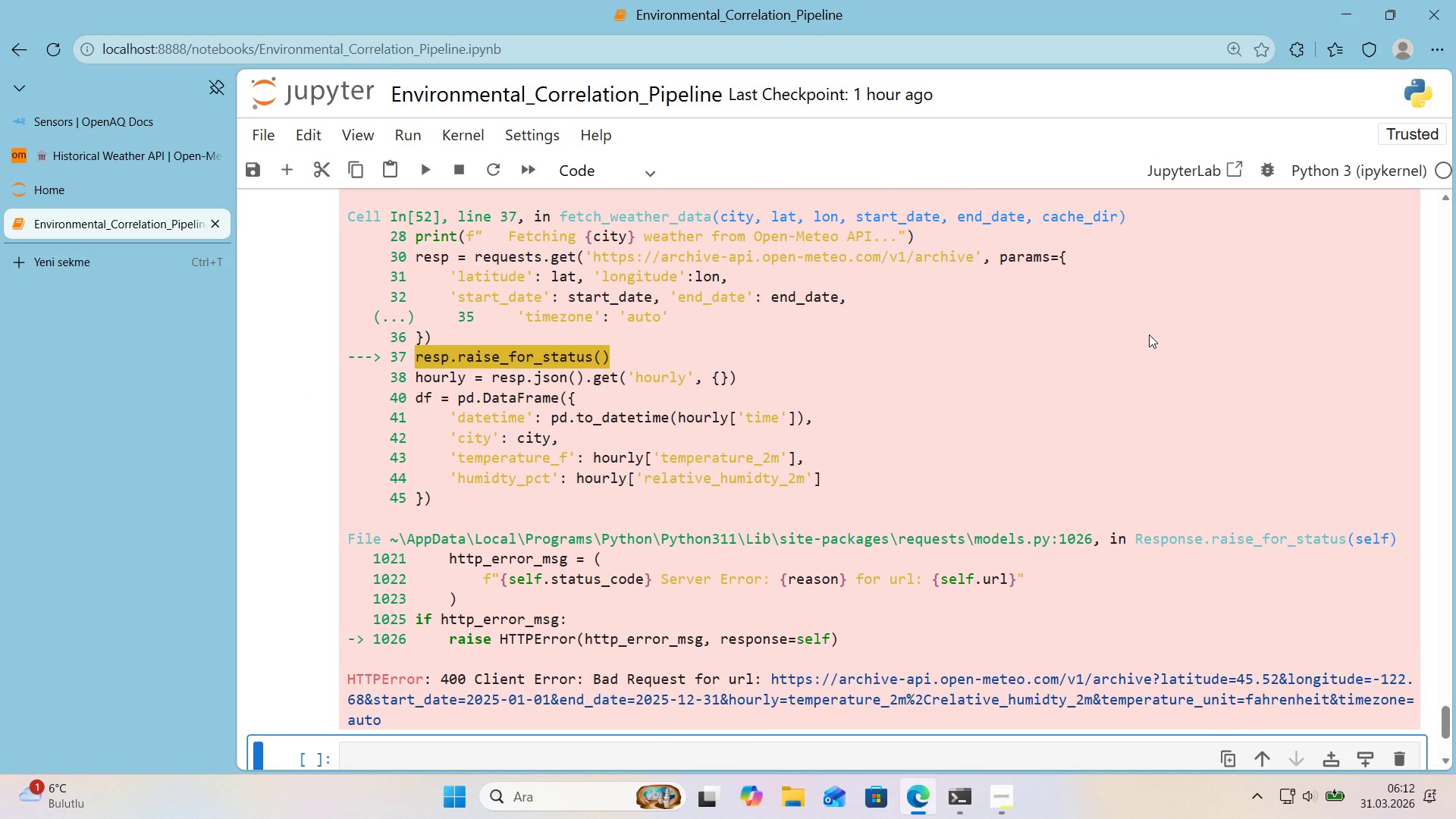 
wait(14.47)
 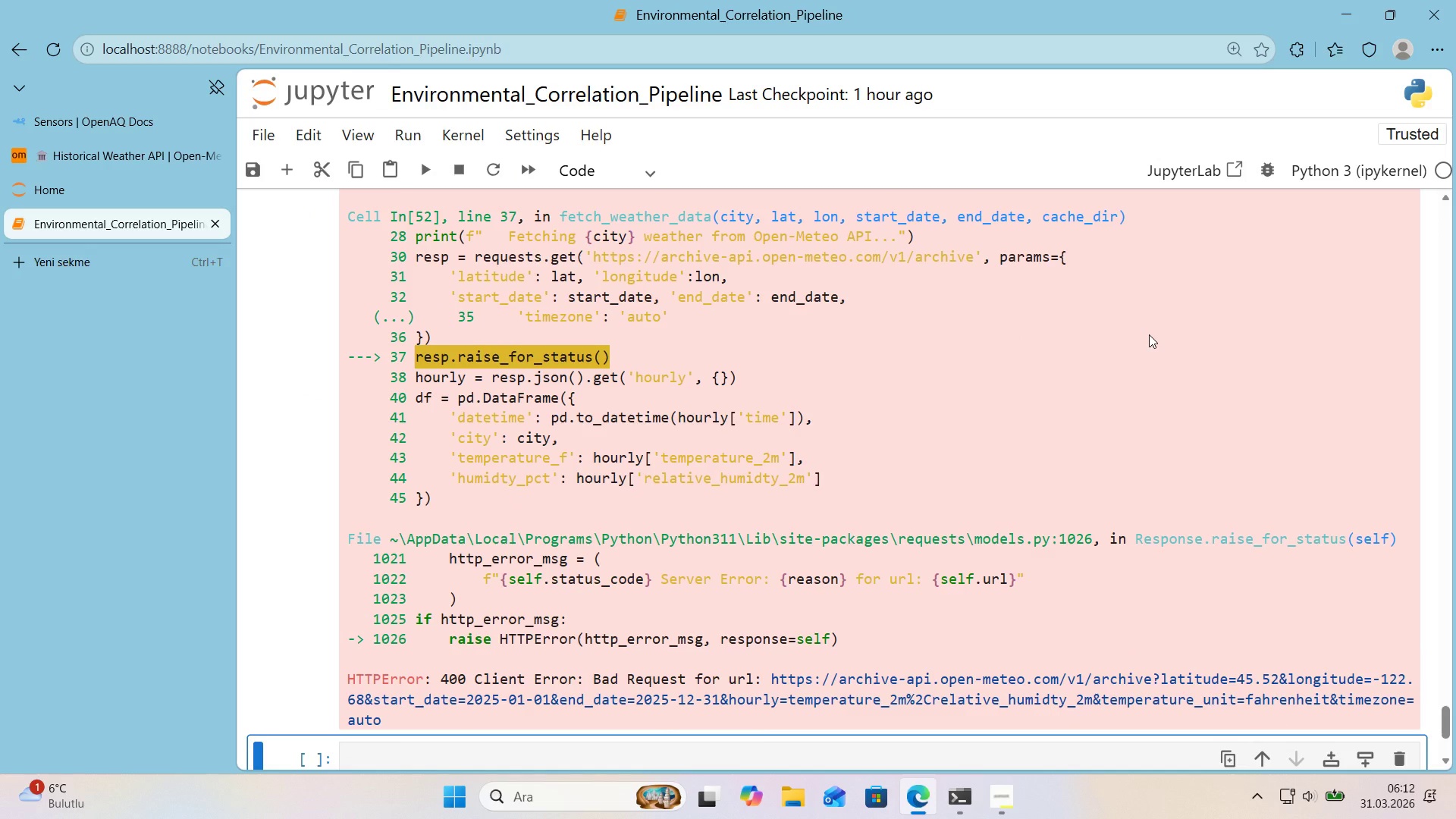 
scroll: coordinate [761, 223], scroll_direction: up, amount: 9.0
 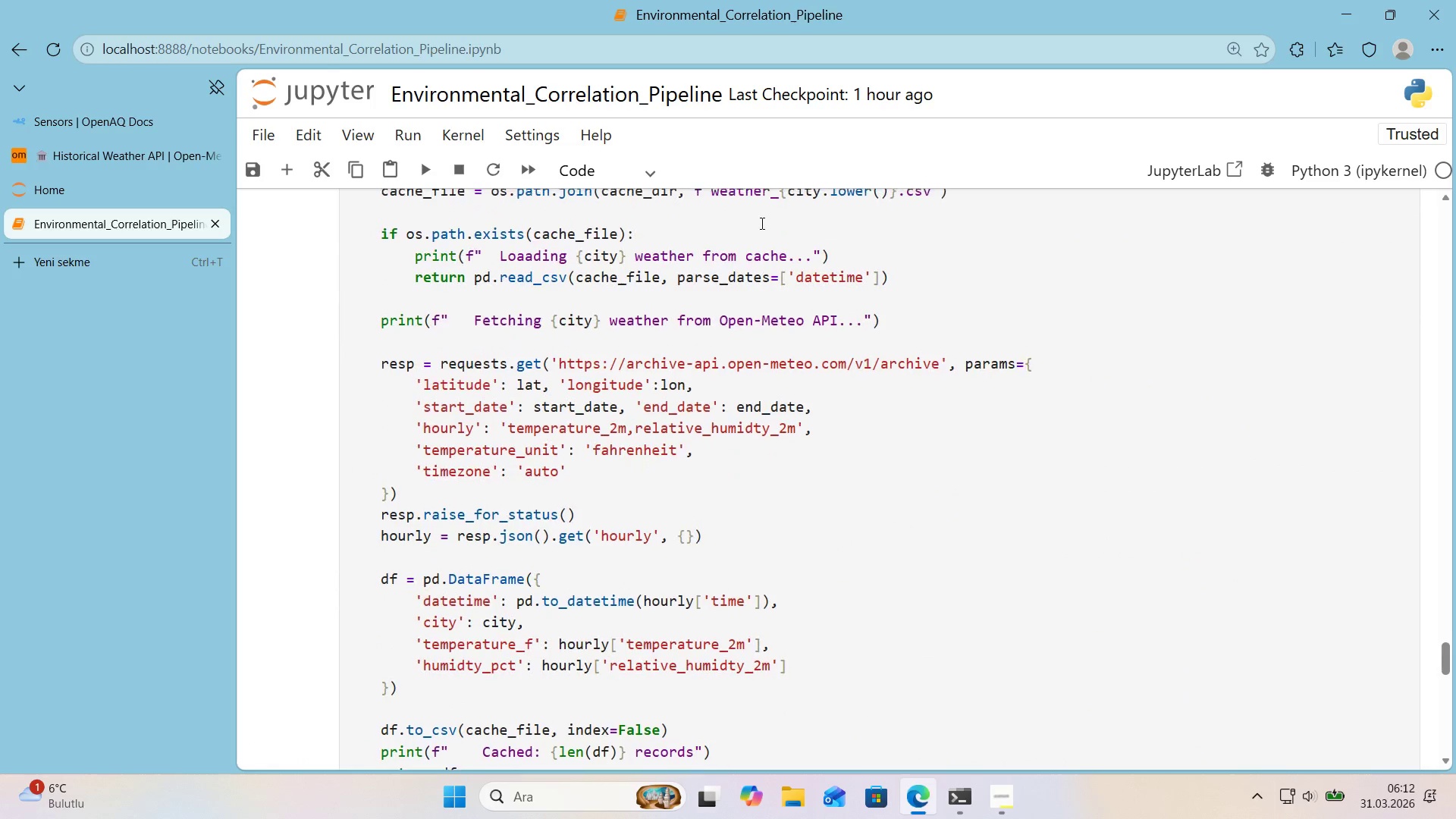 
scroll: coordinate [761, 223], scroll_direction: down, amount: 14.0
 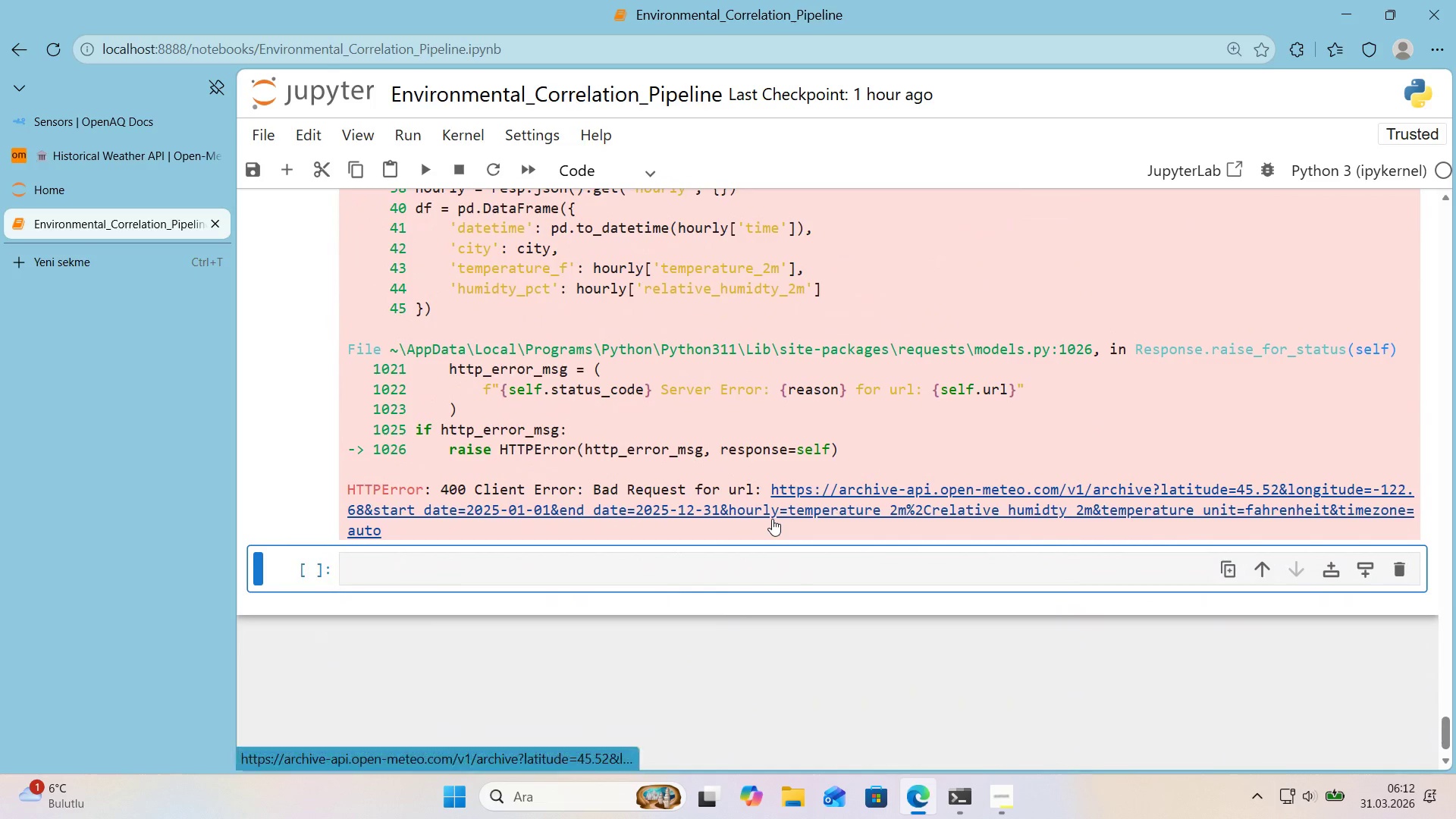 
left_click([772, 519])
 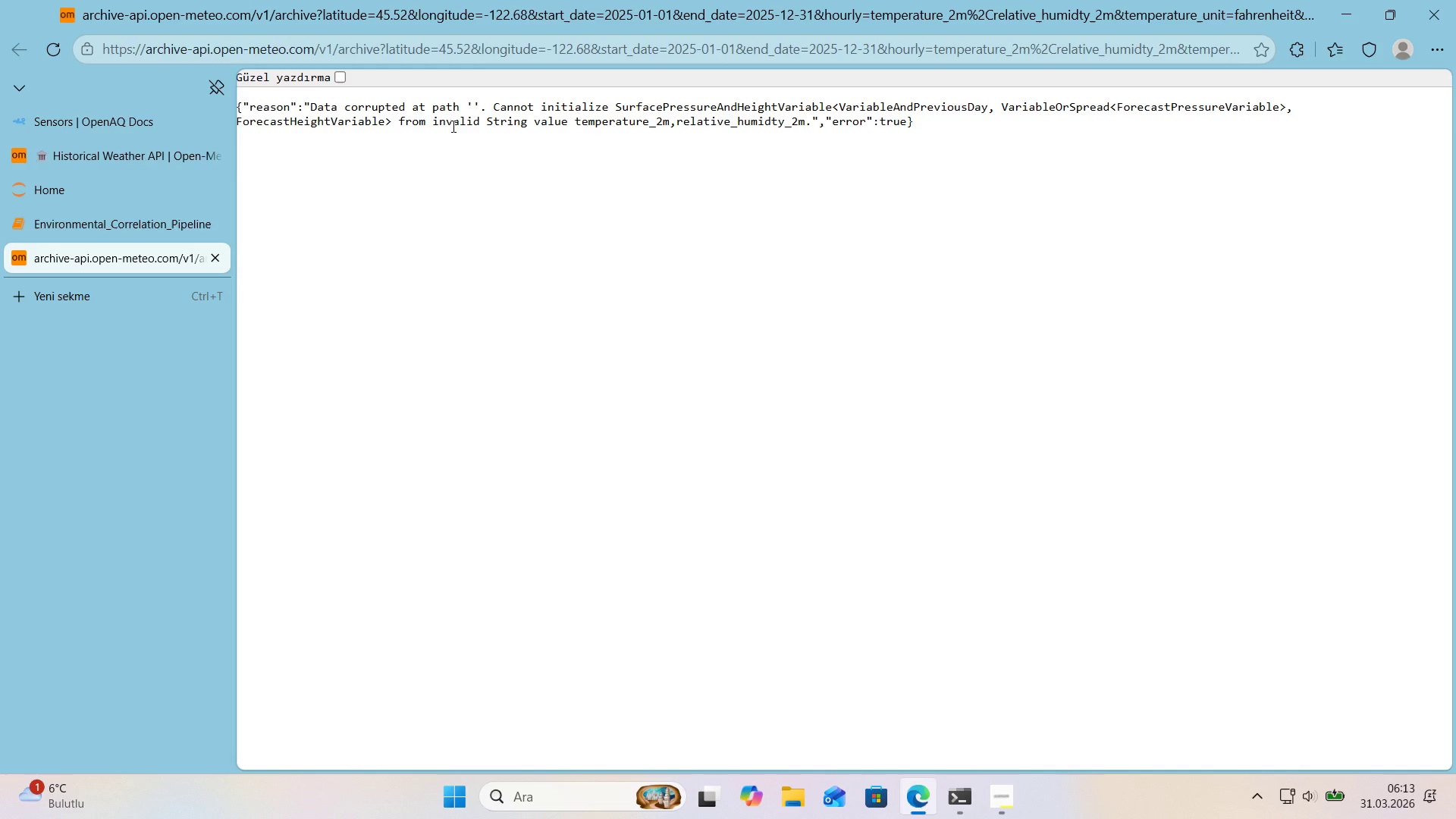 
wait(20.45)
 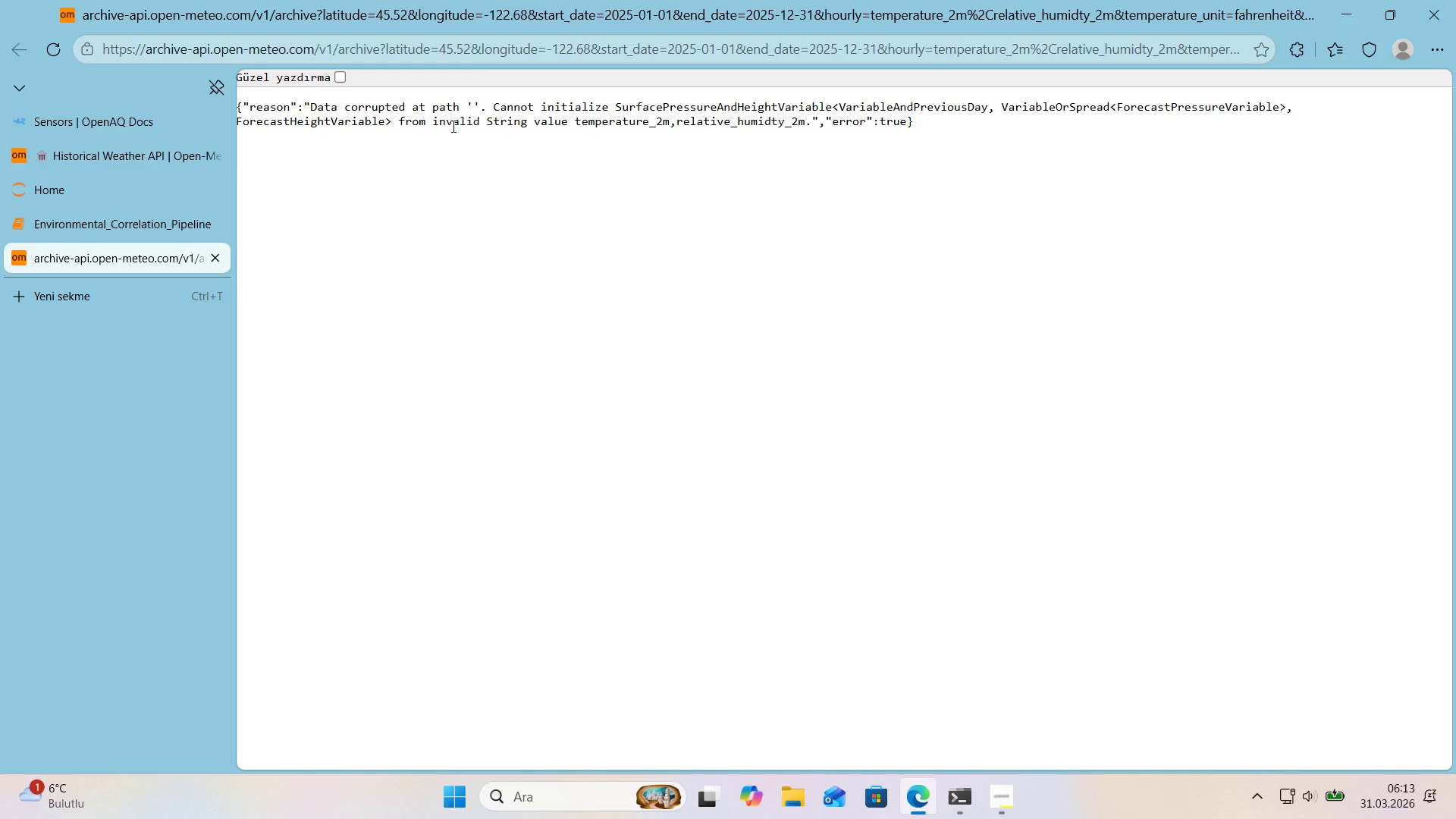 
left_click([211, 255])
 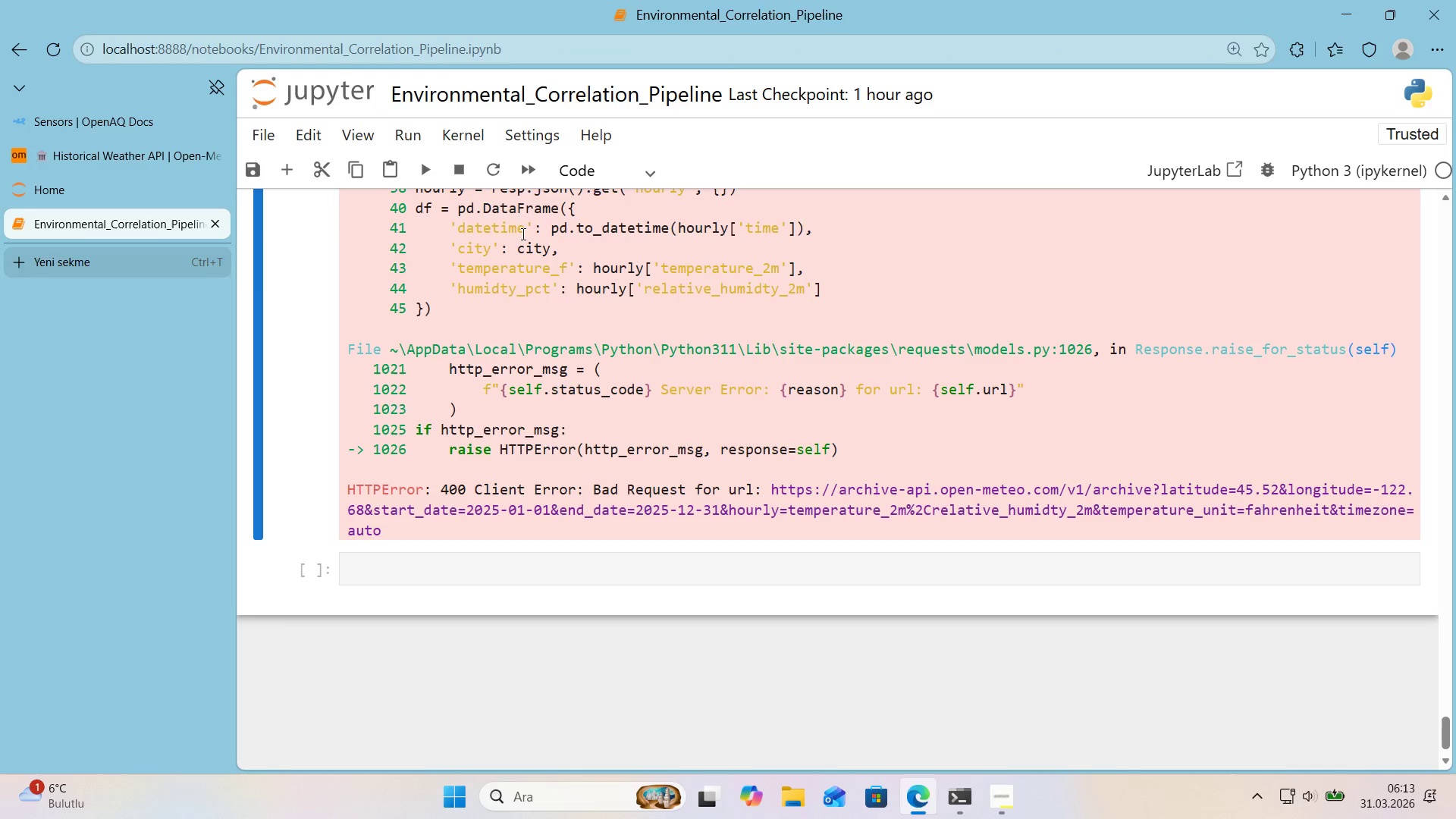 
scroll: coordinate [628, 254], scroll_direction: up, amount: 11.0
 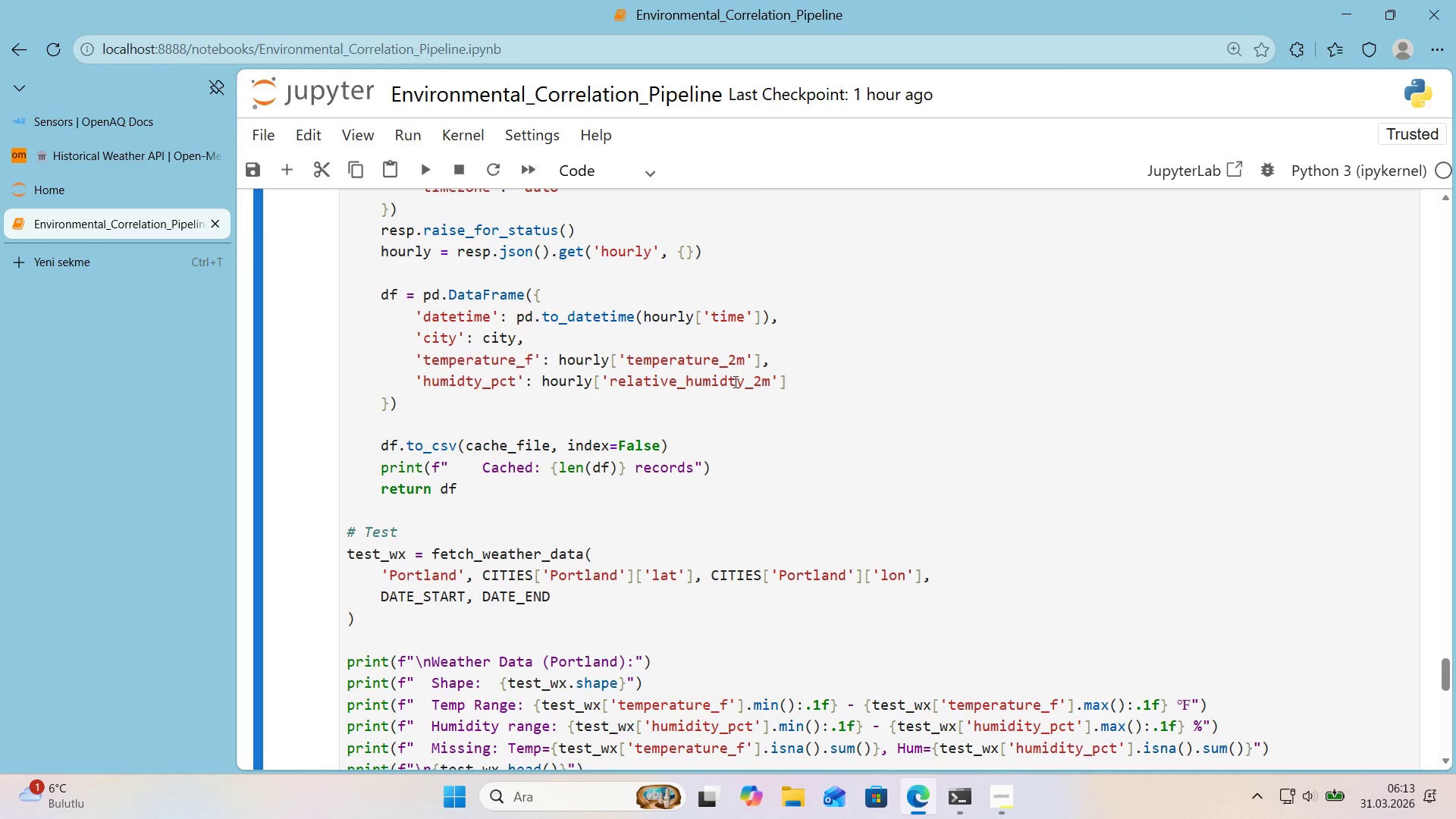 
left_click([731, 387])
 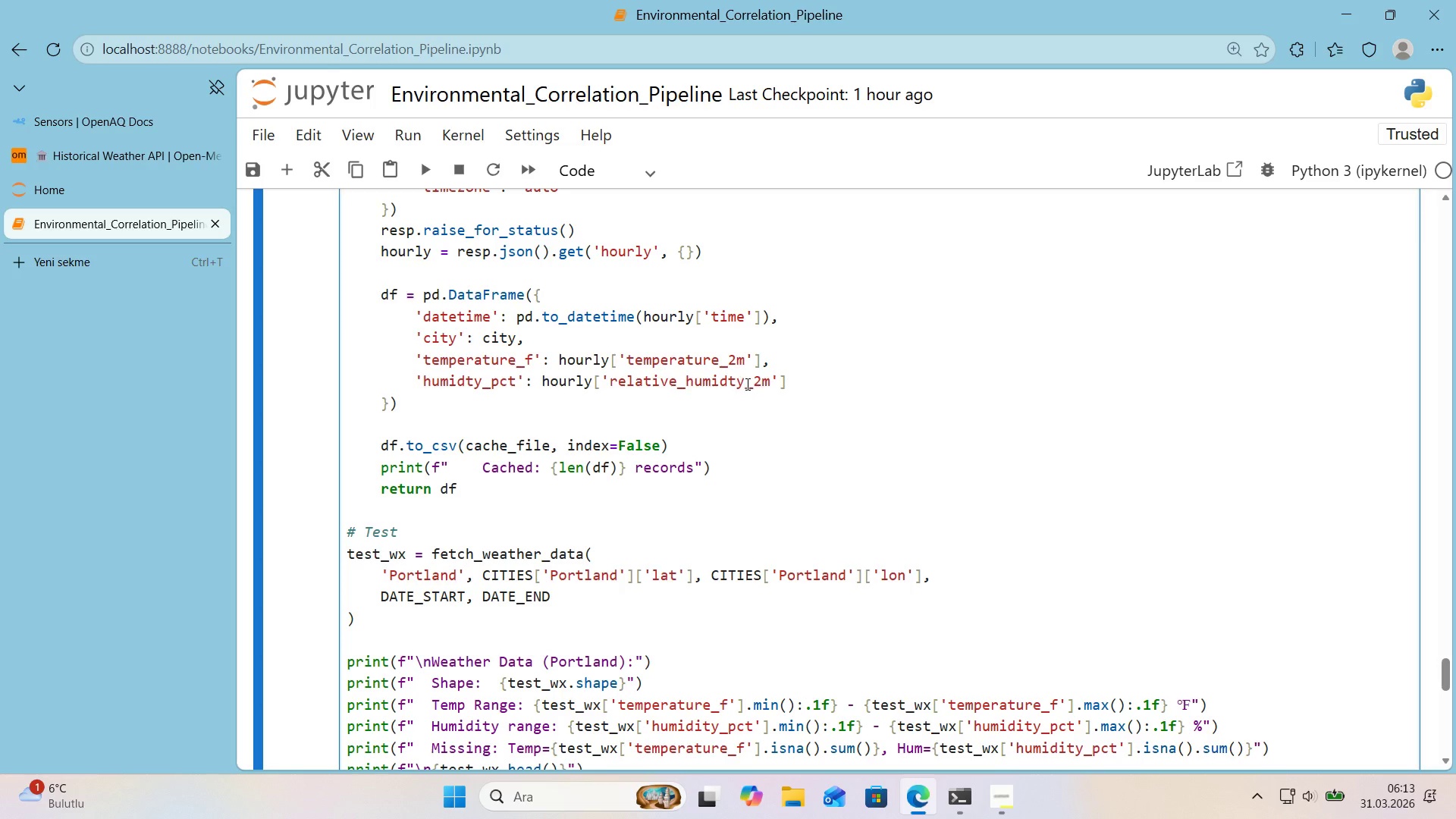 
key(Quote)
 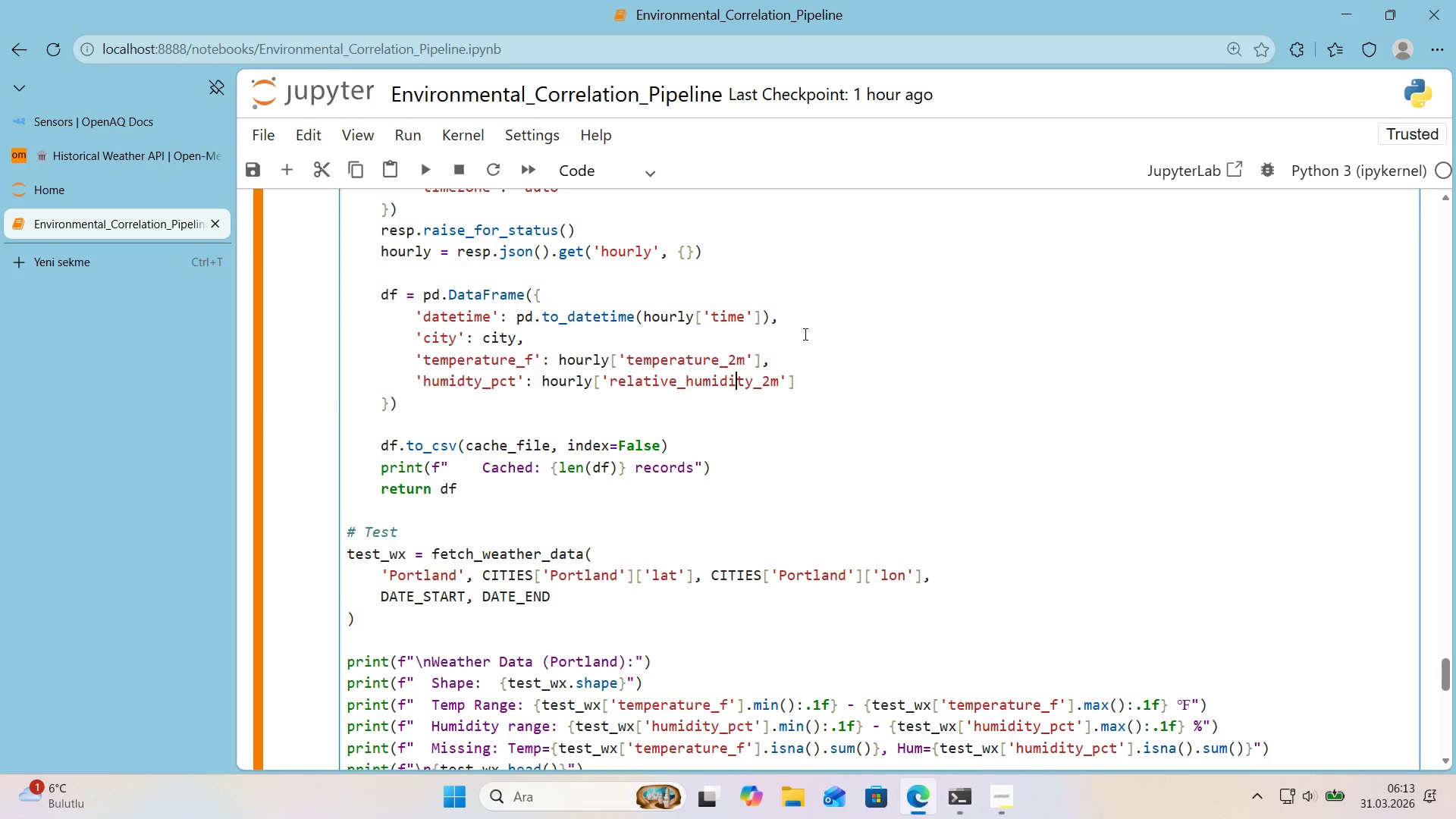 
scroll: coordinate [803, 334], scroll_direction: up, amount: 2.0
 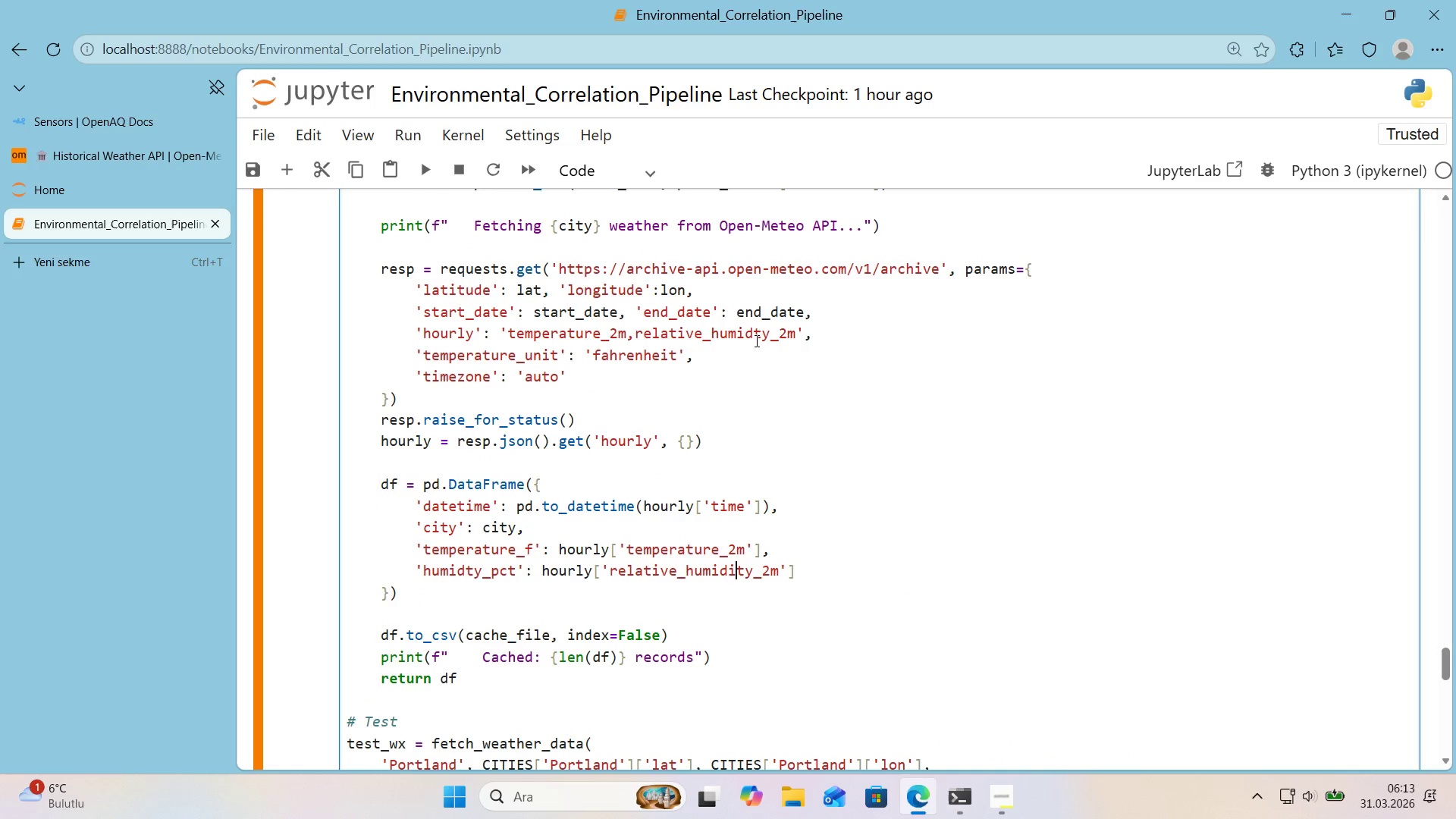 
left_click([755, 340])
 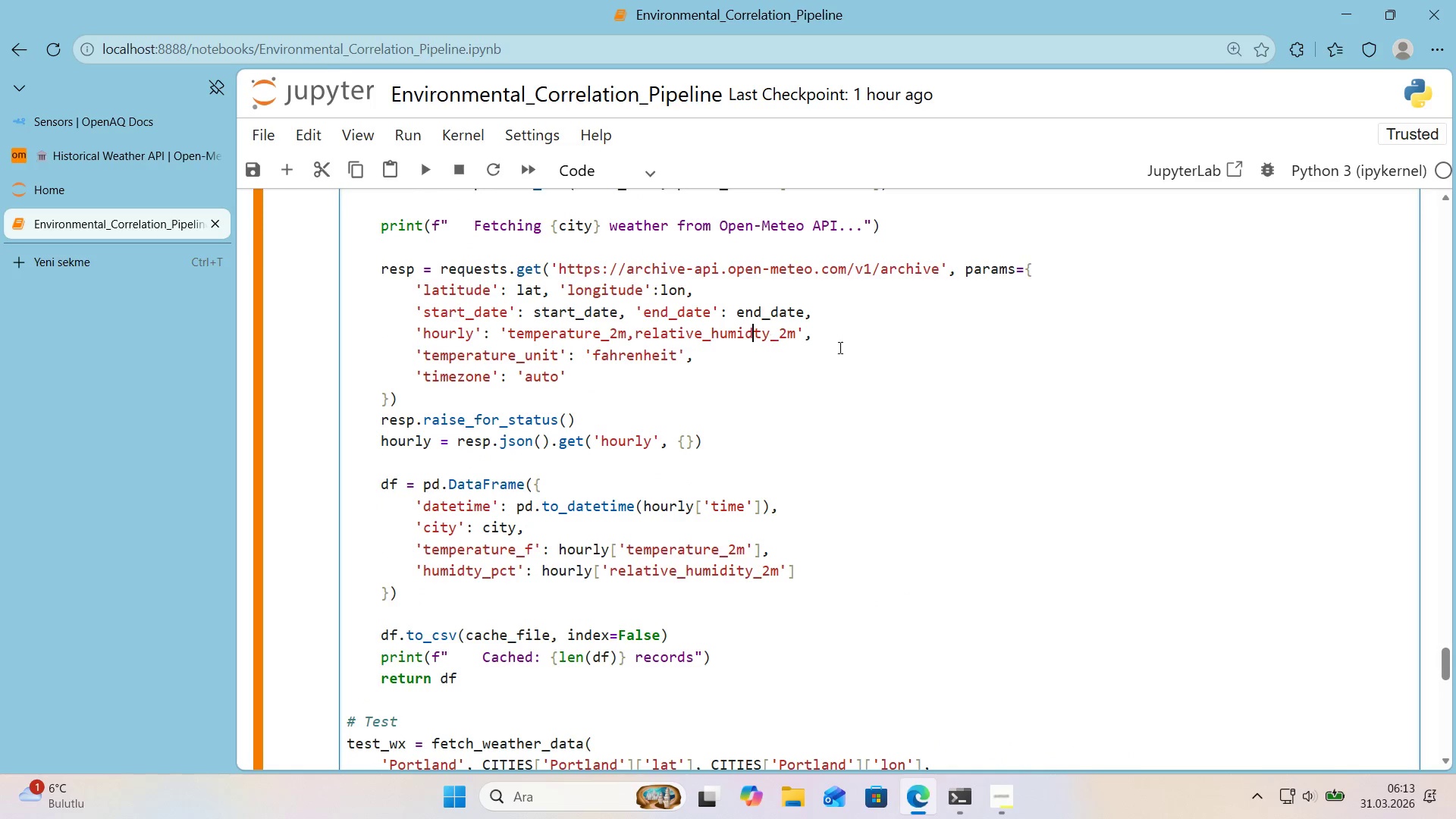 
key(Quote)
 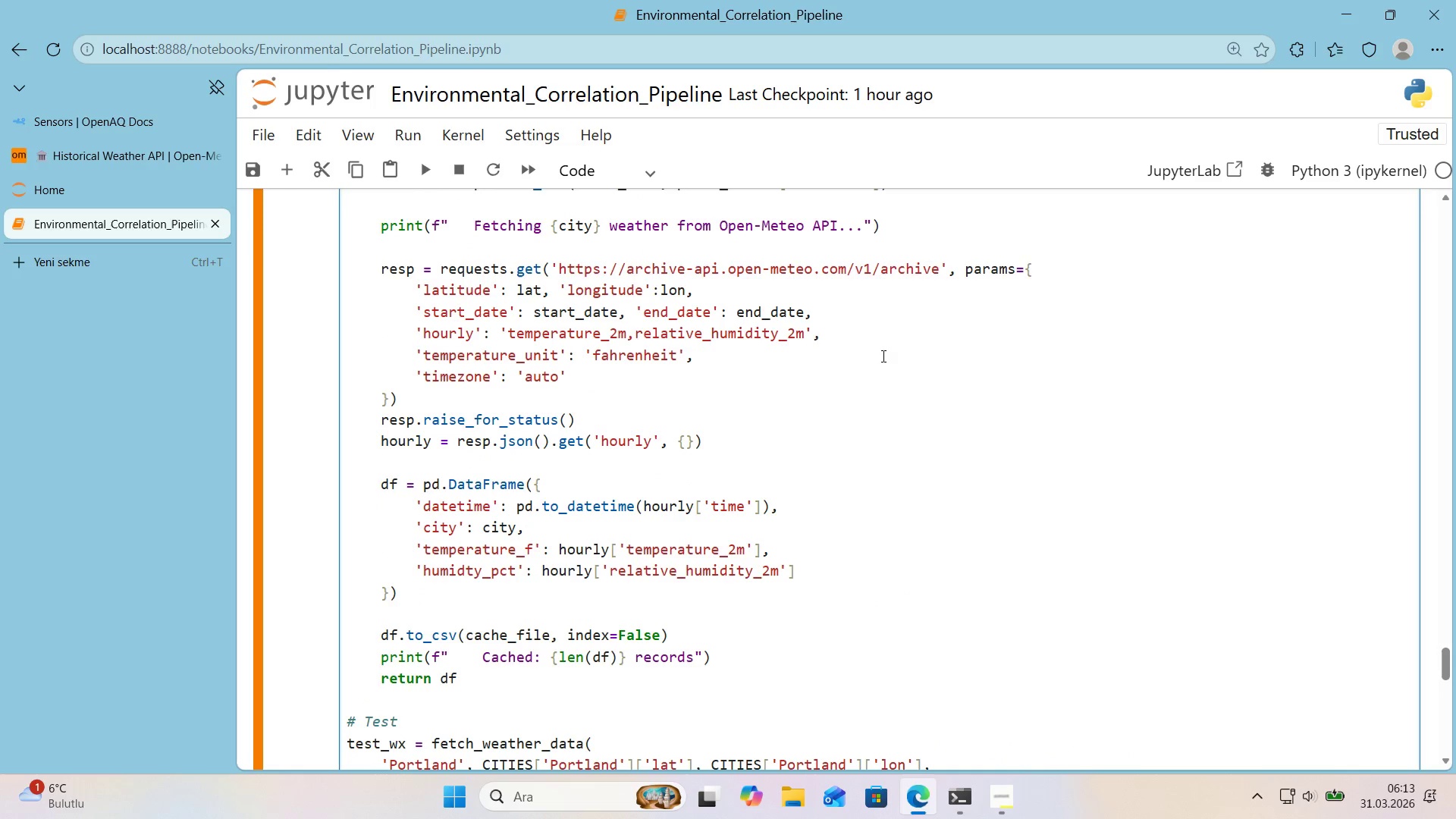 
key(Shift+Enter)
 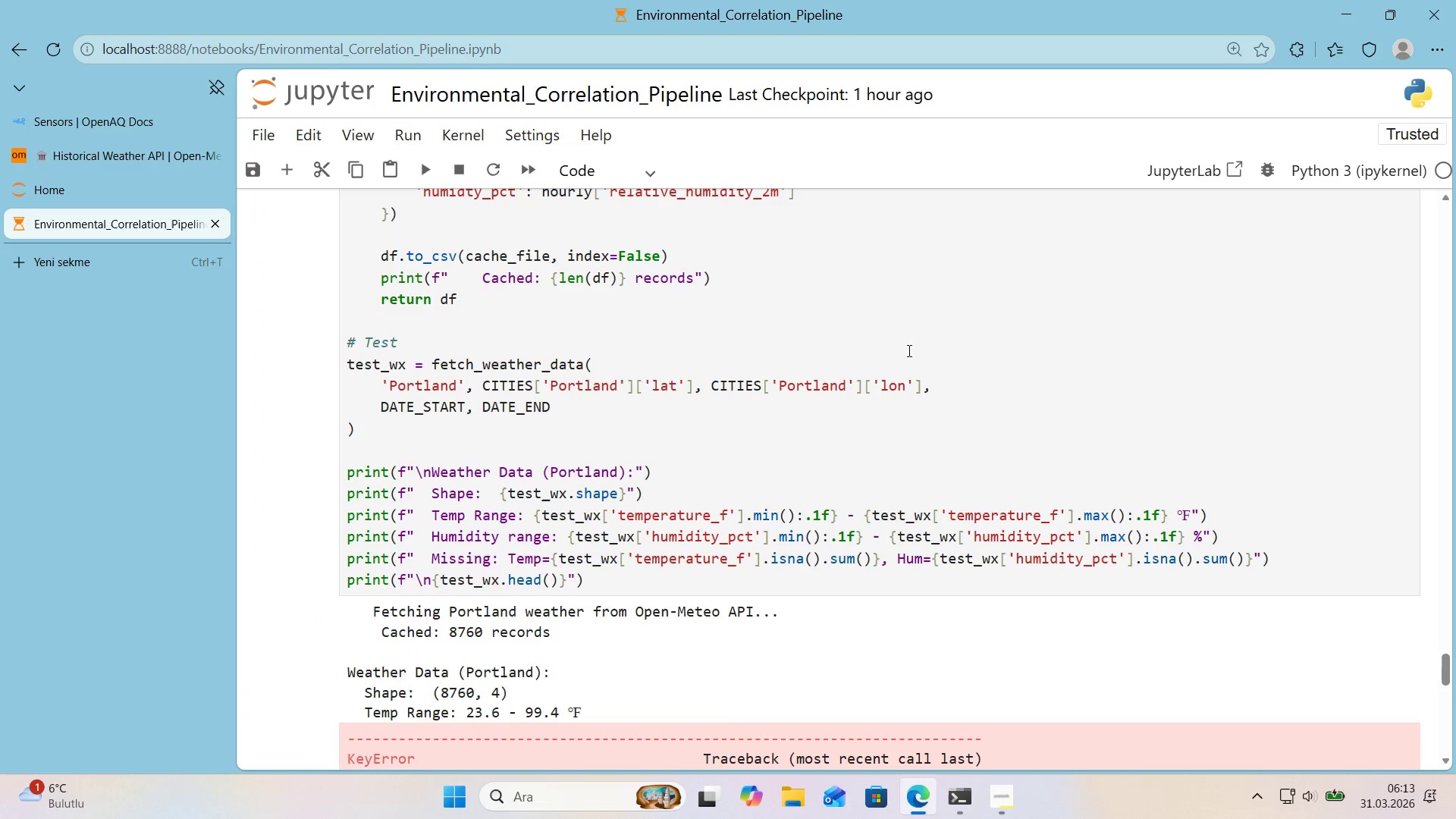 
scroll: coordinate [912, 350], scroll_direction: down, amount: 11.0
 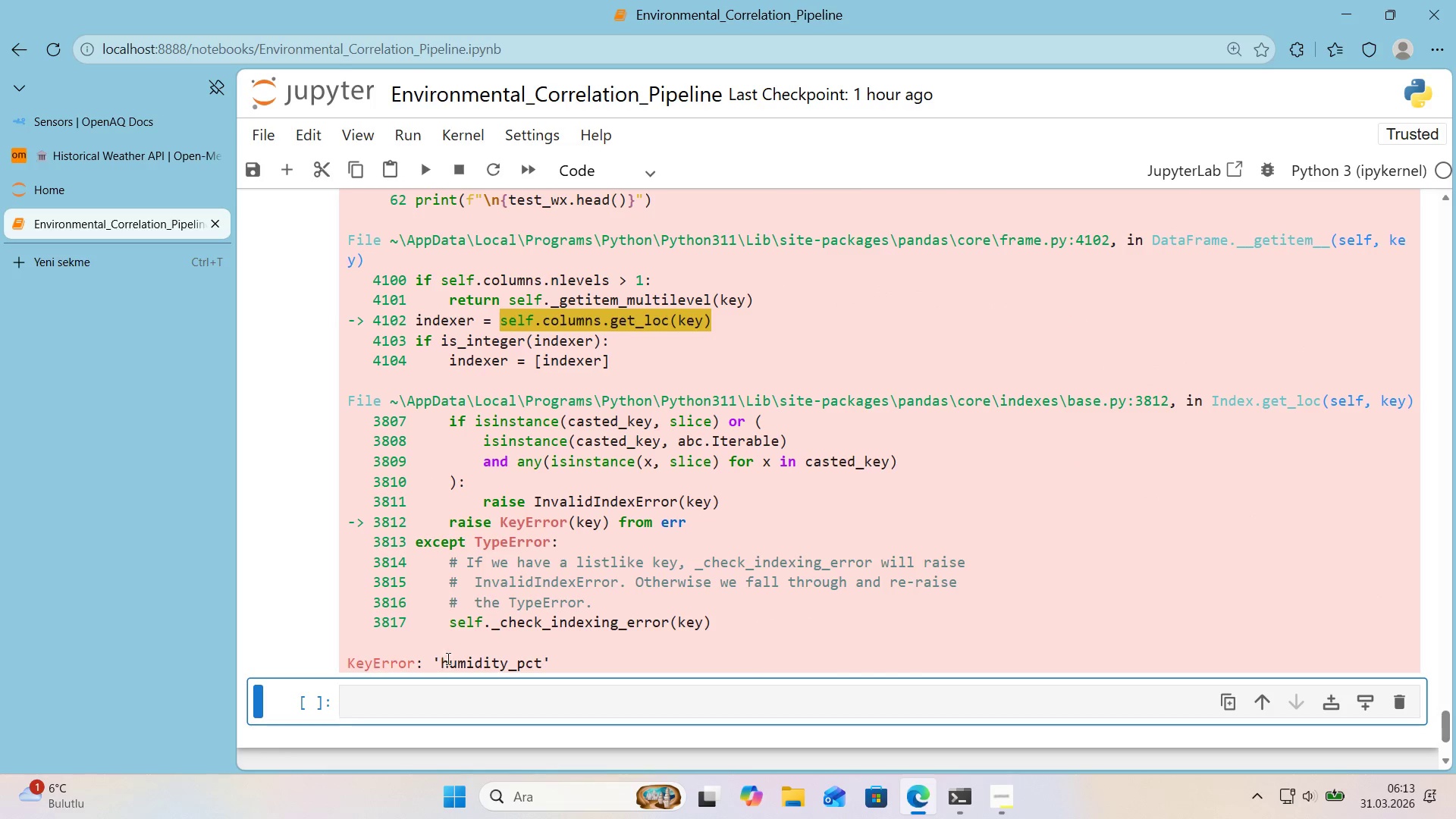 
wait(5.4)
 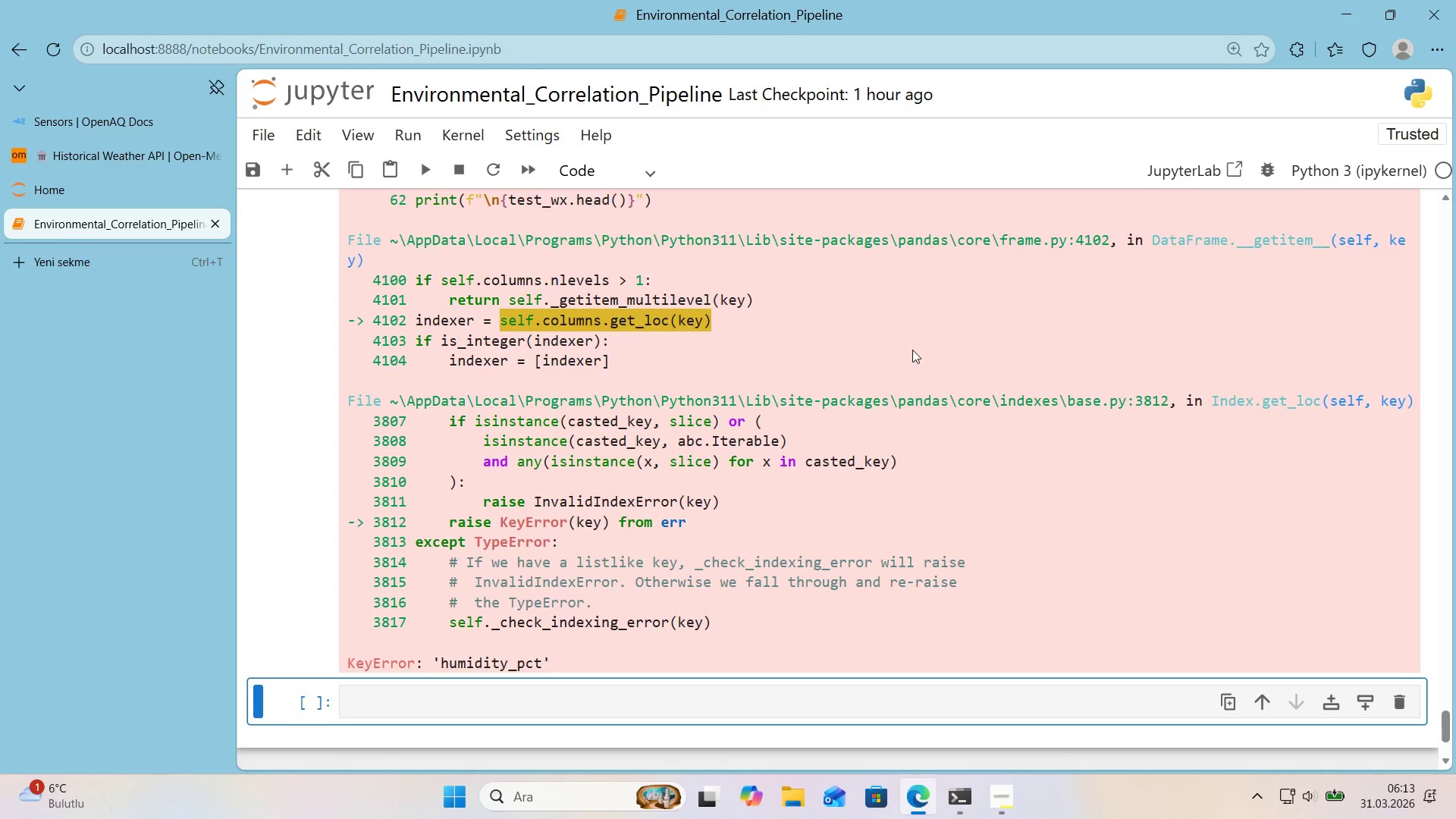 
scroll: coordinate [609, 567], scroll_direction: up, amount: 3.0
 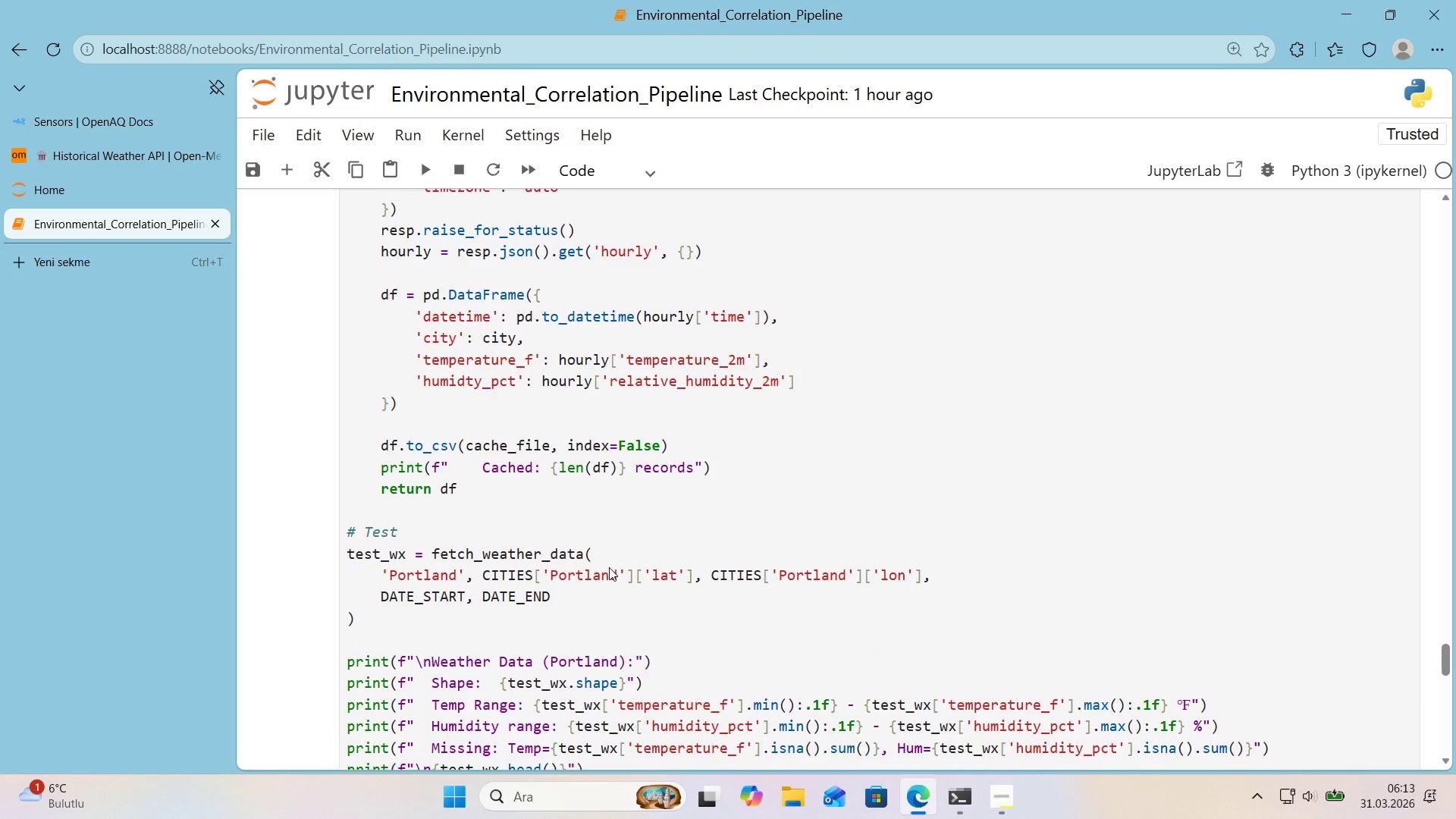 
left_click([466, 385])
 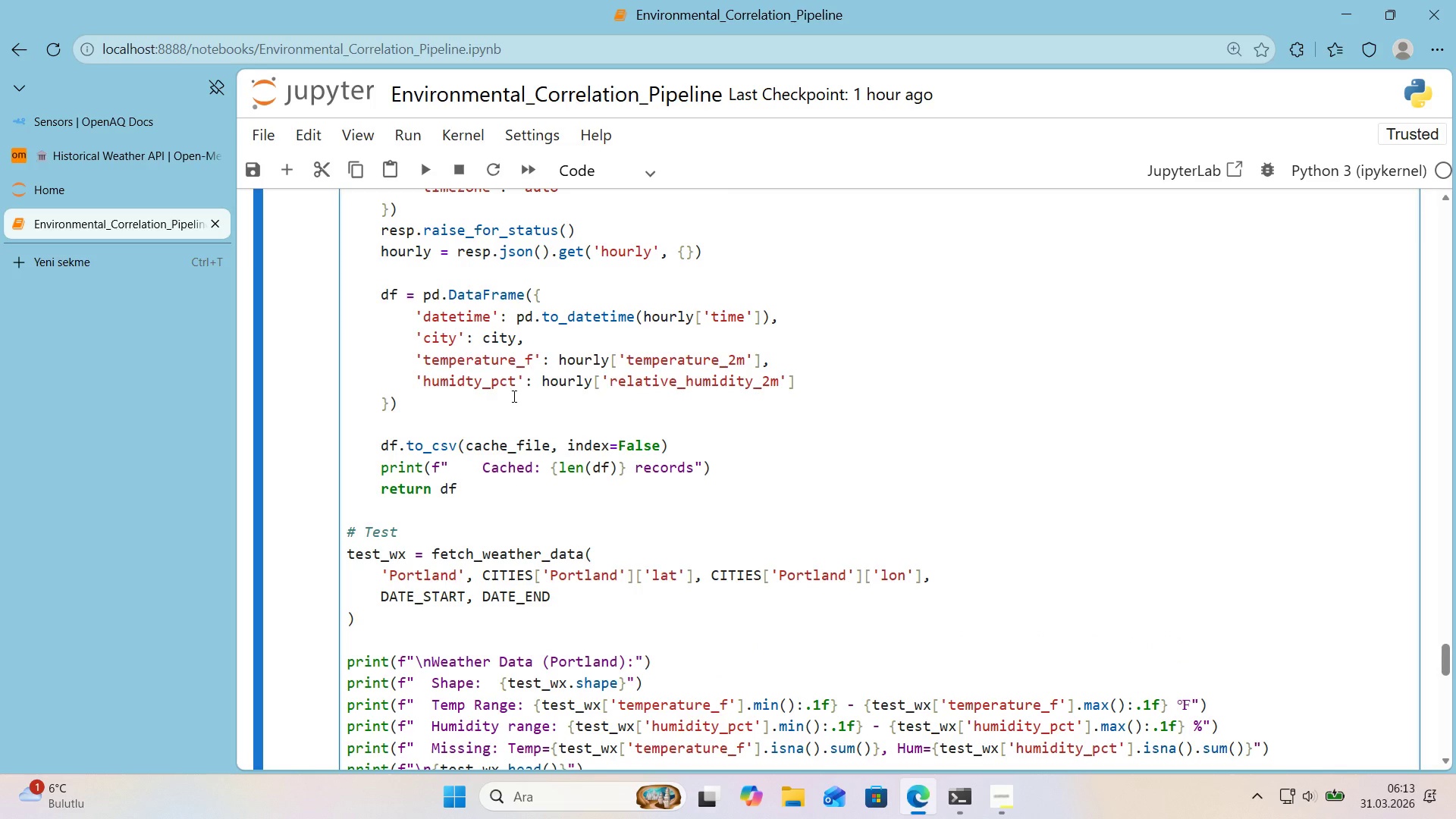 
key(Quote)
 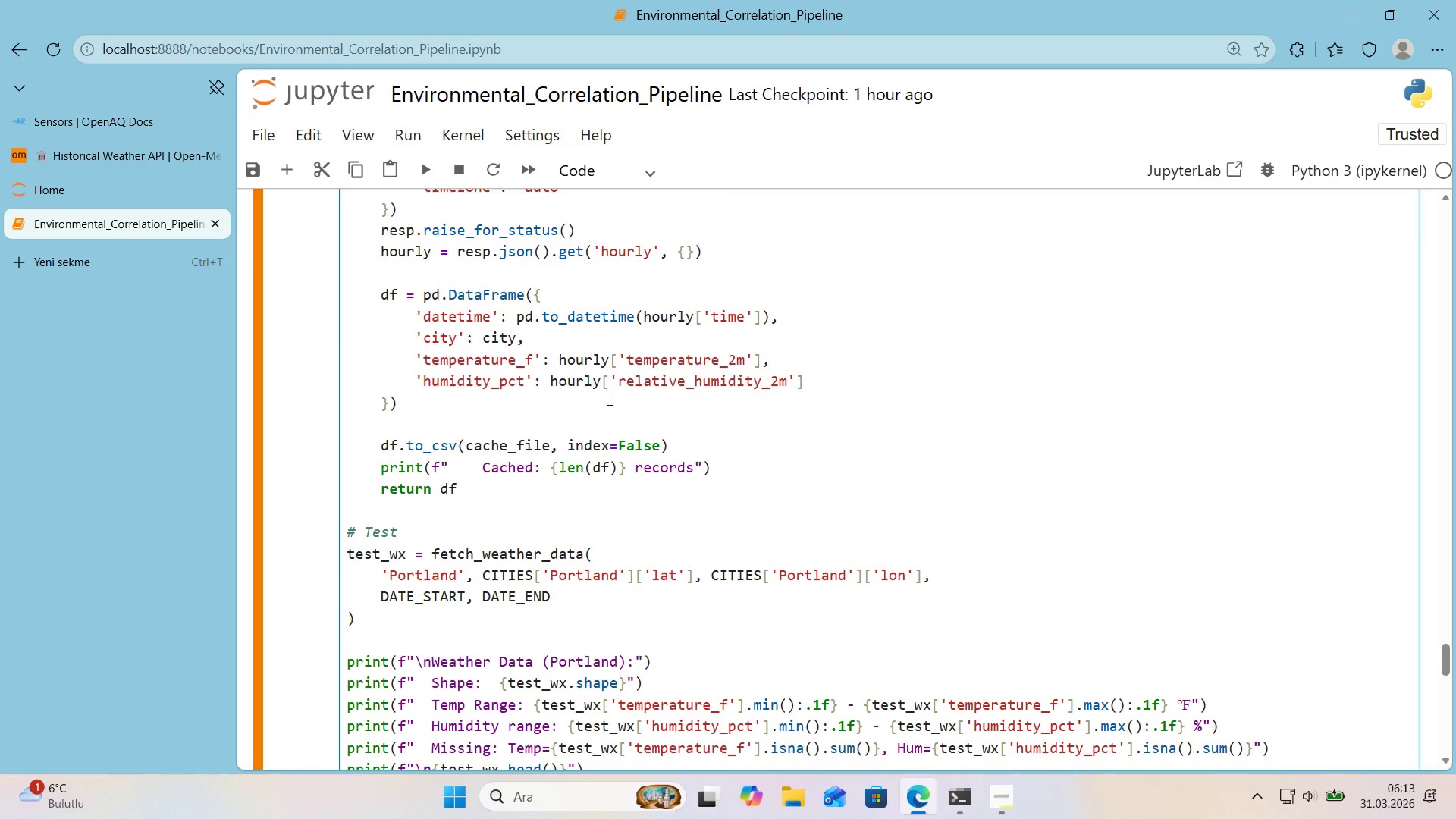 
key(Shift+Enter)
 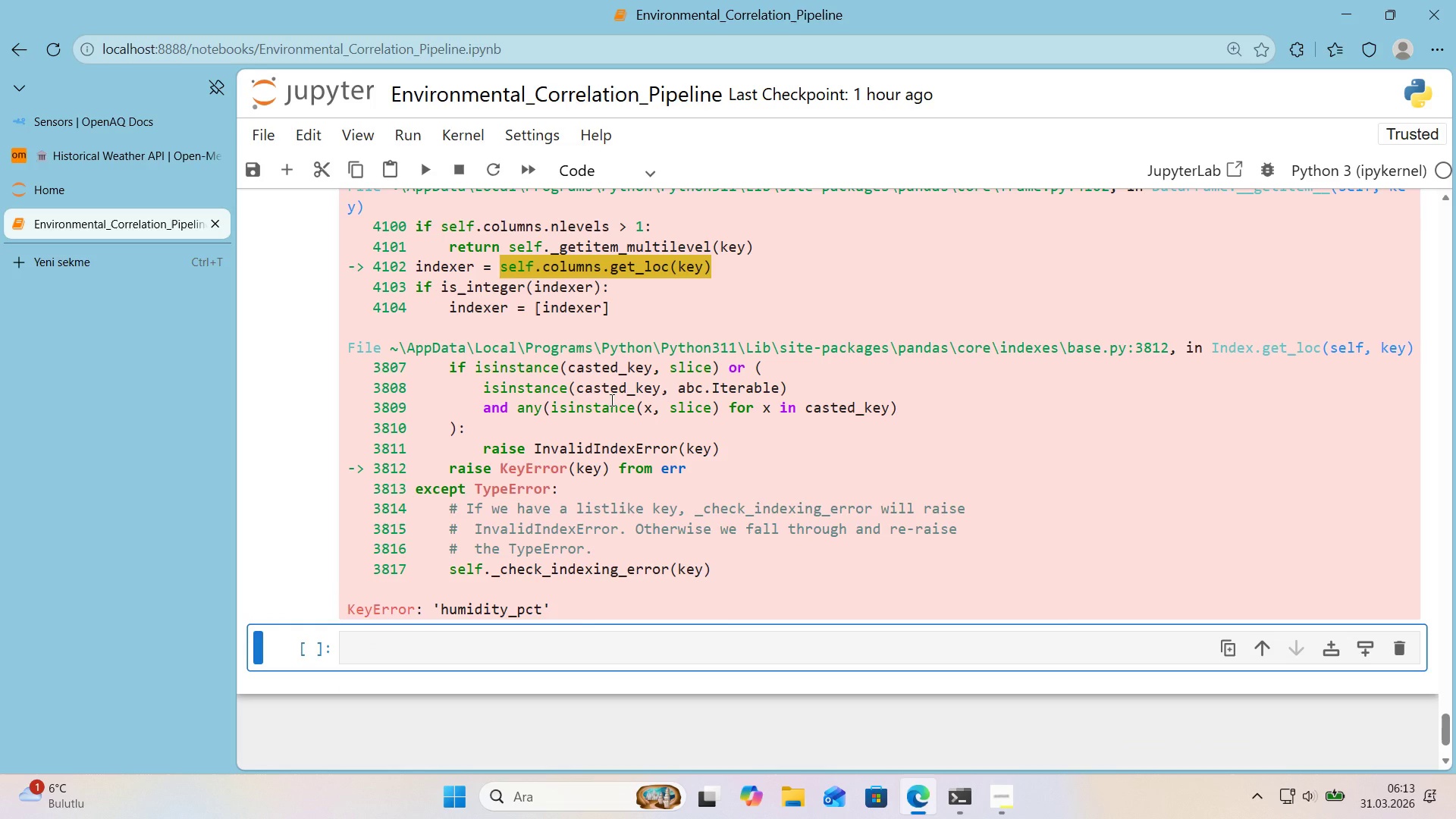 
scroll: coordinate [609, 399], scroll_direction: up, amount: 13.0
 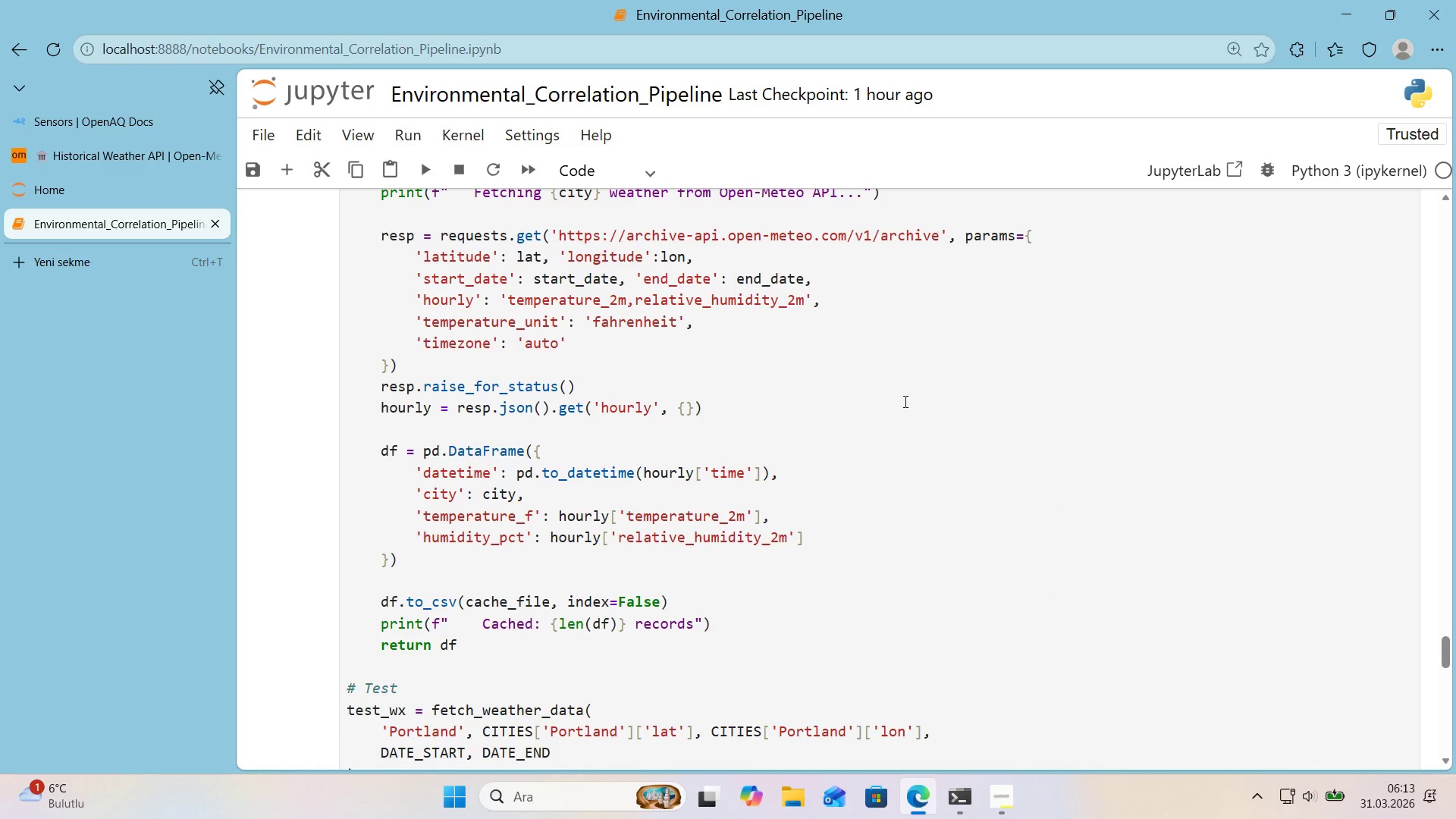 
wait(11.27)
 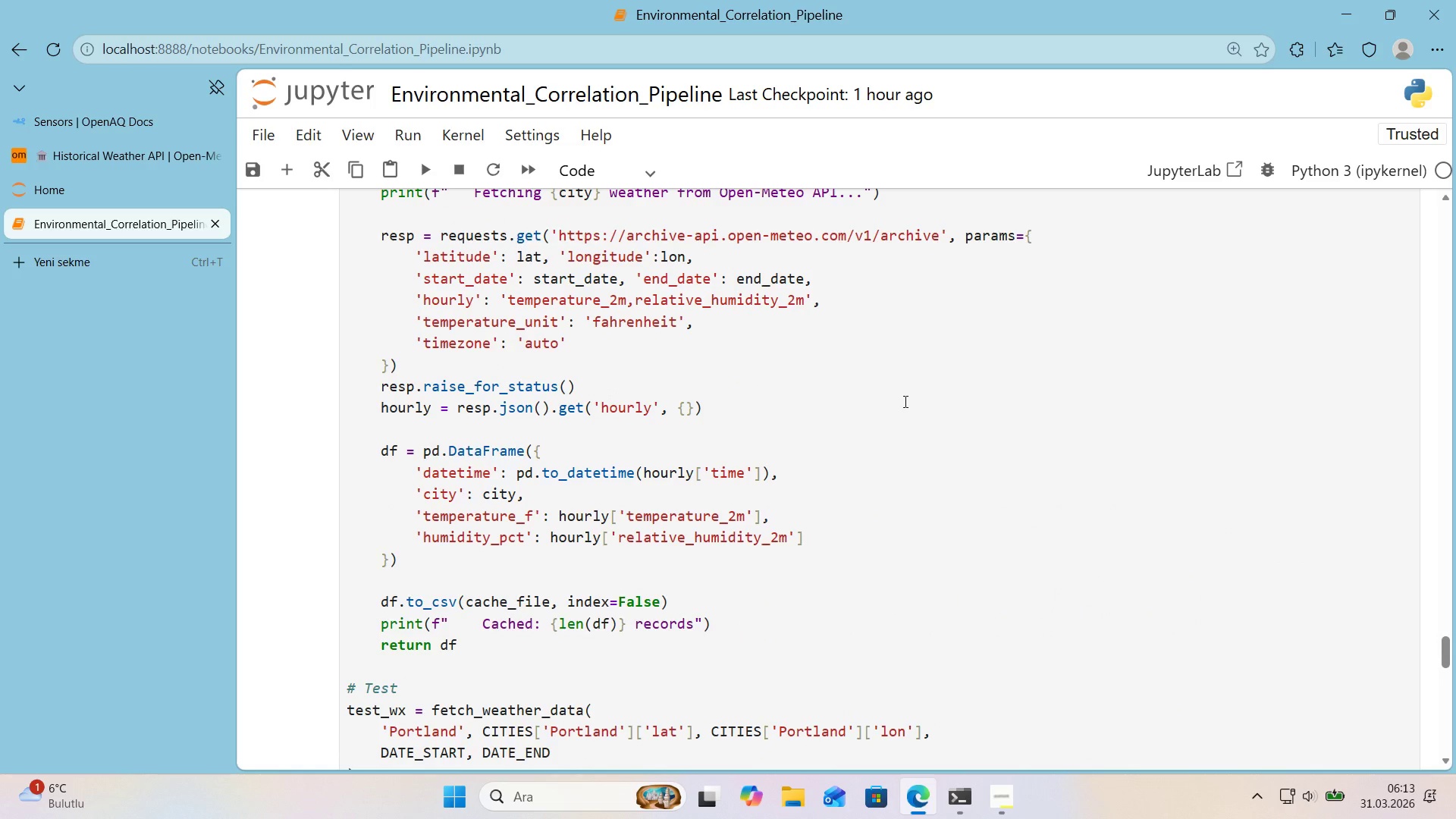 
scroll: coordinate [893, 415], scroll_direction: down, amount: 7.0
 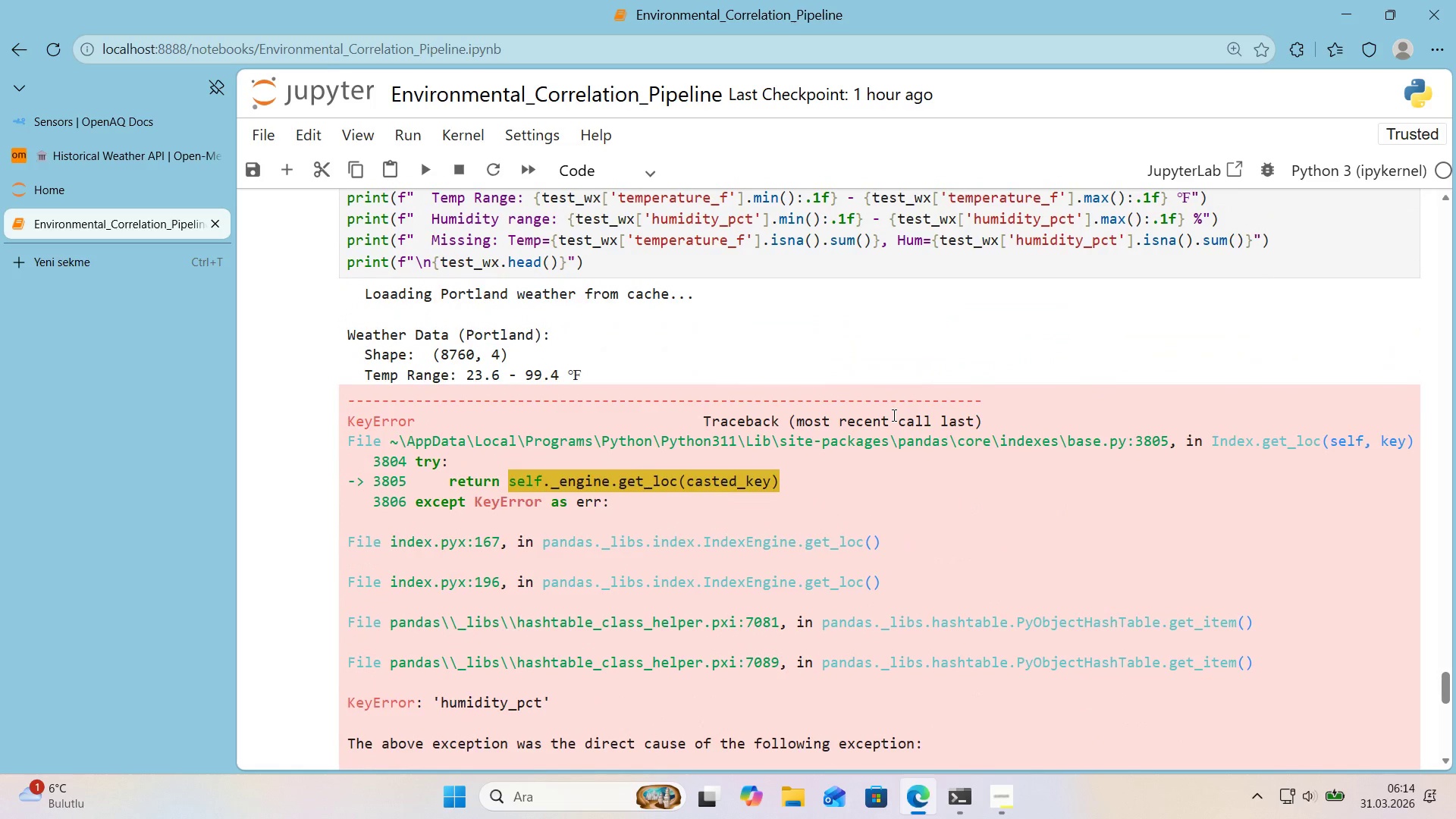 
wait(7.41)
 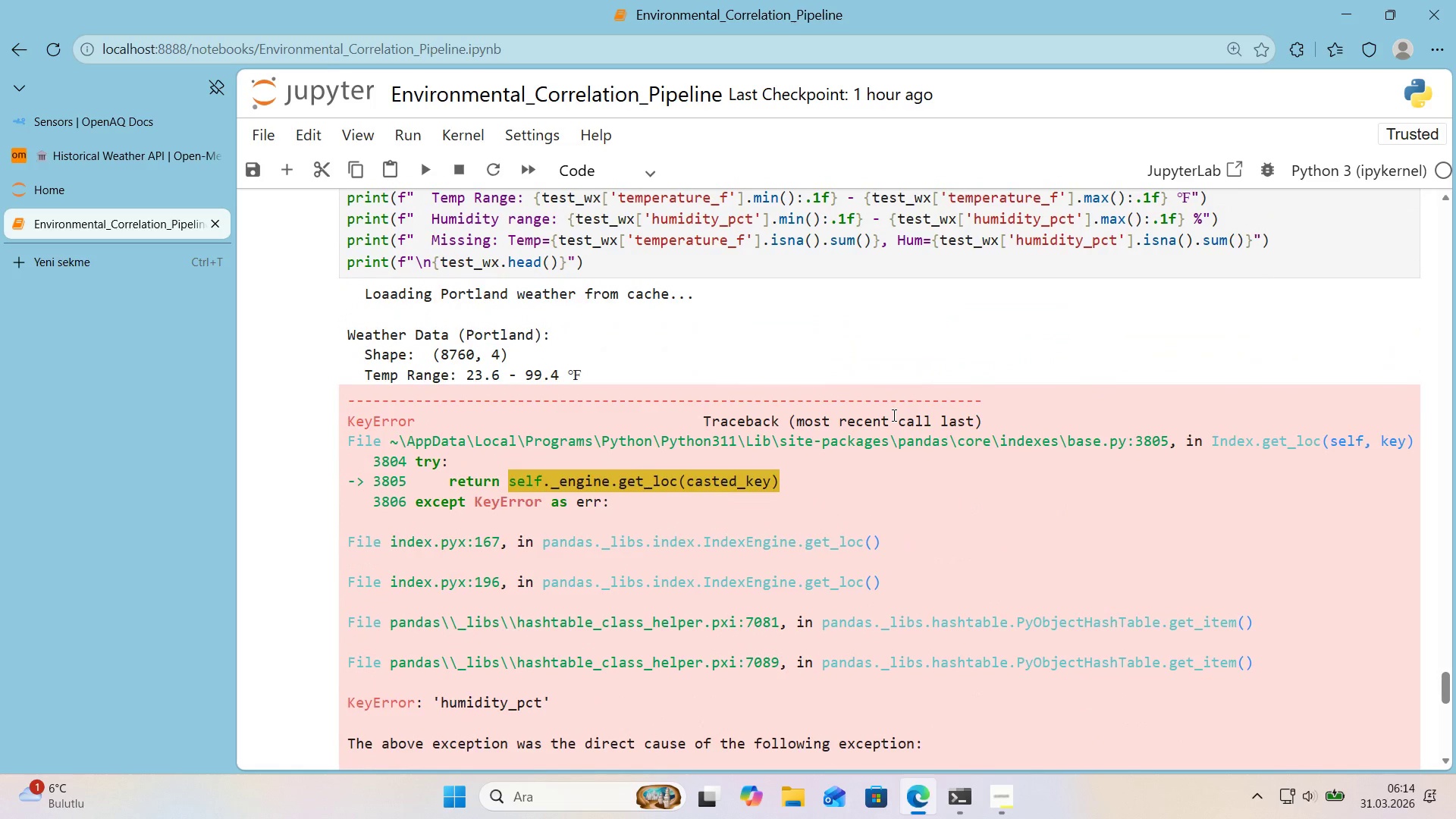 
scroll: coordinate [808, 420], scroll_direction: down, amount: 7.0
 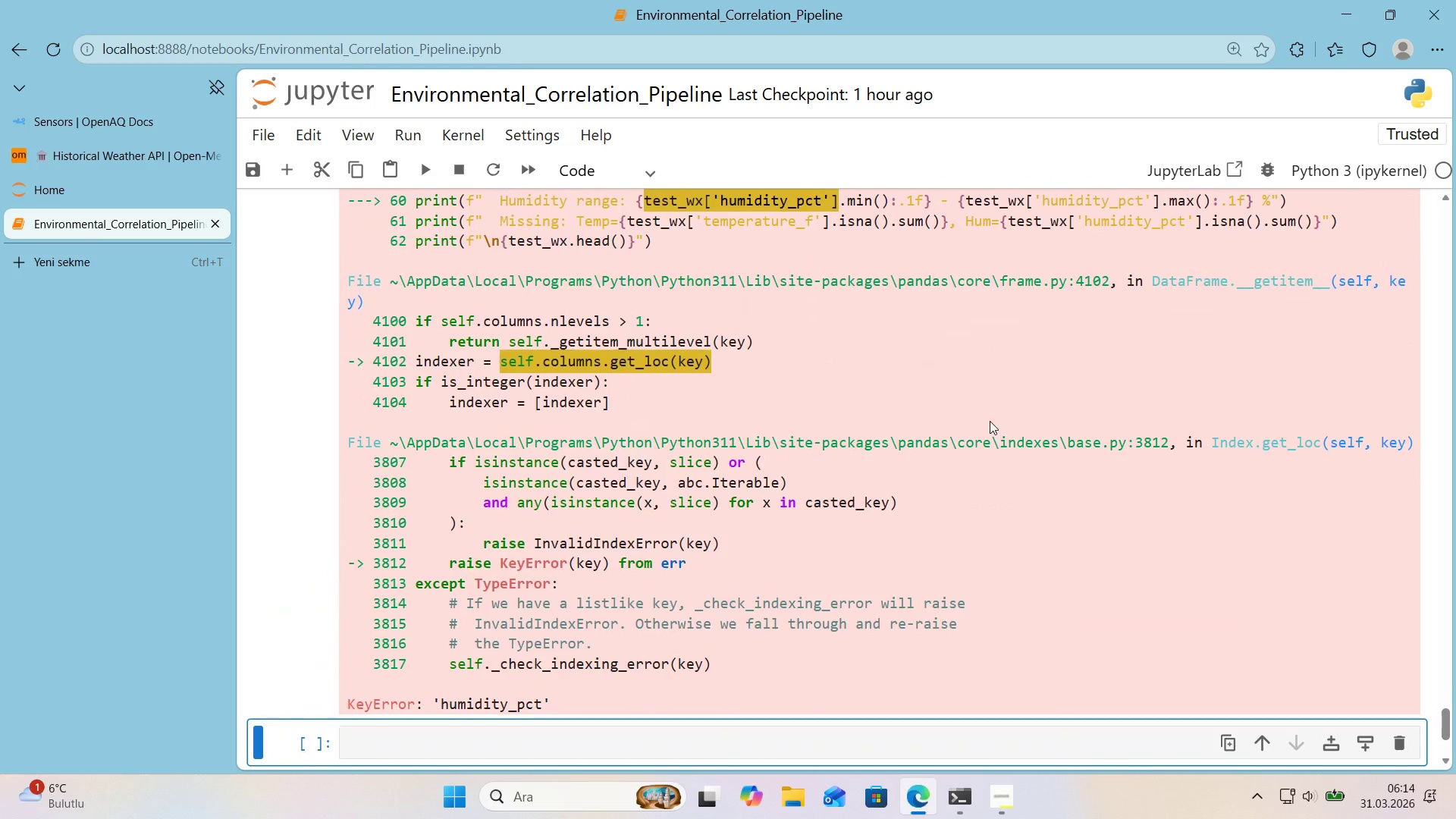 
wait(17.19)
 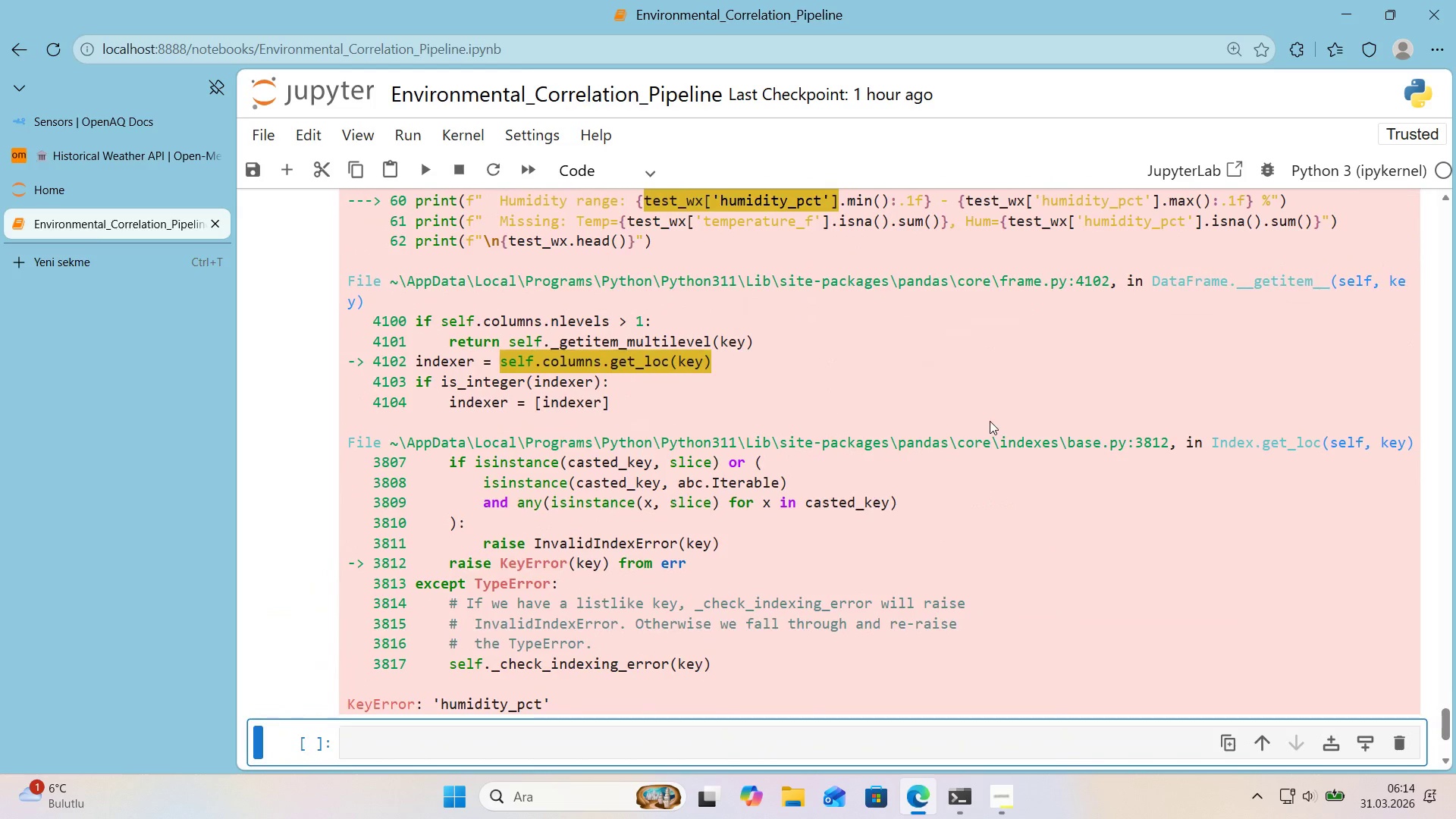 
scroll: coordinate [894, 357], scroll_direction: up, amount: 4.0
 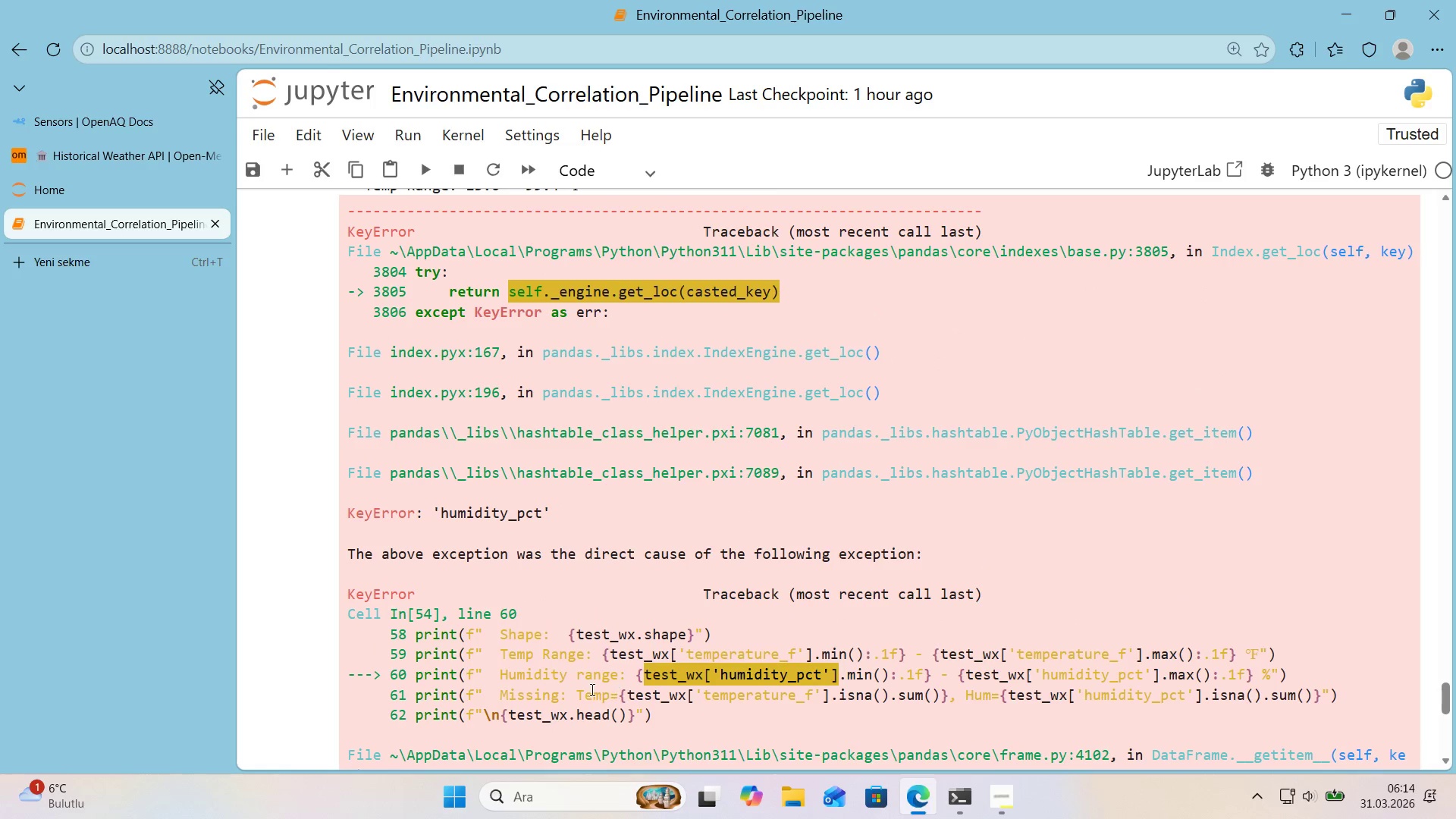 
left_click_drag(start_coordinate=[500, 675], to_coordinate=[1300, 669])
 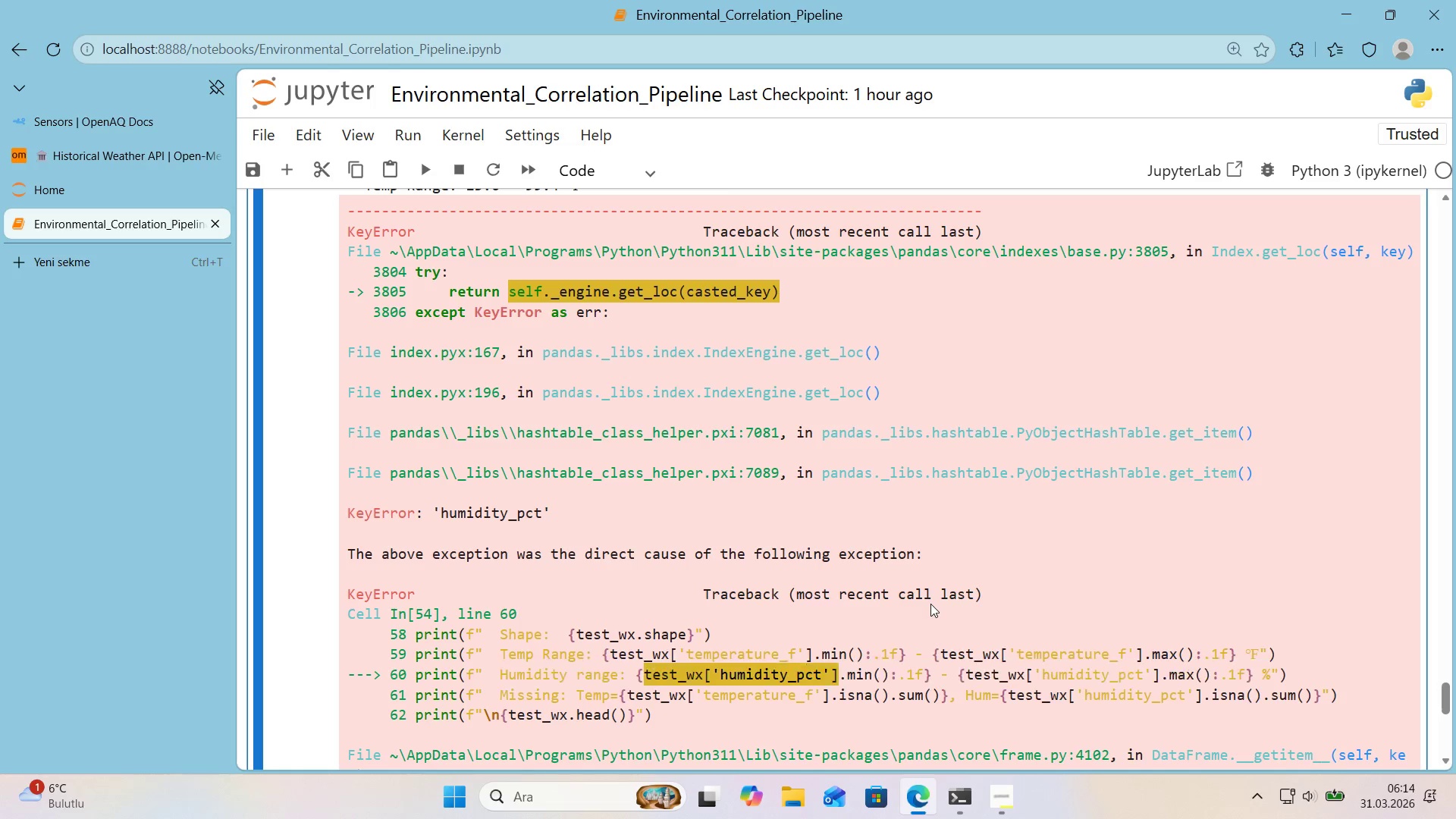 
key(Control+ControlLeft)
 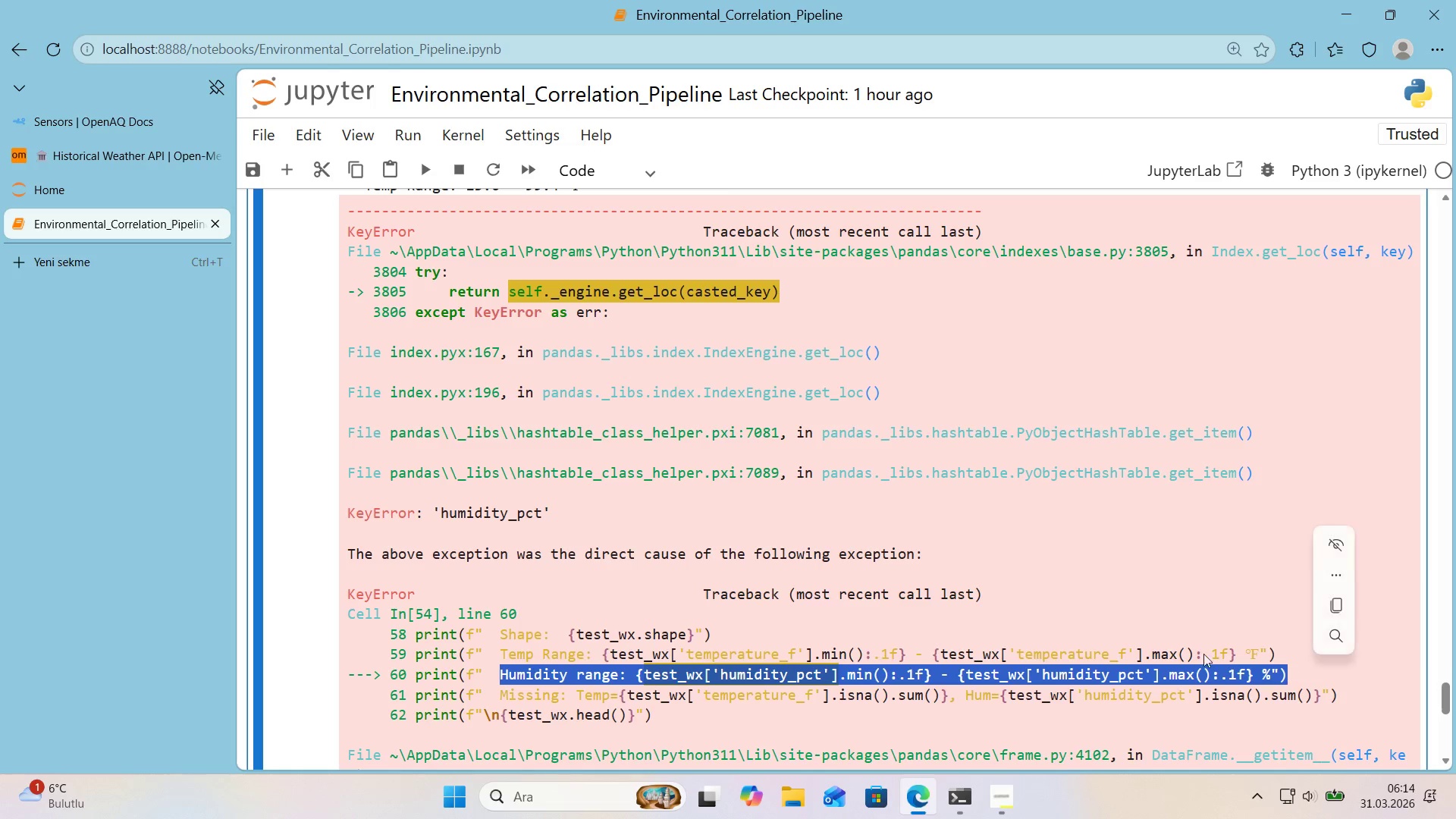 
key(C)
 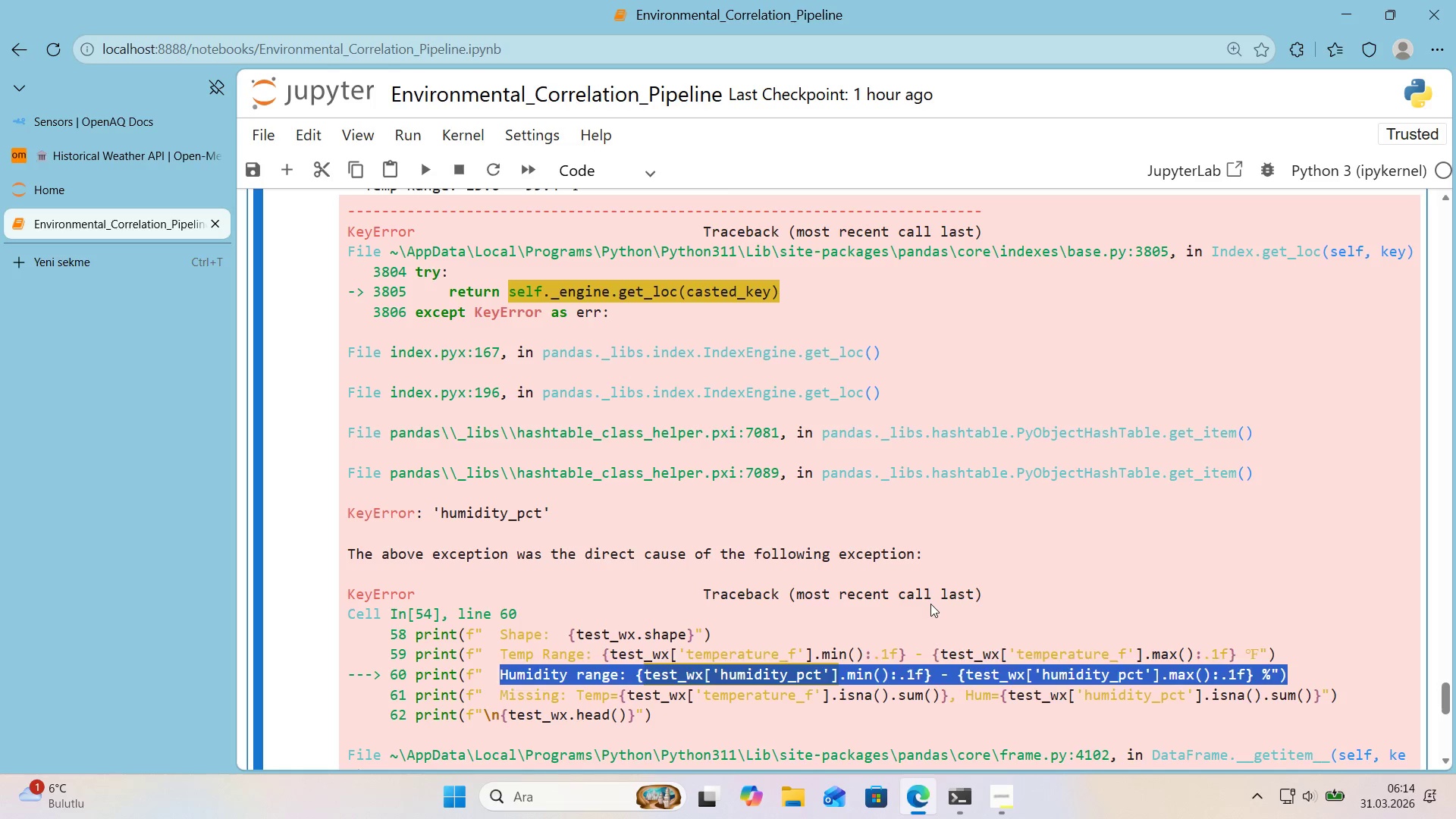 
left_click([930, 604])
 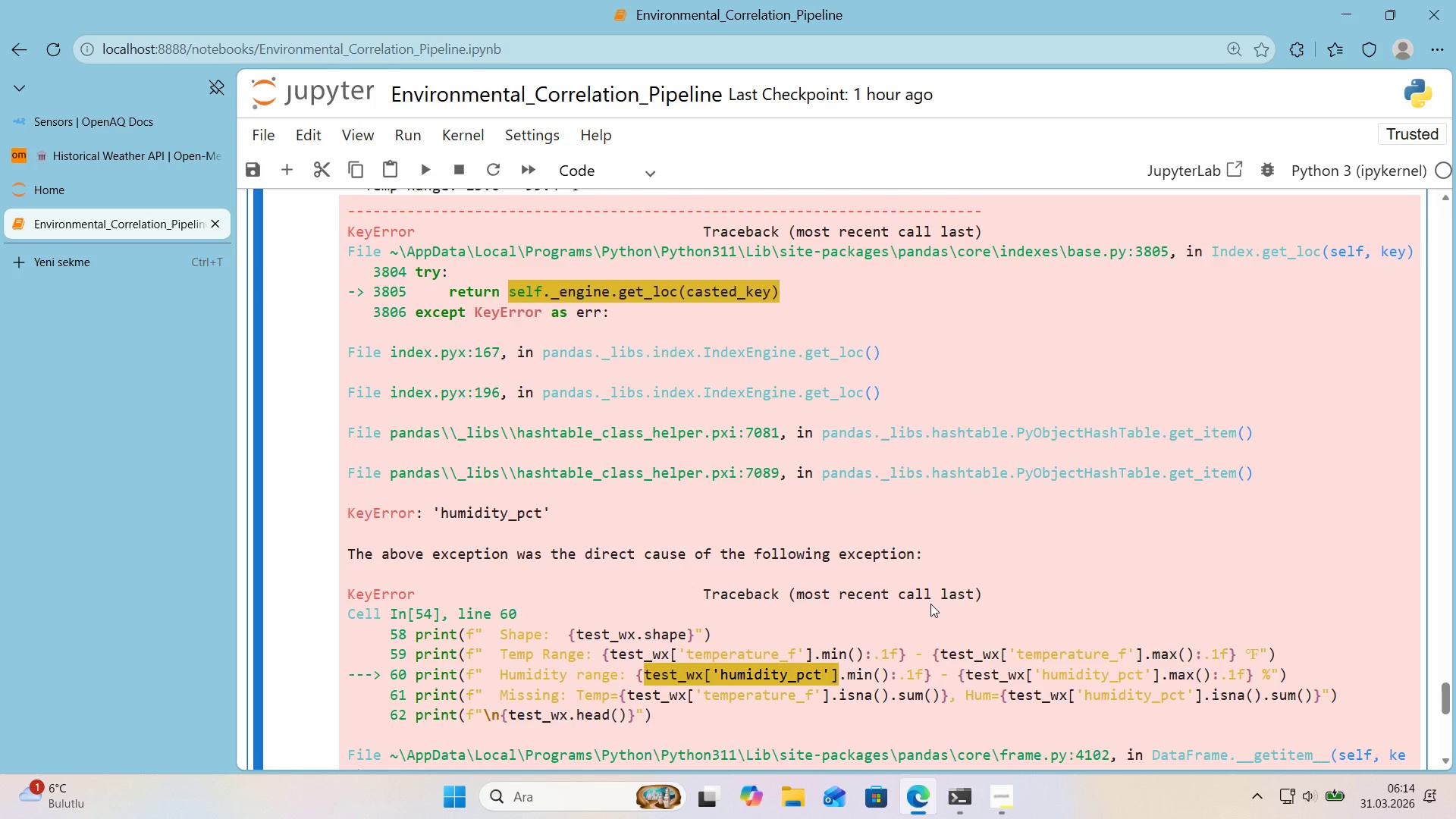 
scroll: coordinate [840, 564], scroll_direction: up, amount: 5.0
 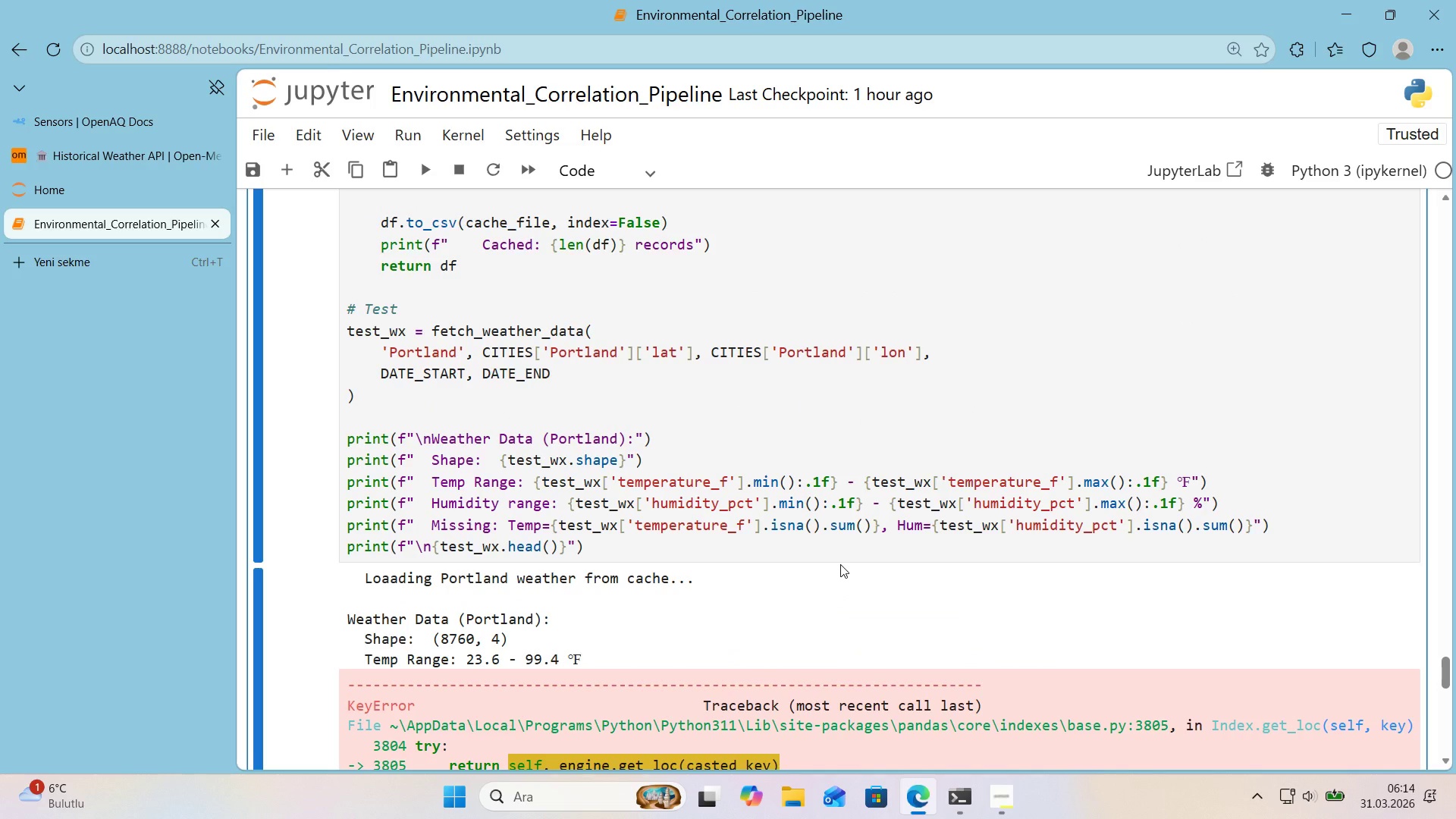 
scroll: coordinate [840, 564], scroll_direction: down, amount: 2.0
 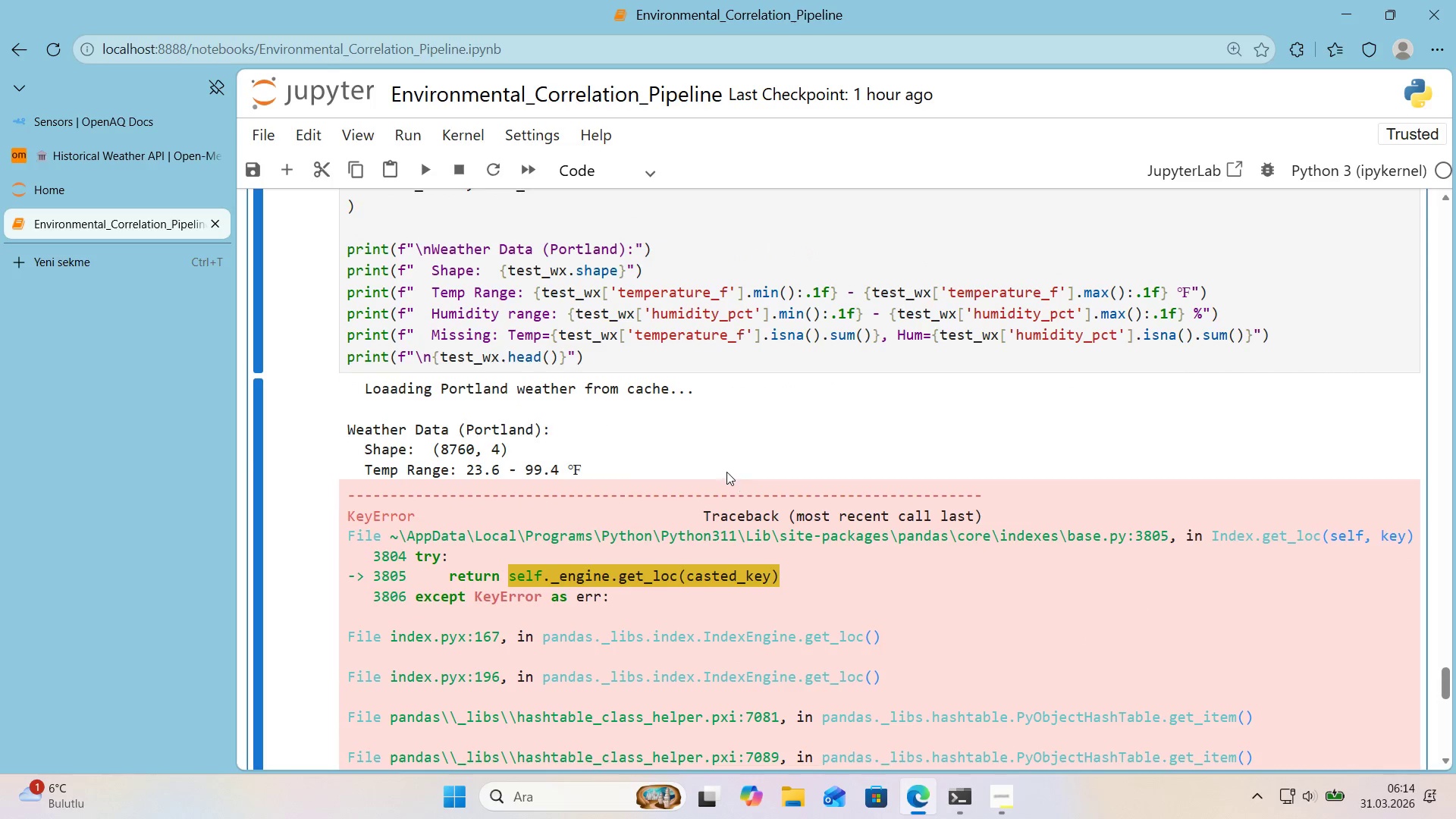 
scroll: coordinate [726, 472], scroll_direction: up, amount: 14.0
 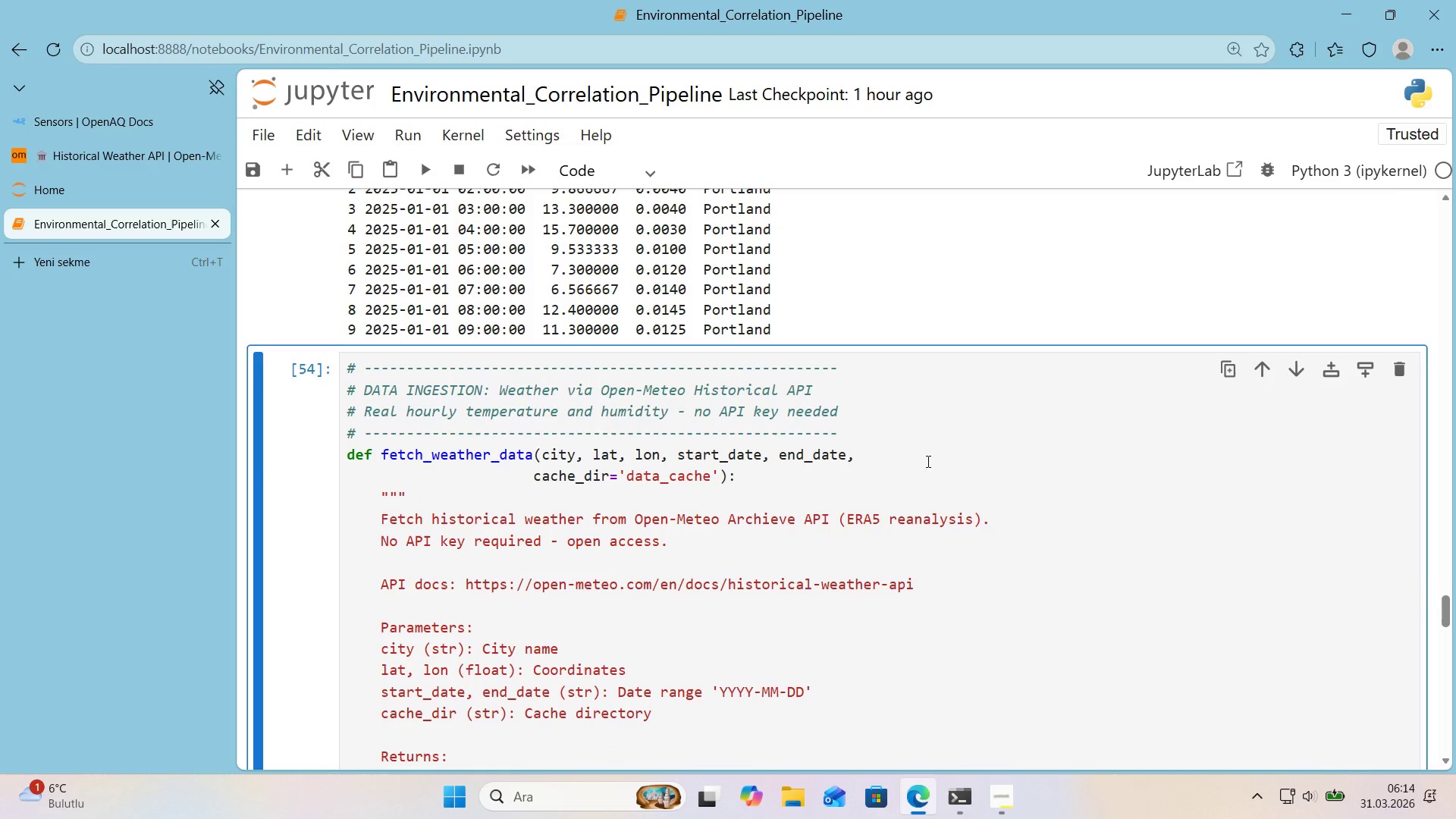 
left_click([971, 449])
 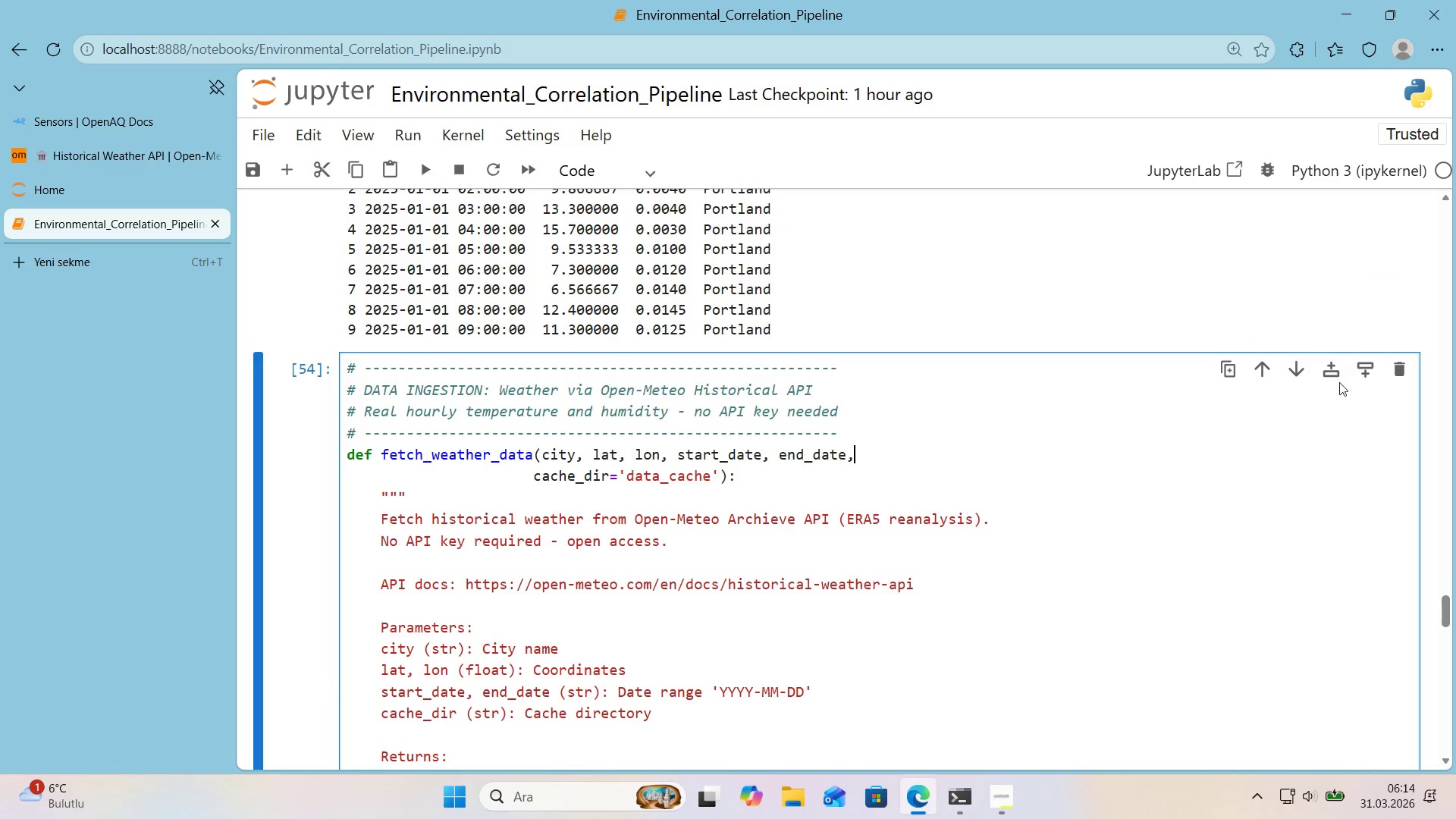 
left_click([1335, 377])
 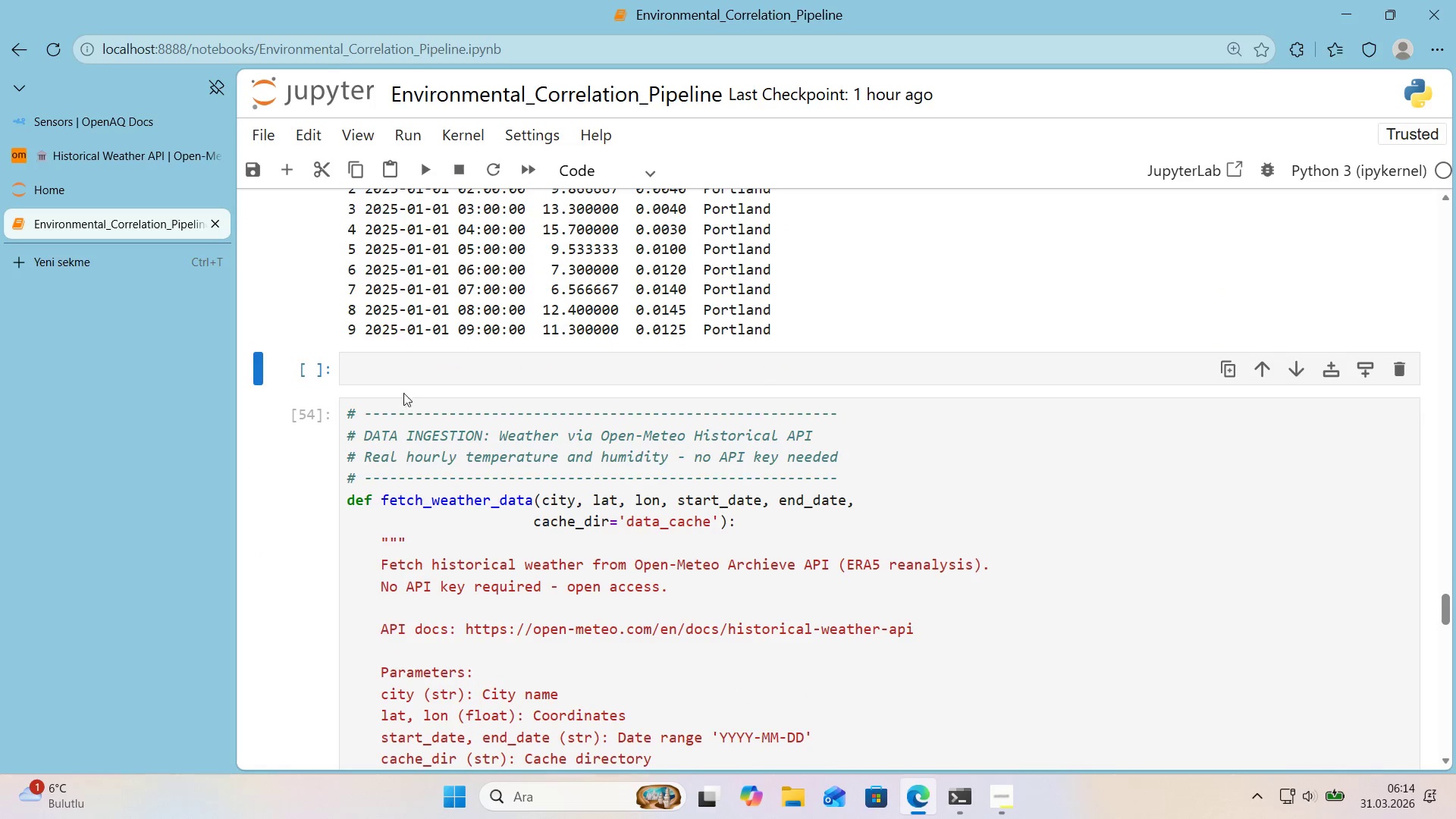 
left_click([404, 384])
 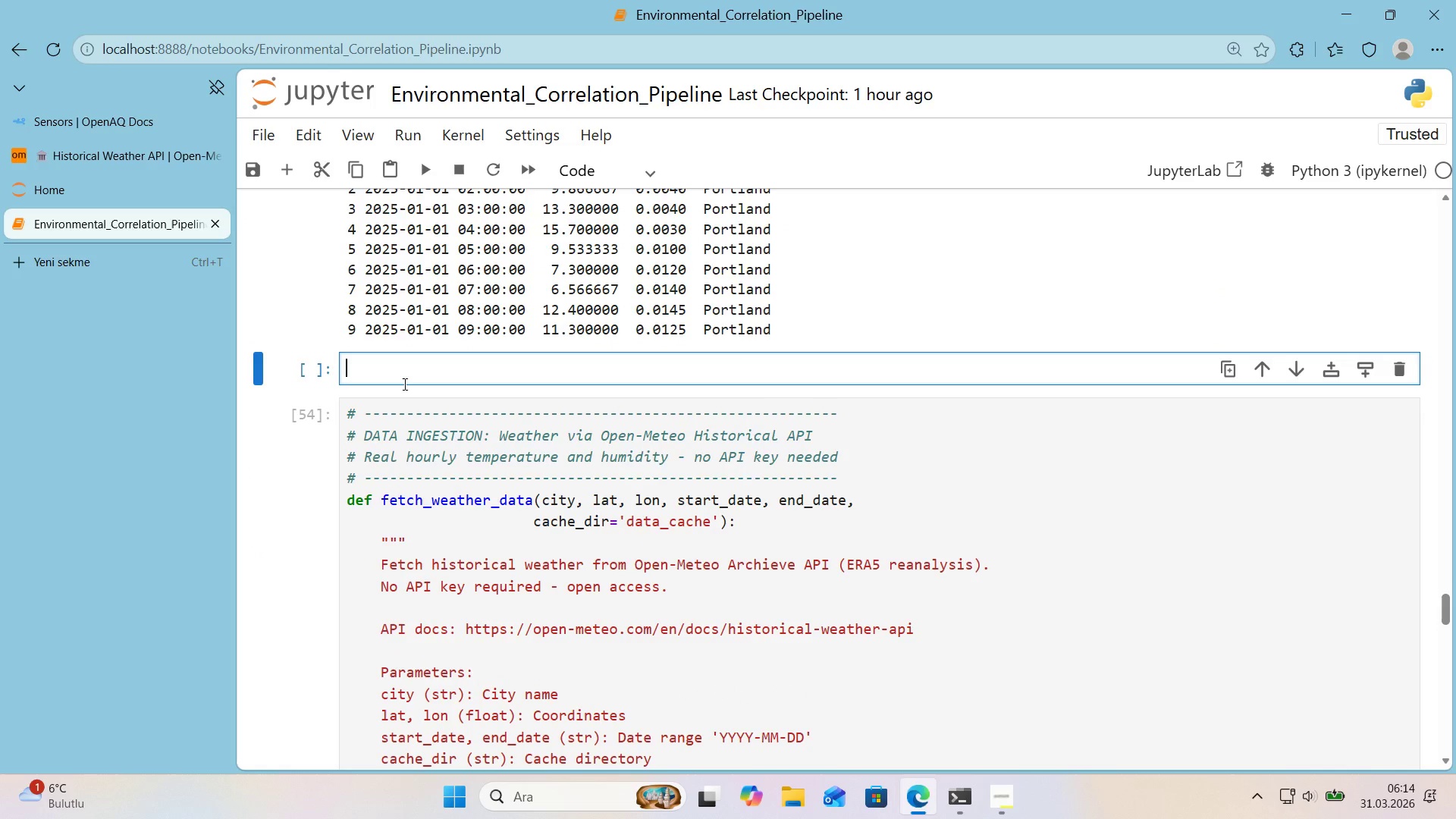 
type(os.remove*()
 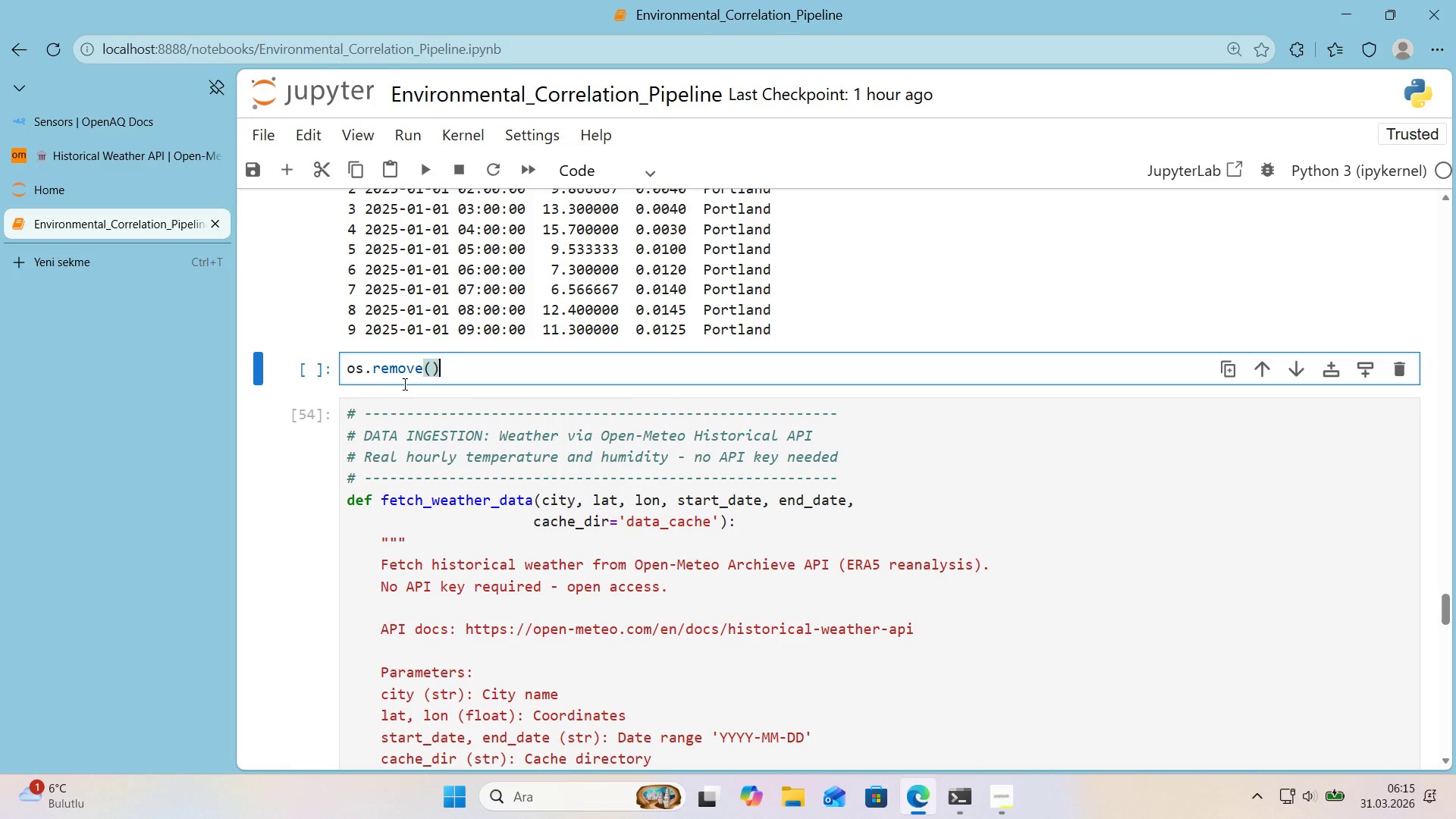 
key(ArrowLeft)
 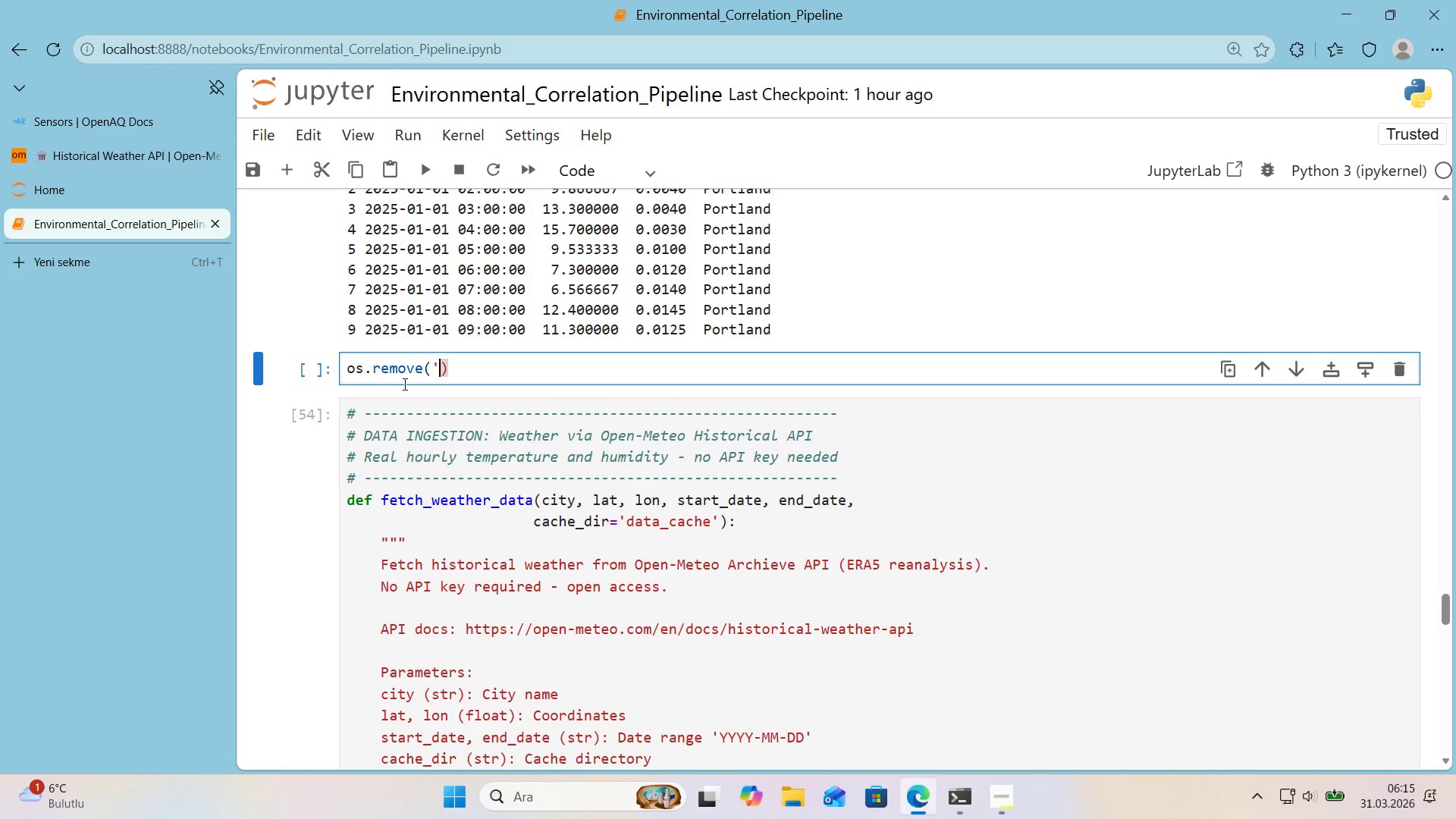 
type(@@)
 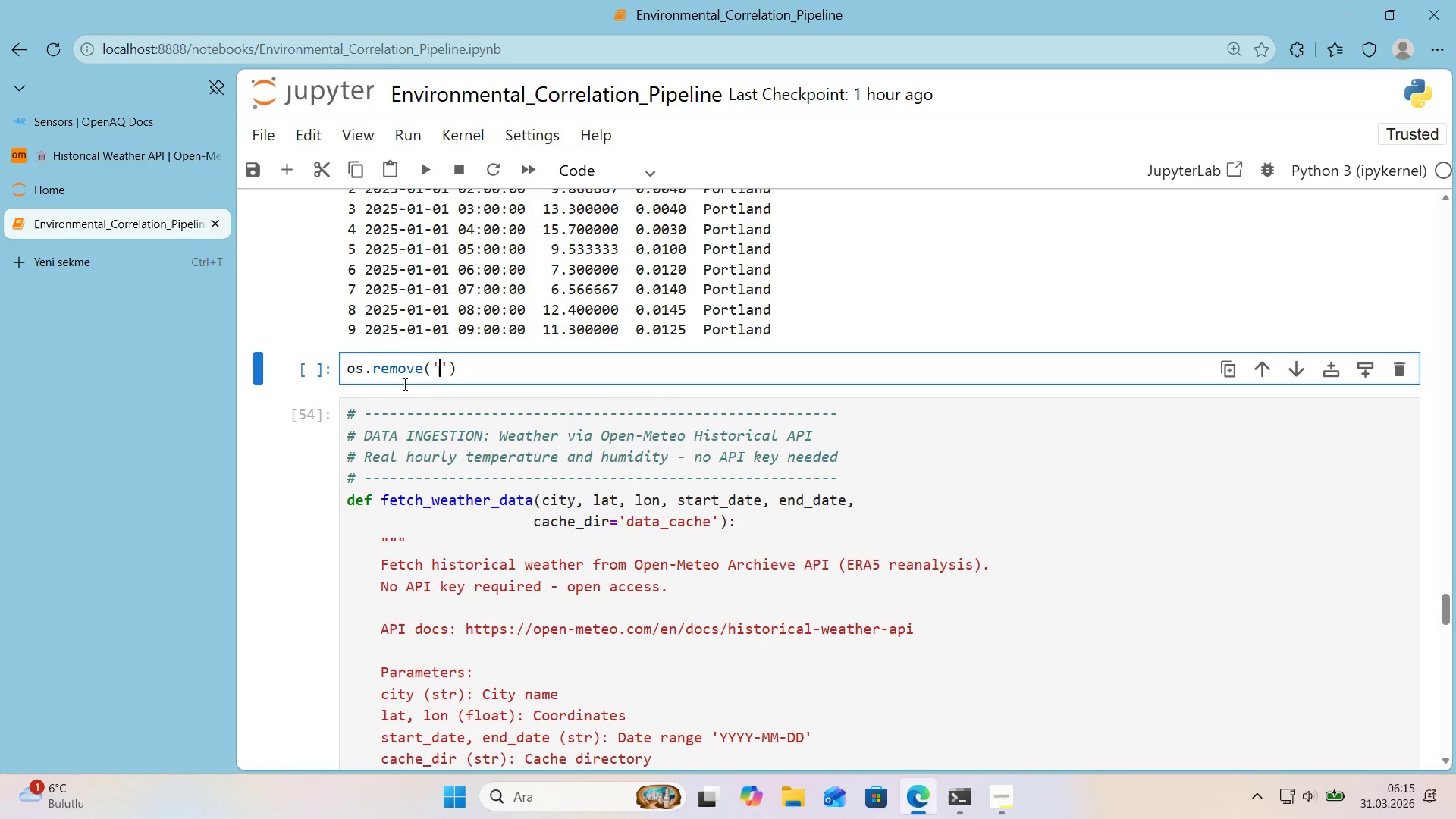 
key(ArrowLeft)
 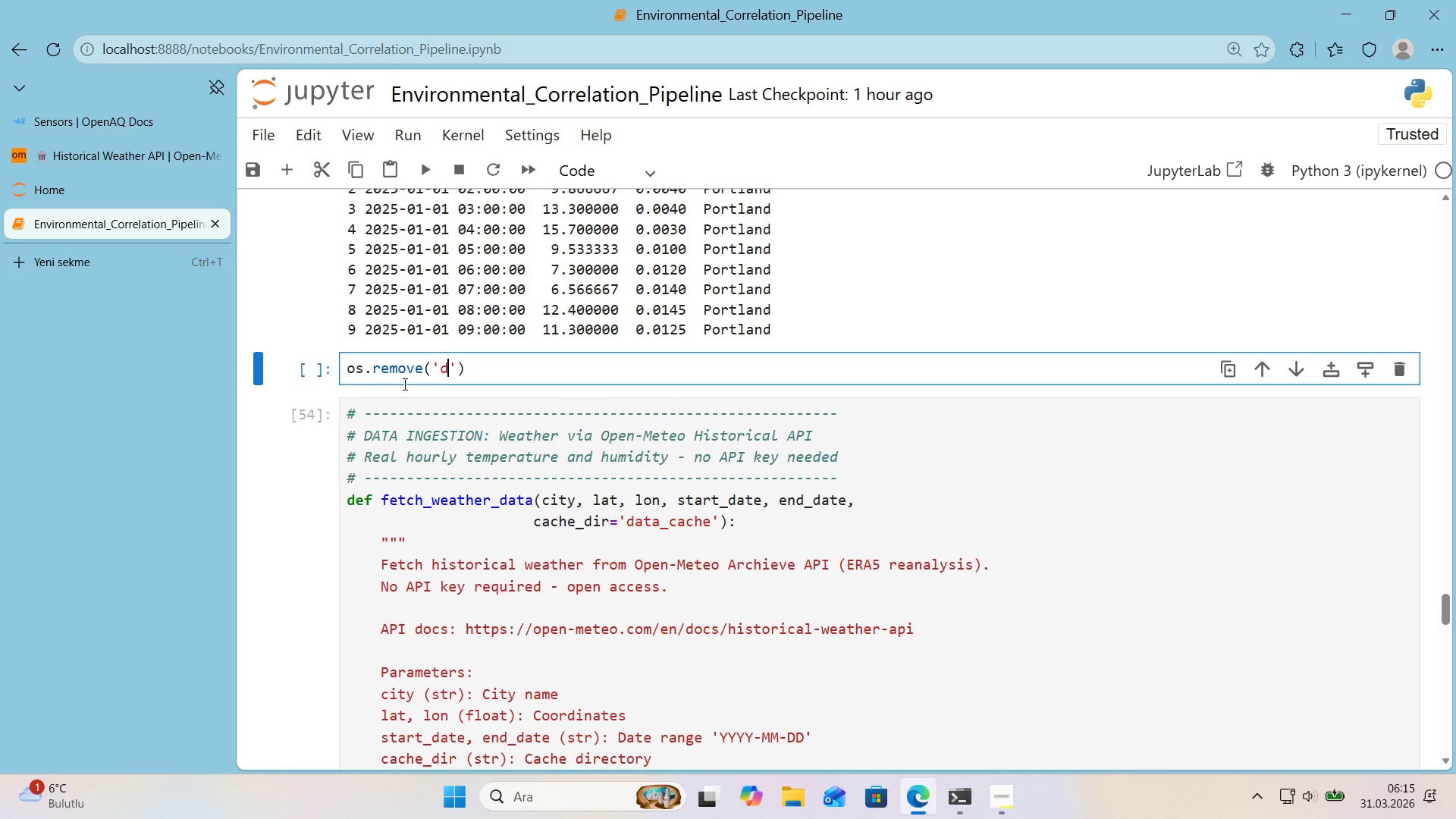 
type(data_cache&weather)
 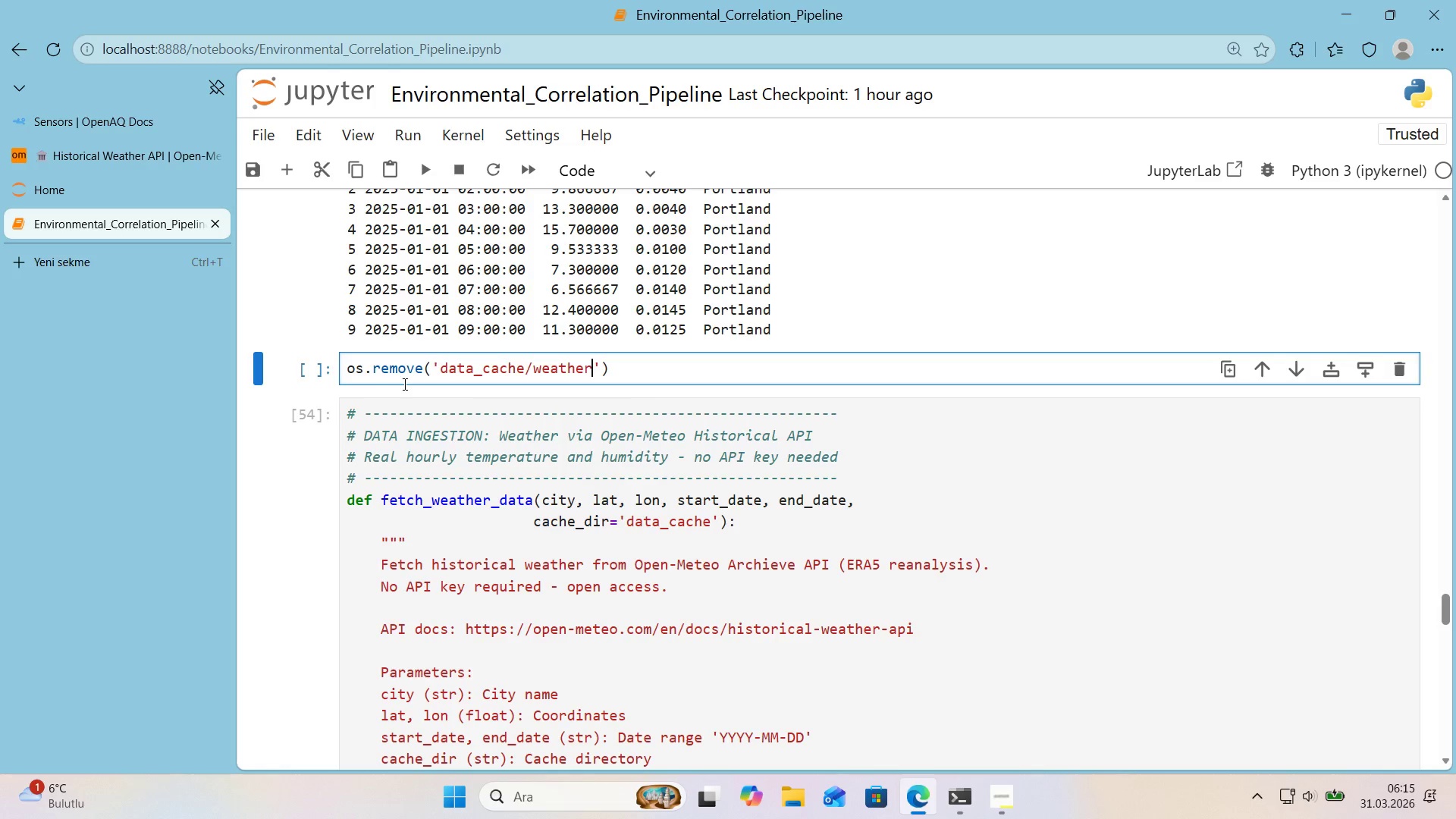 
type(_portland.csv)
 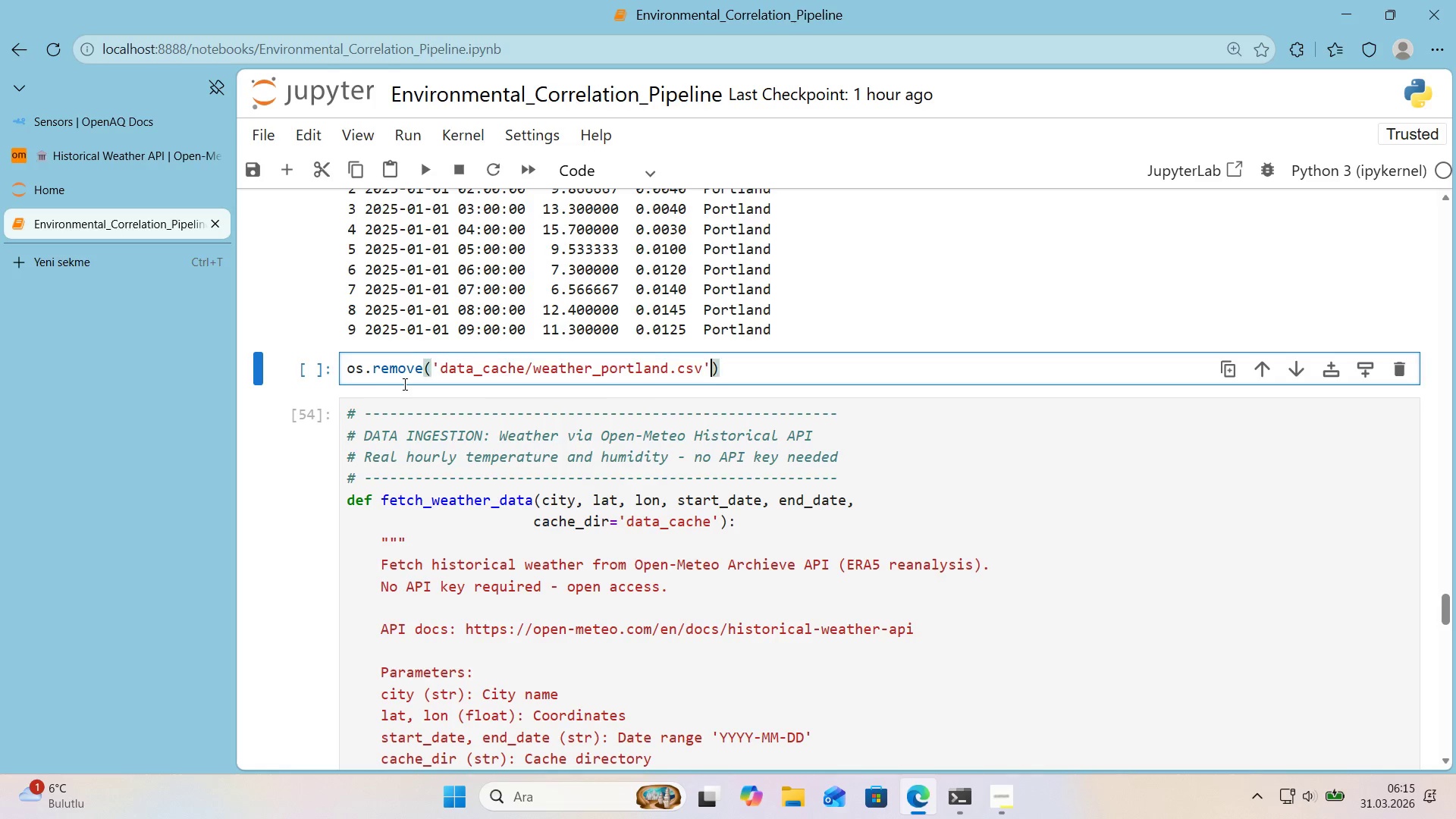 
key(ArrowRight)
 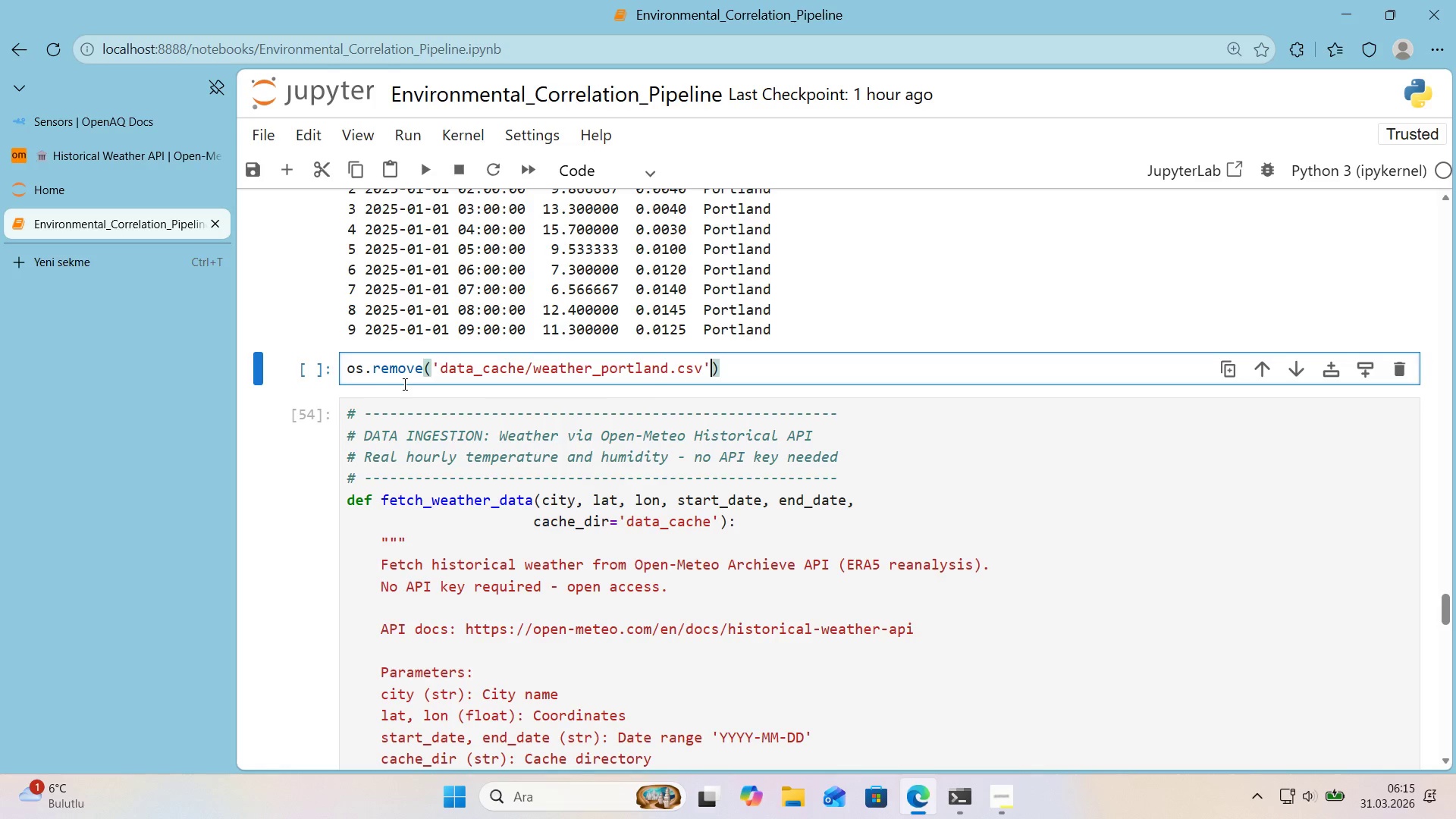 
key(ArrowRight)
 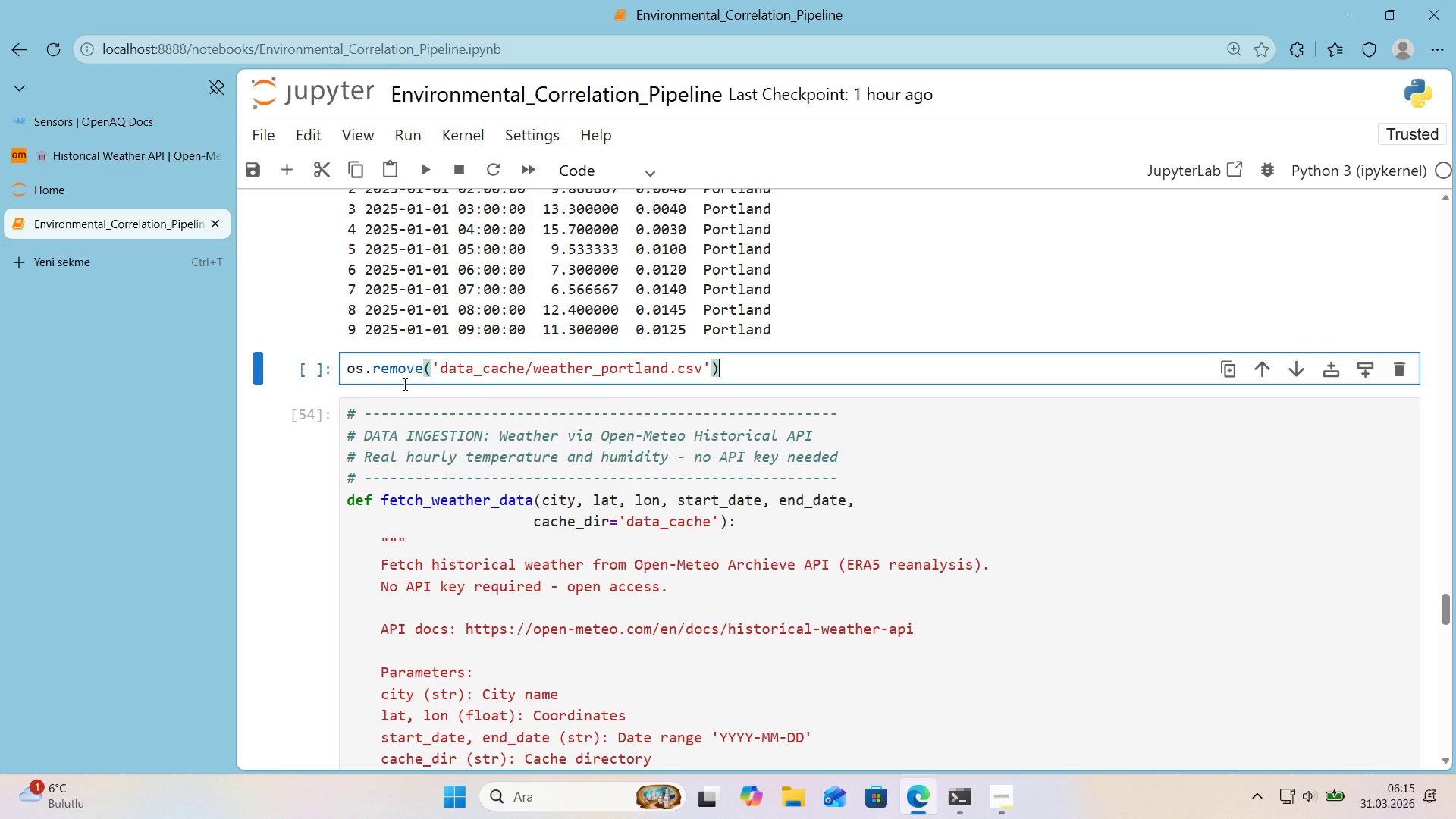 
hold_key(key=ShiftLeft, duration=1.83)
 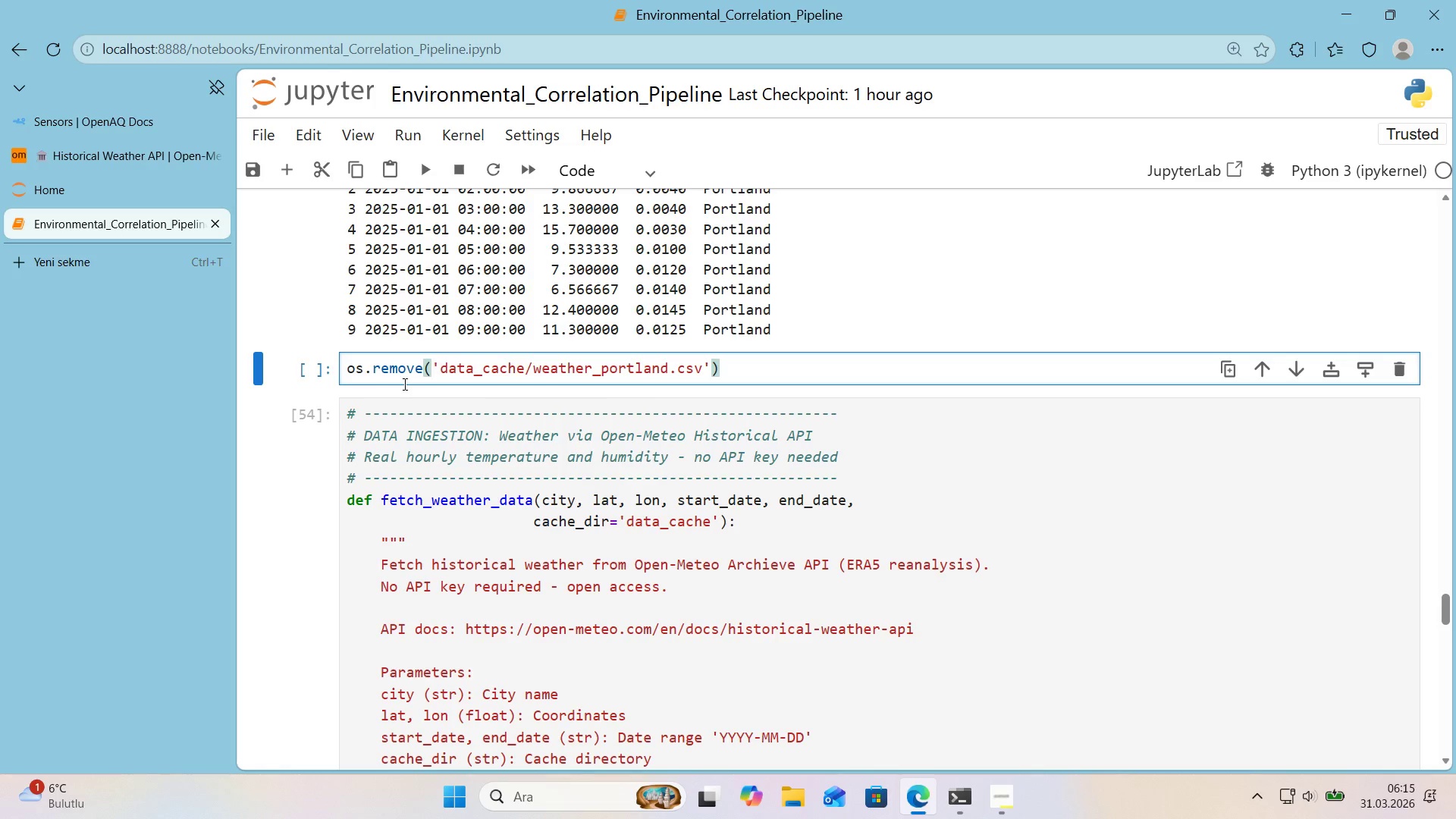 
key(Shift+Enter)
 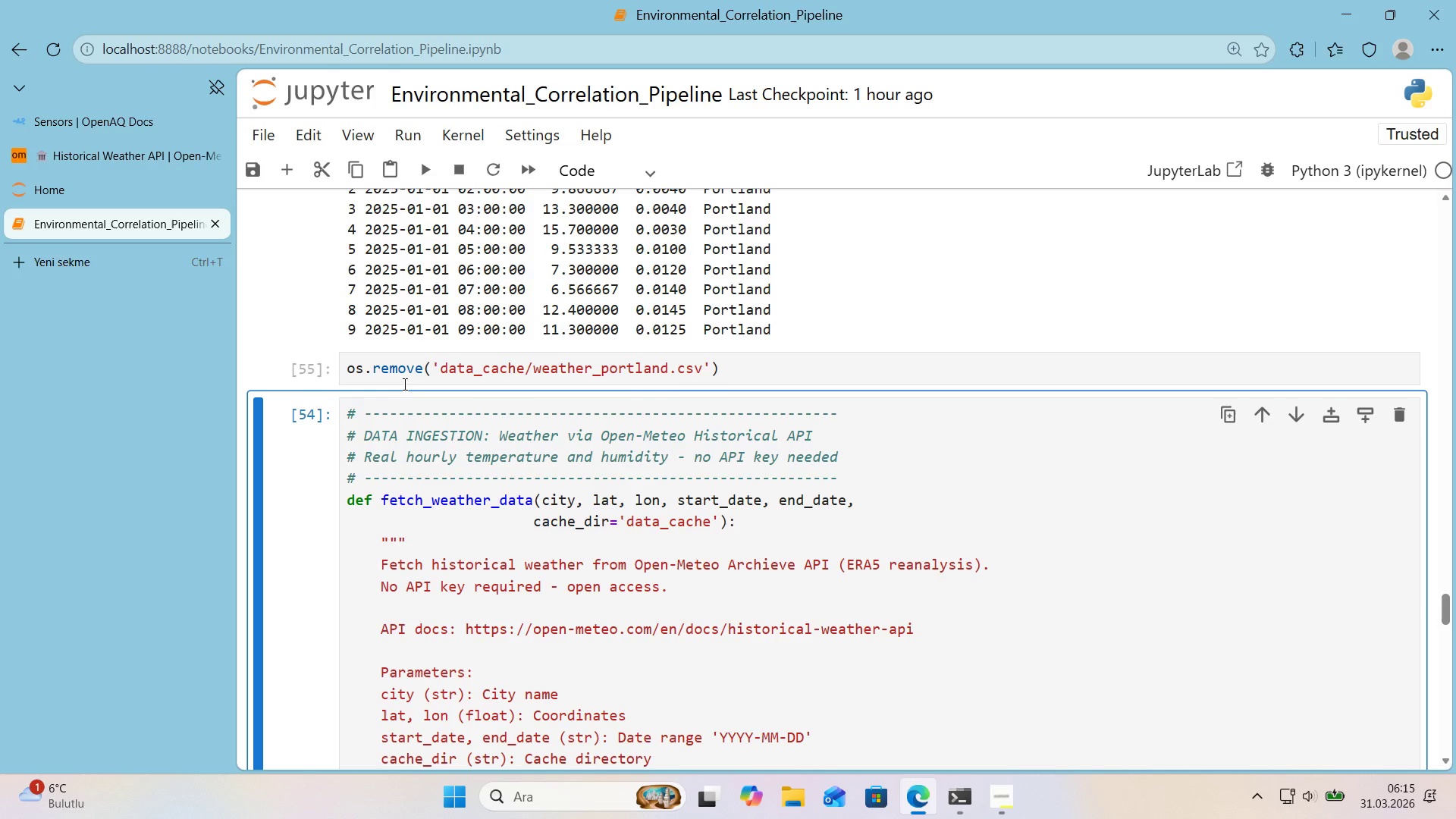 
key(Shift+Enter)
 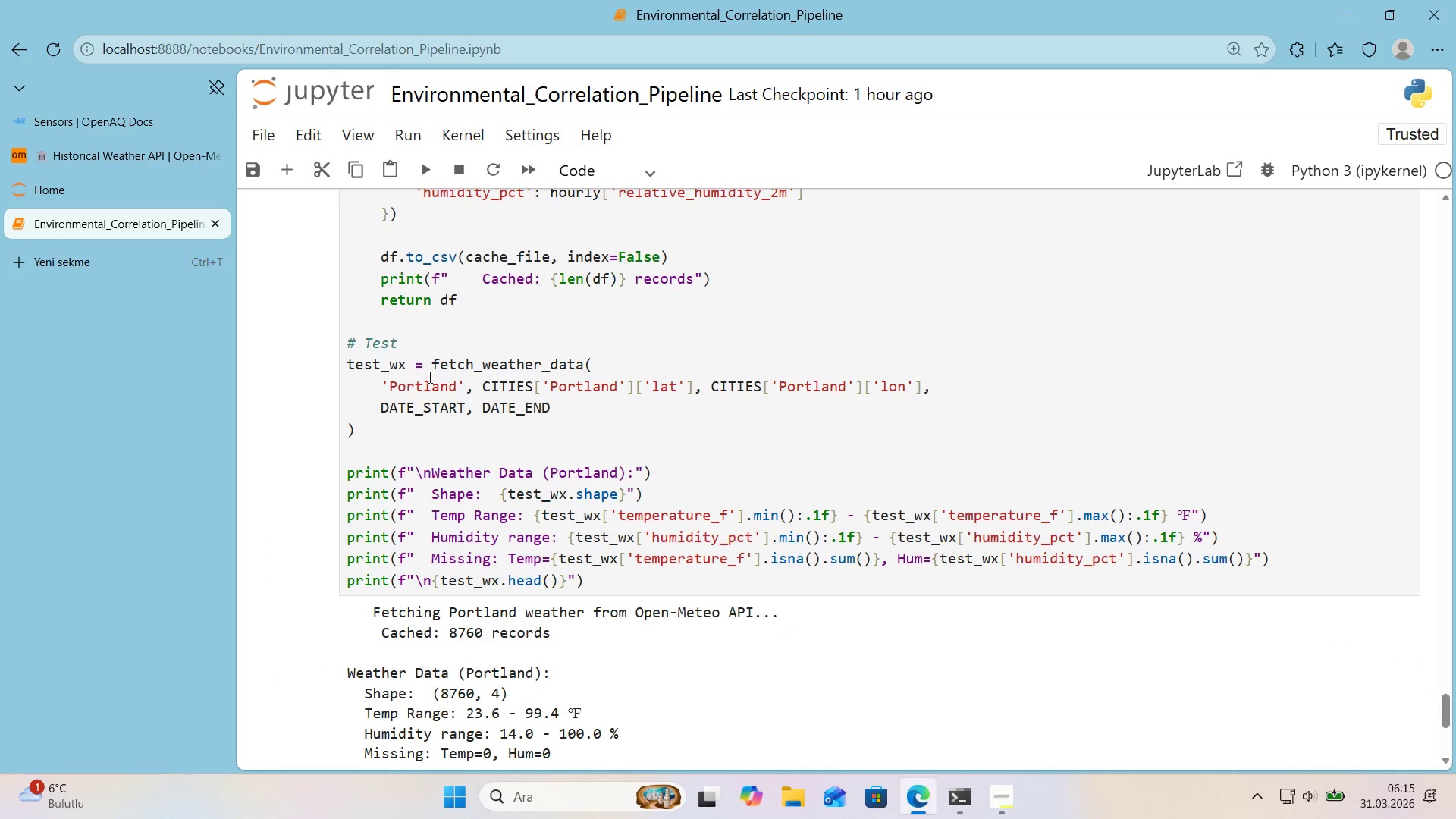 
scroll: coordinate [551, 367], scroll_direction: up, amount: 12.0
 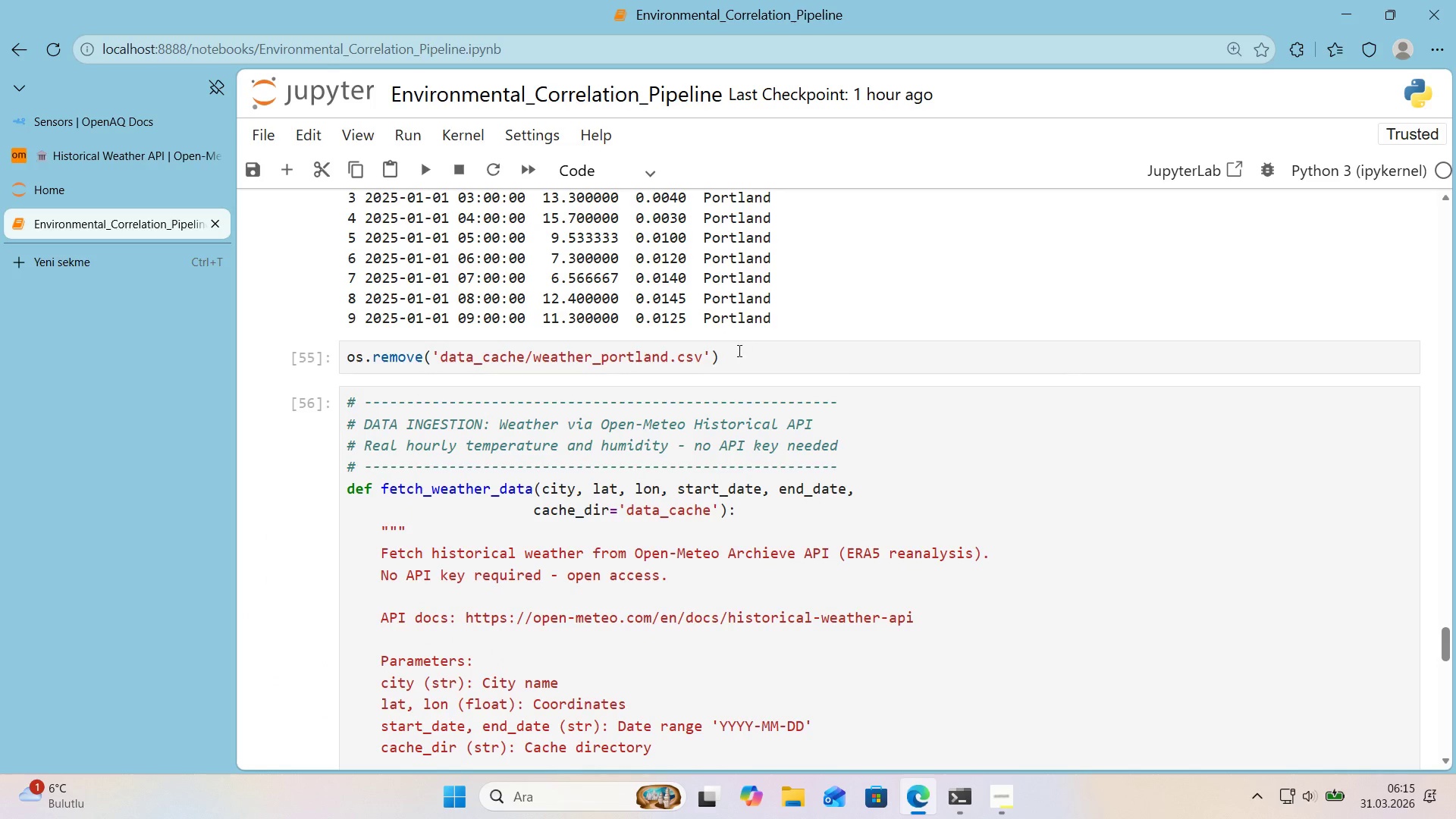 
left_click([737, 354])
 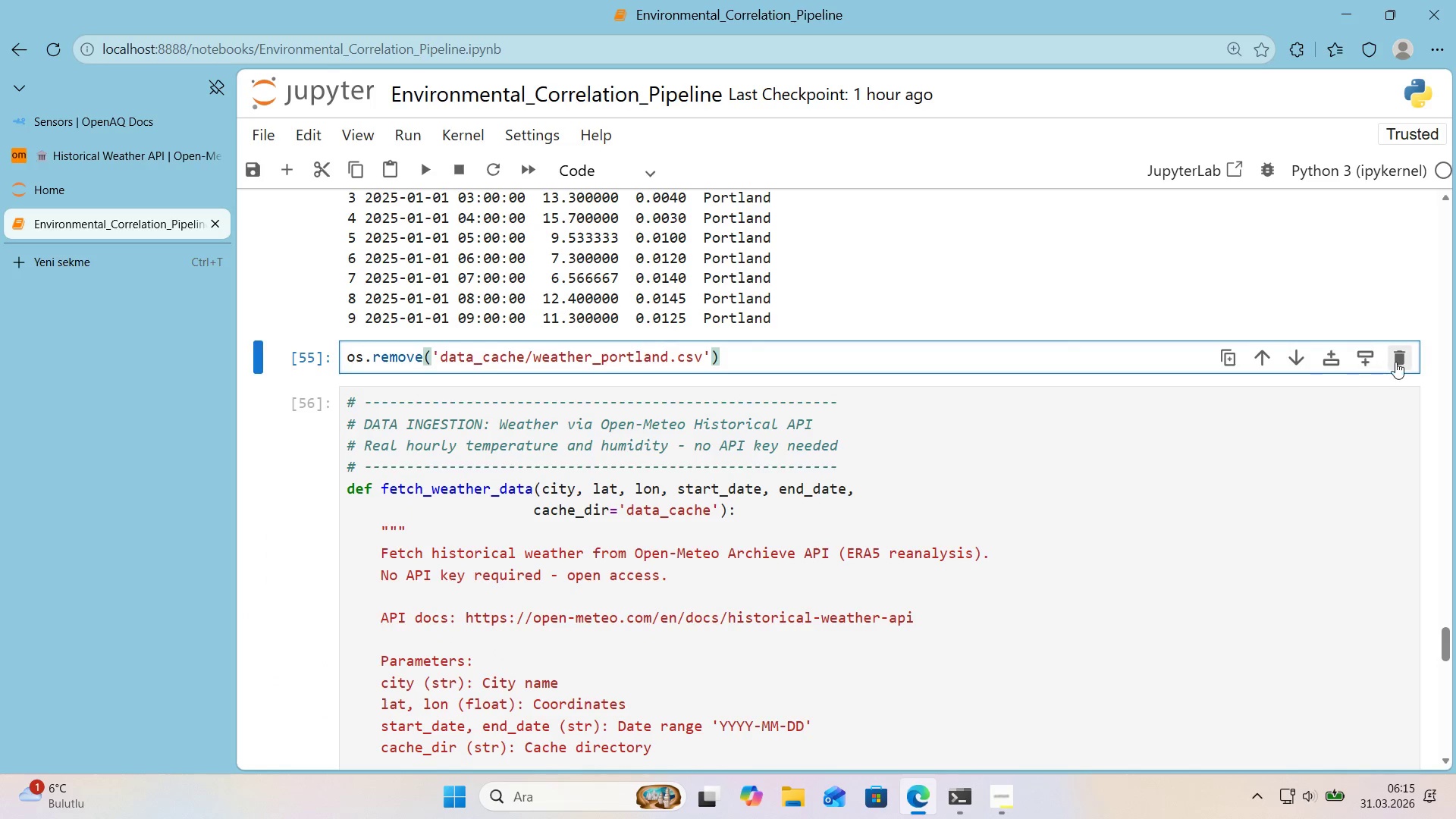 
left_click([1395, 362])
 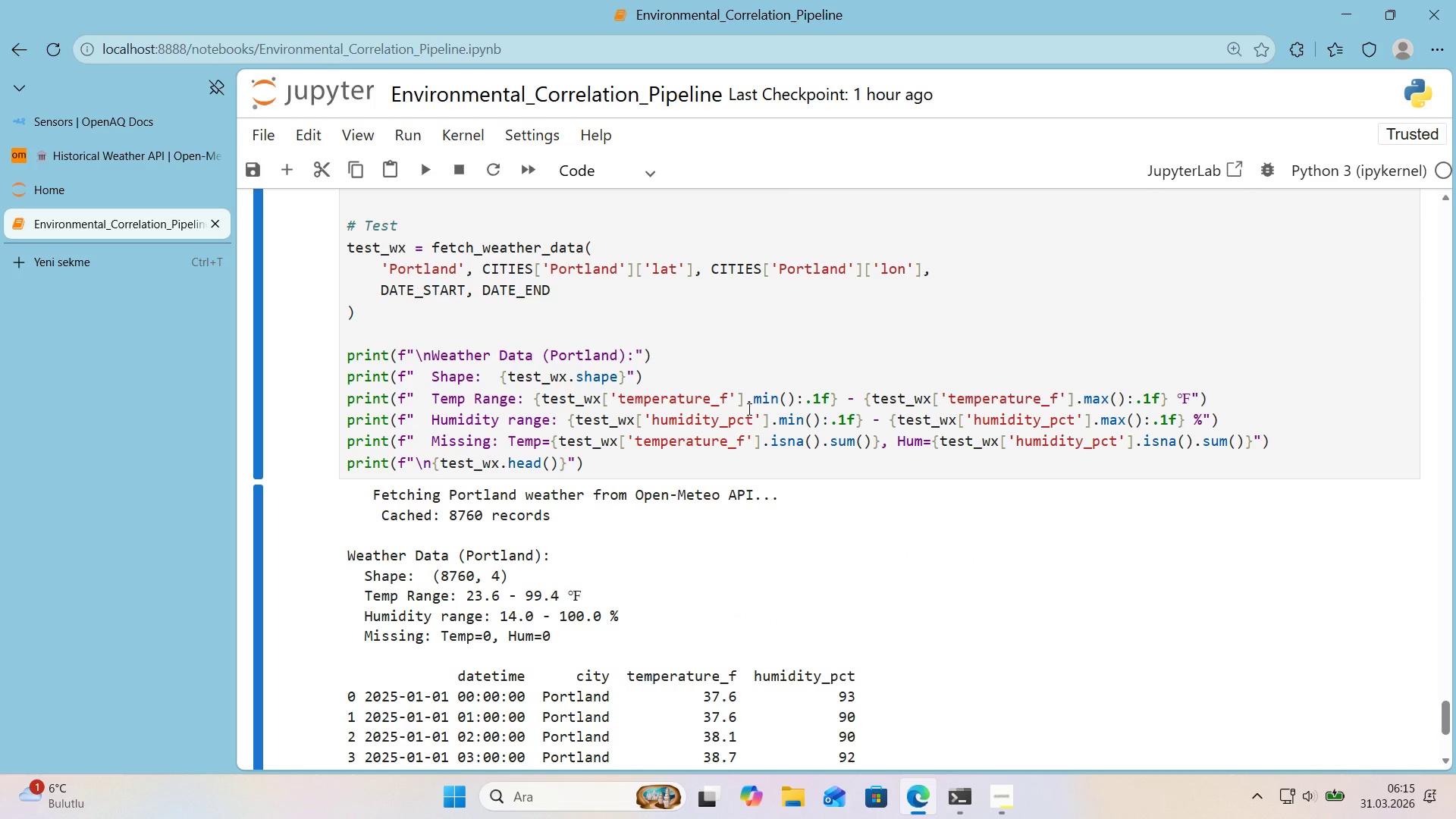 
scroll: coordinate [748, 409], scroll_direction: down, amount: 4.0
 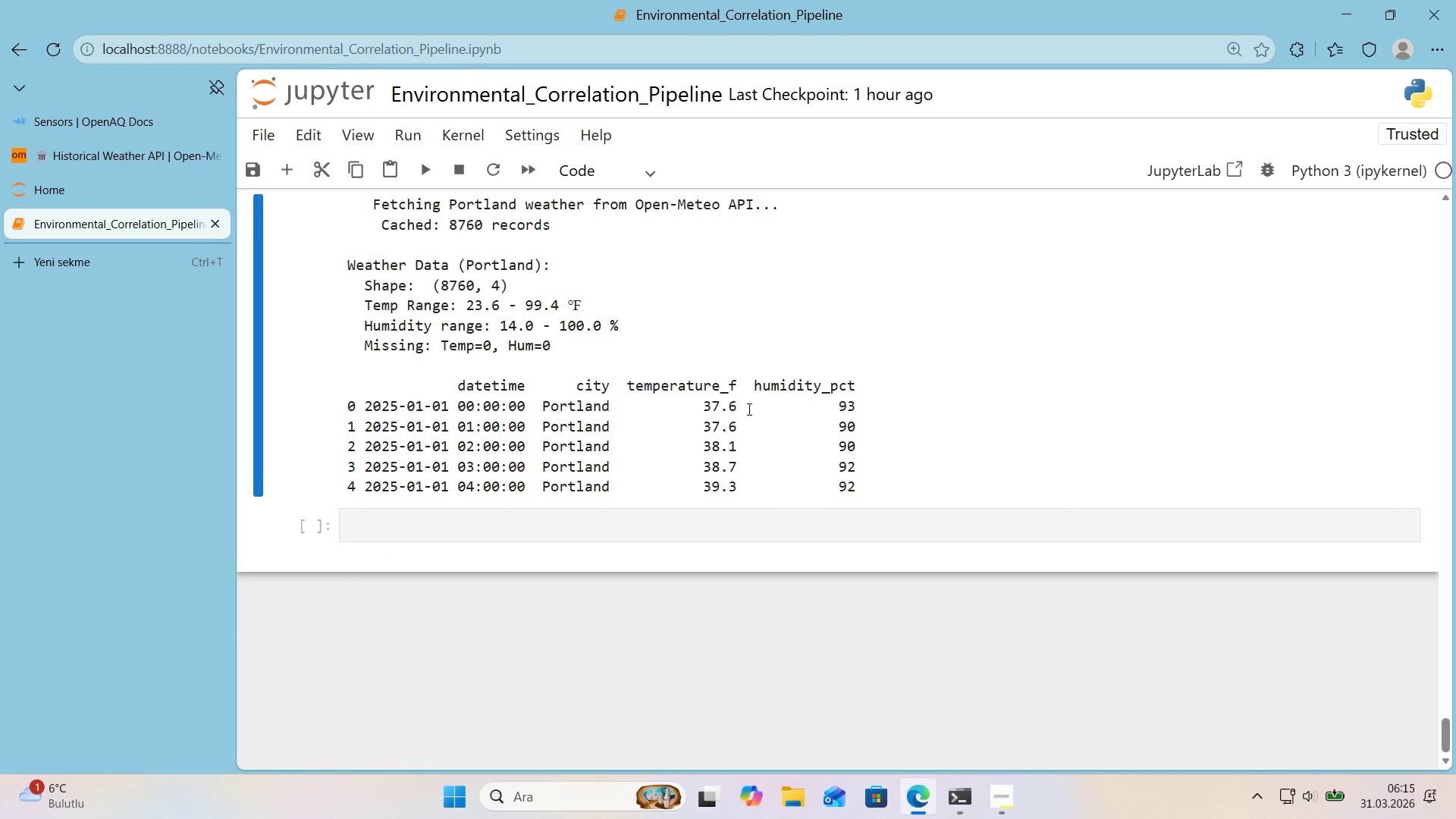 
scroll: coordinate [748, 409], scroll_direction: up, amount: 2.0
 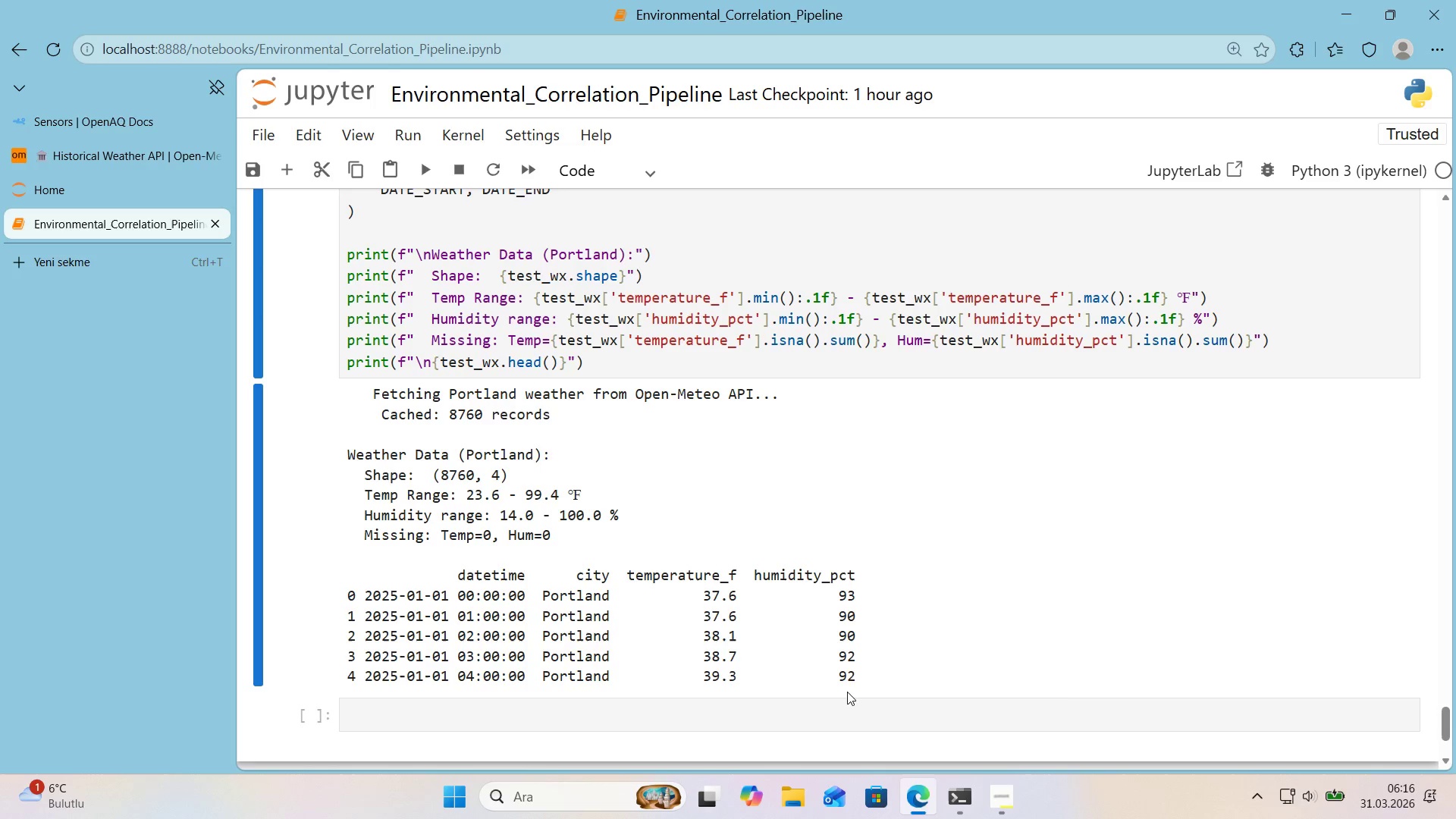 
wait(36.41)
 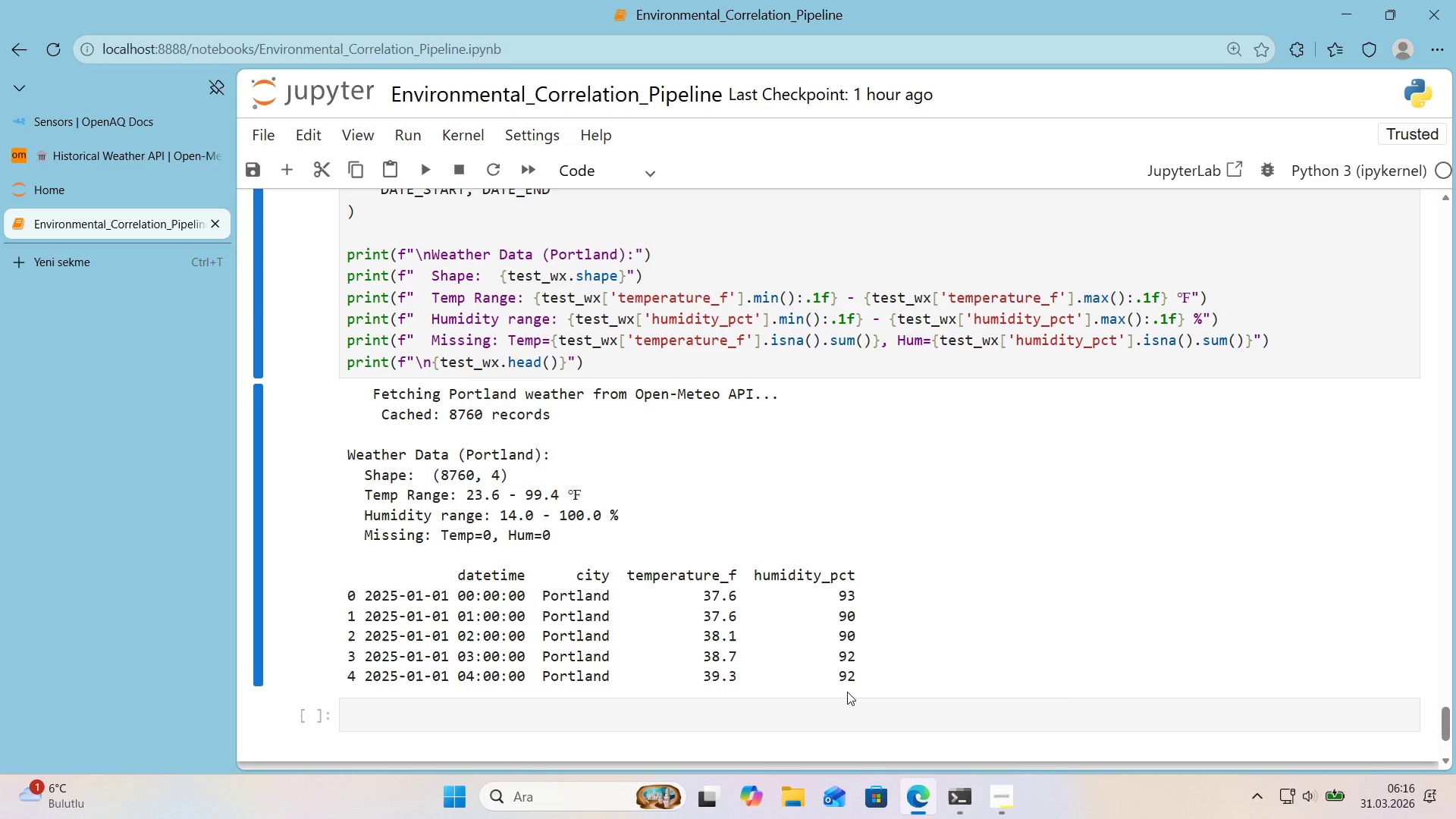 
left_click([588, 715])
 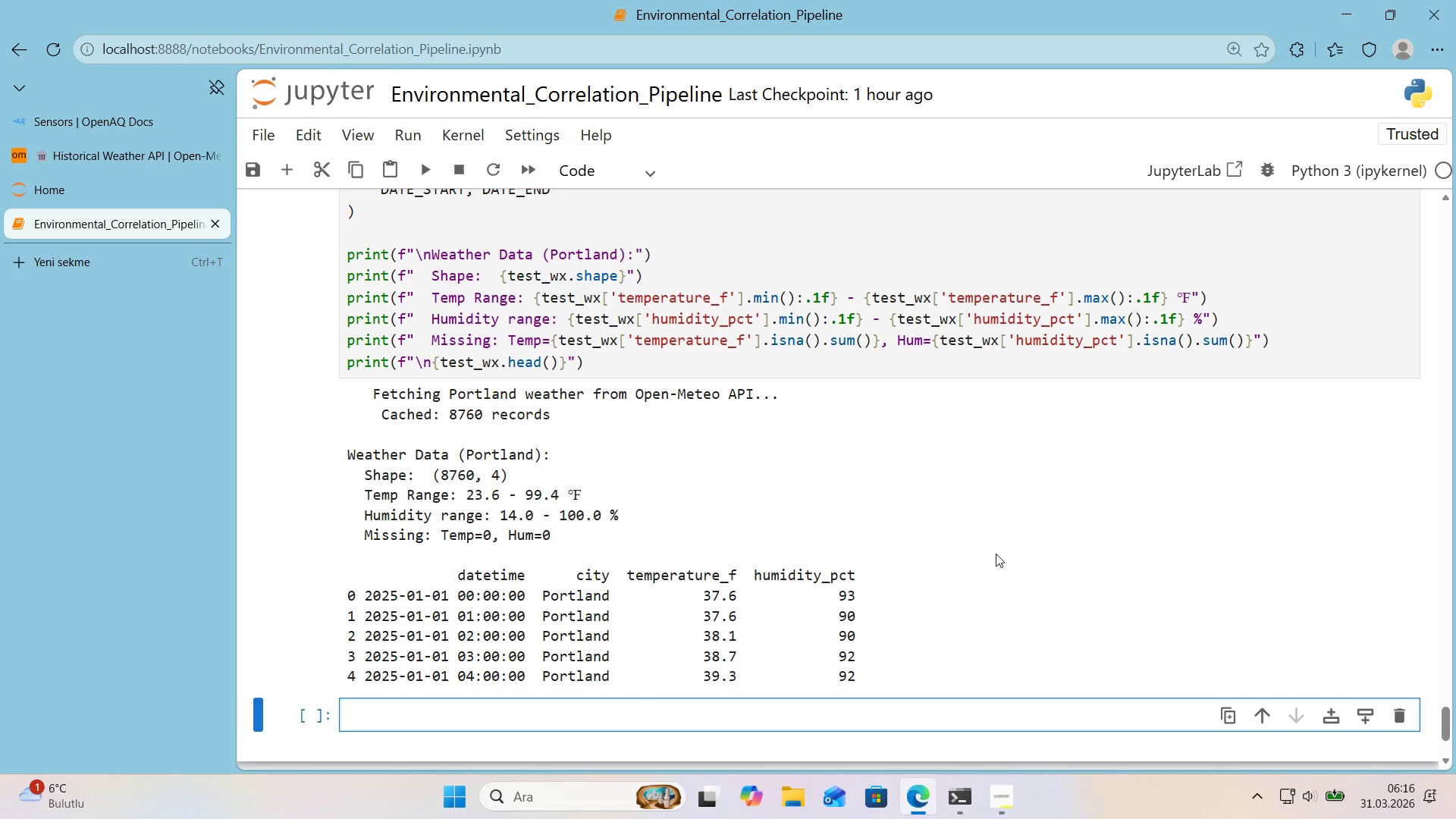 
scroll: coordinate [991, 555], scroll_direction: down, amount: 1.0
 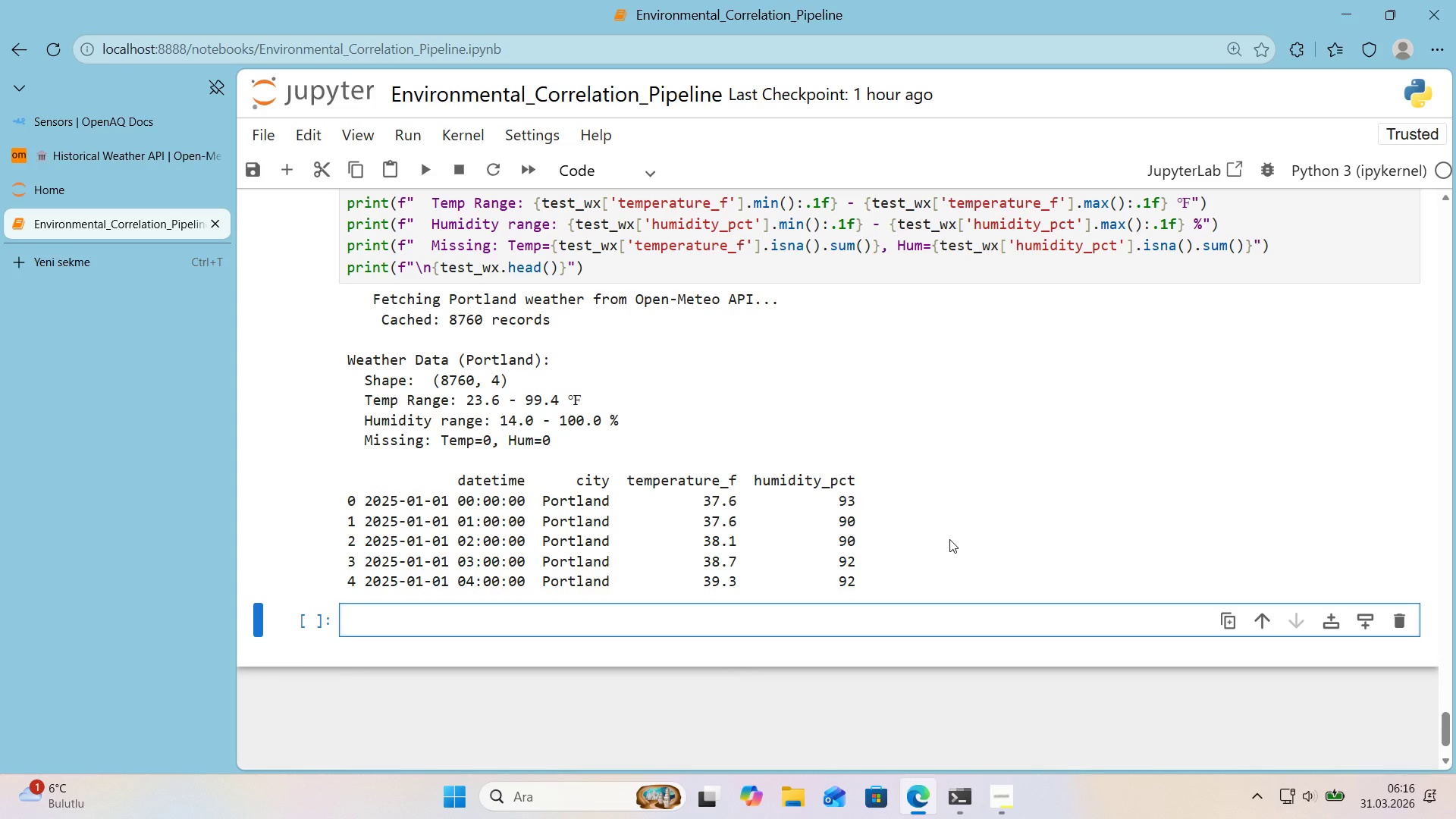 
scroll: coordinate [943, 528], scroll_direction: up, amount: 16.0
 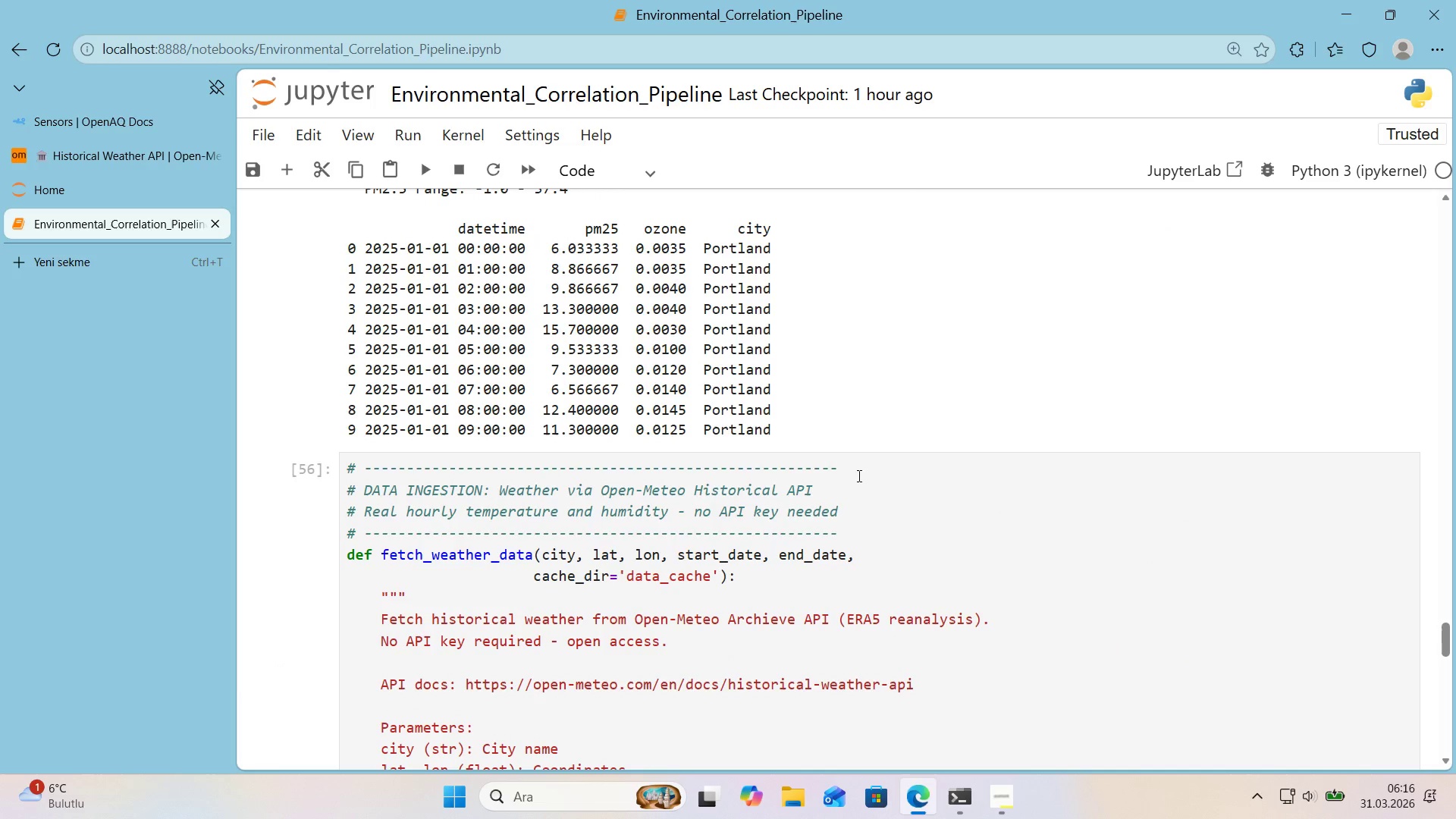 
left_click_drag(start_coordinate=[849, 469], to_coordinate=[346, 469])
 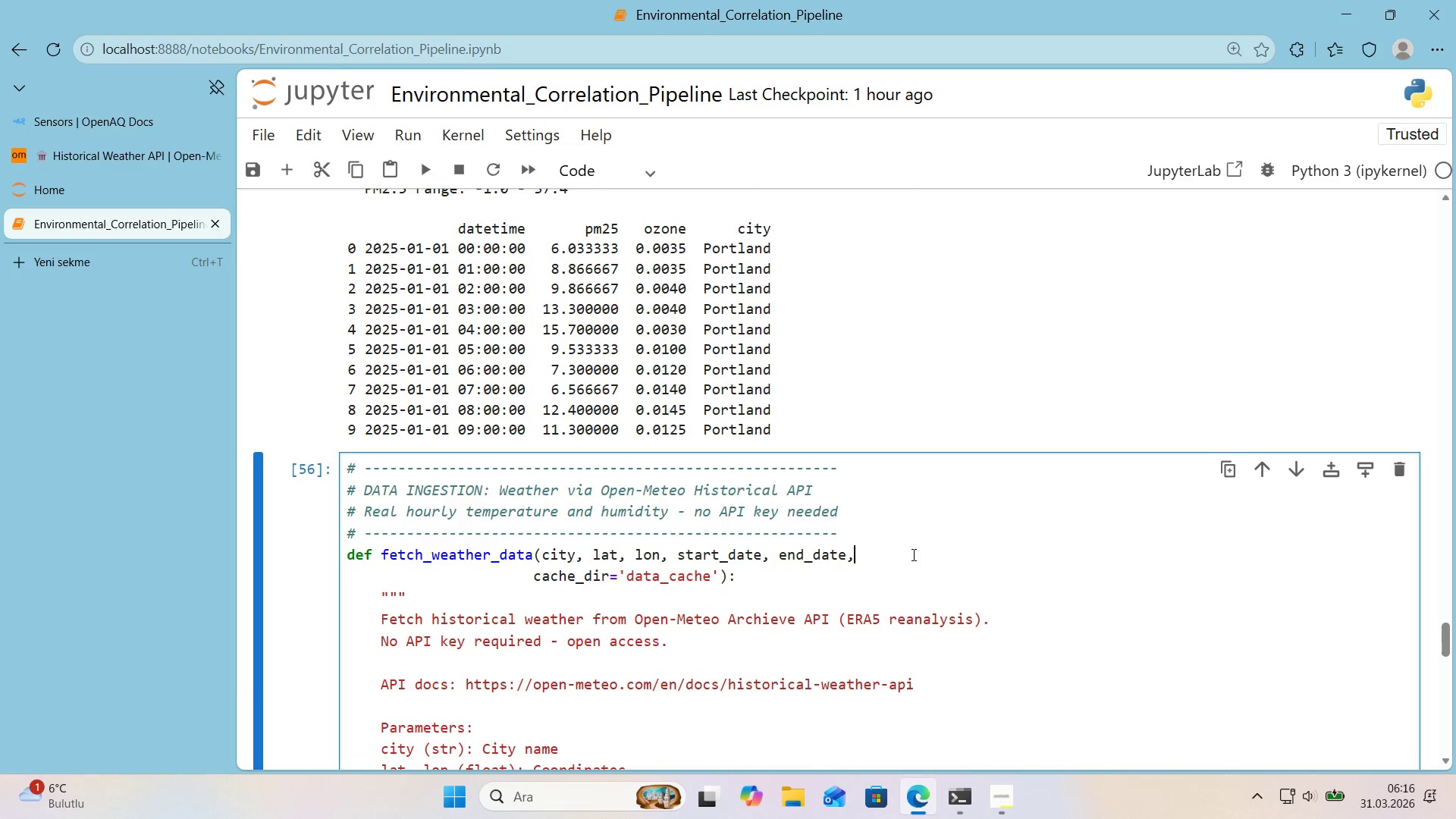 
key(Control+ControlLeft)
 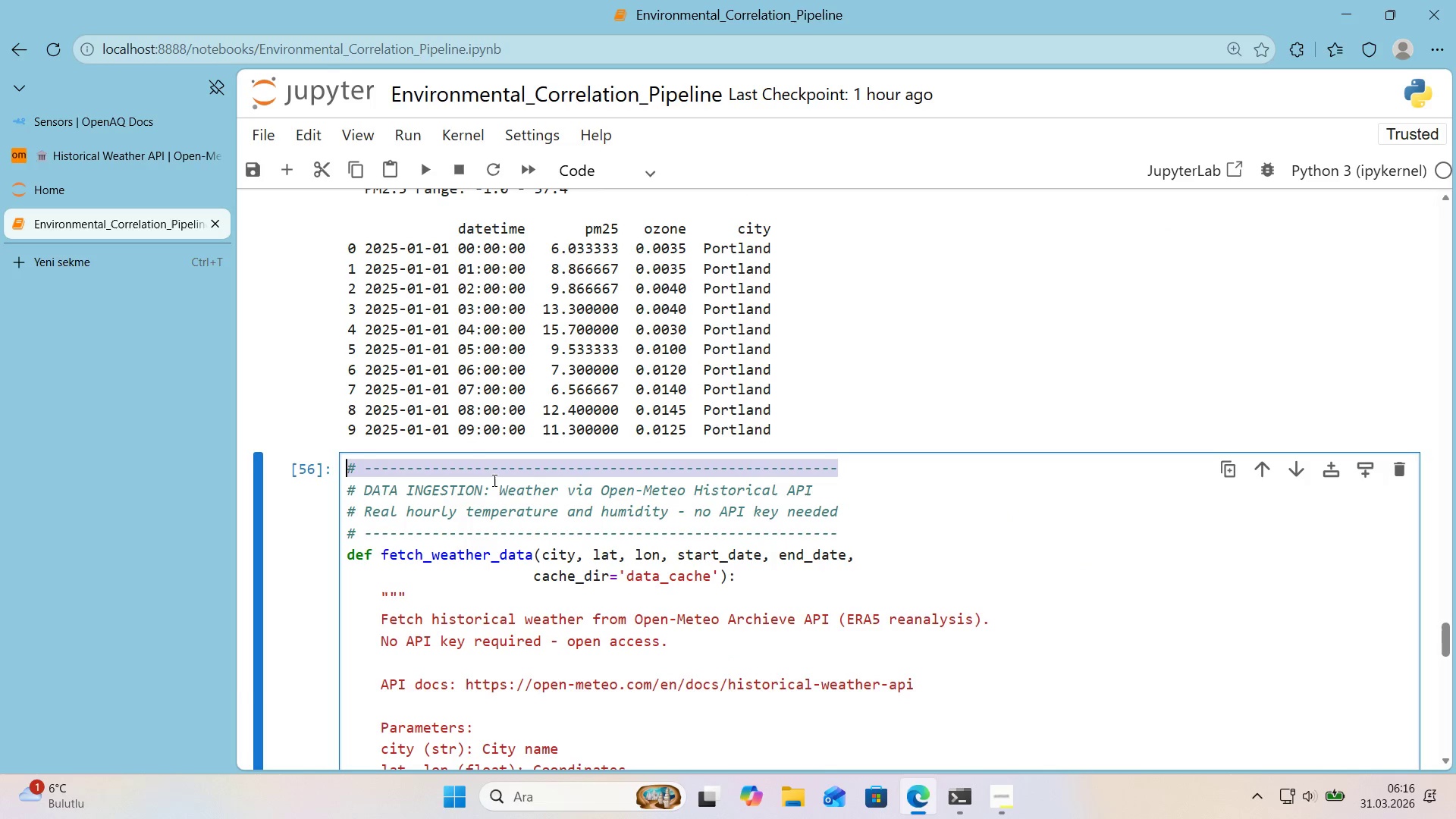 
key(Control+C)
 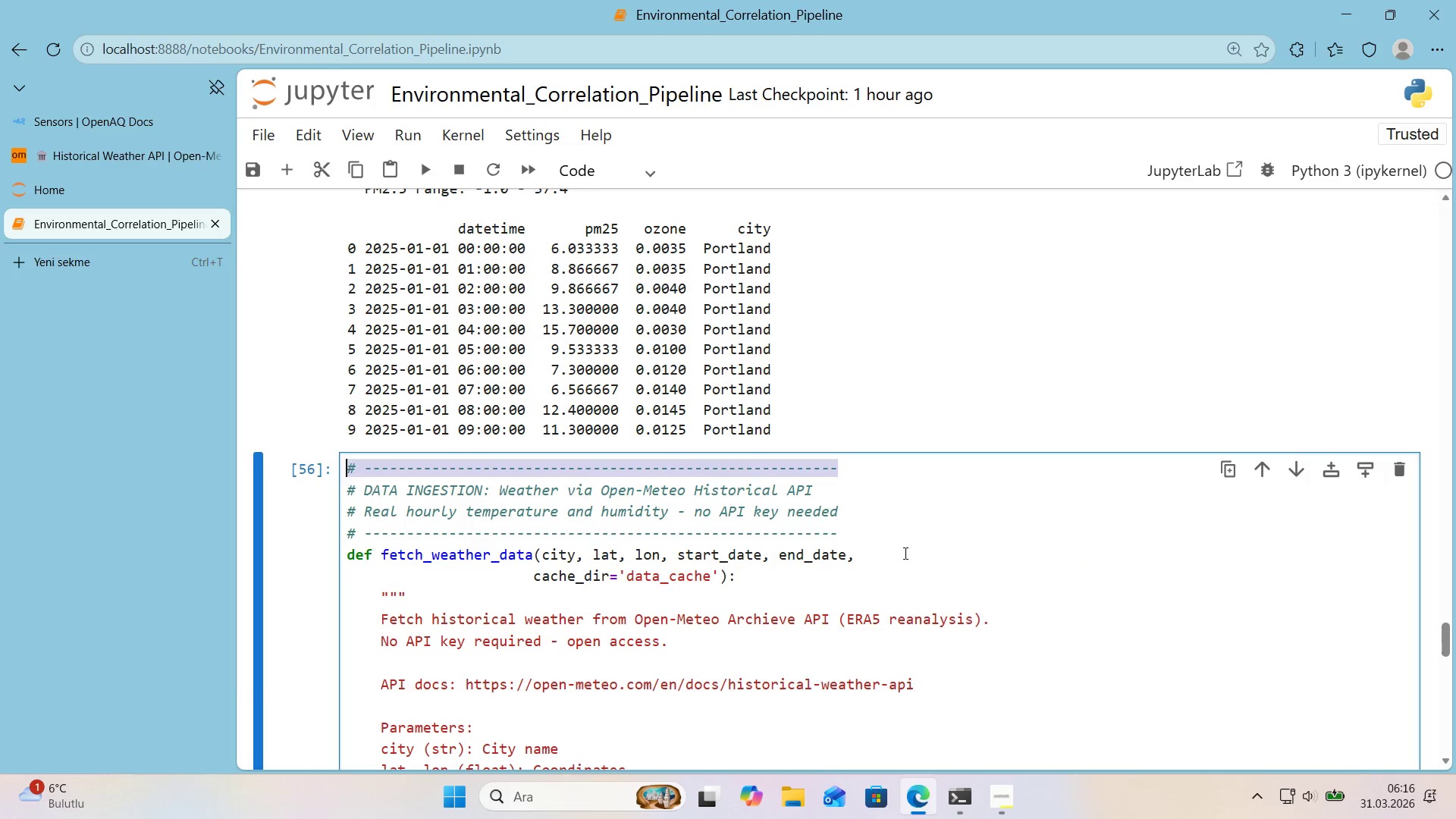 
left_click([912, 554])
 